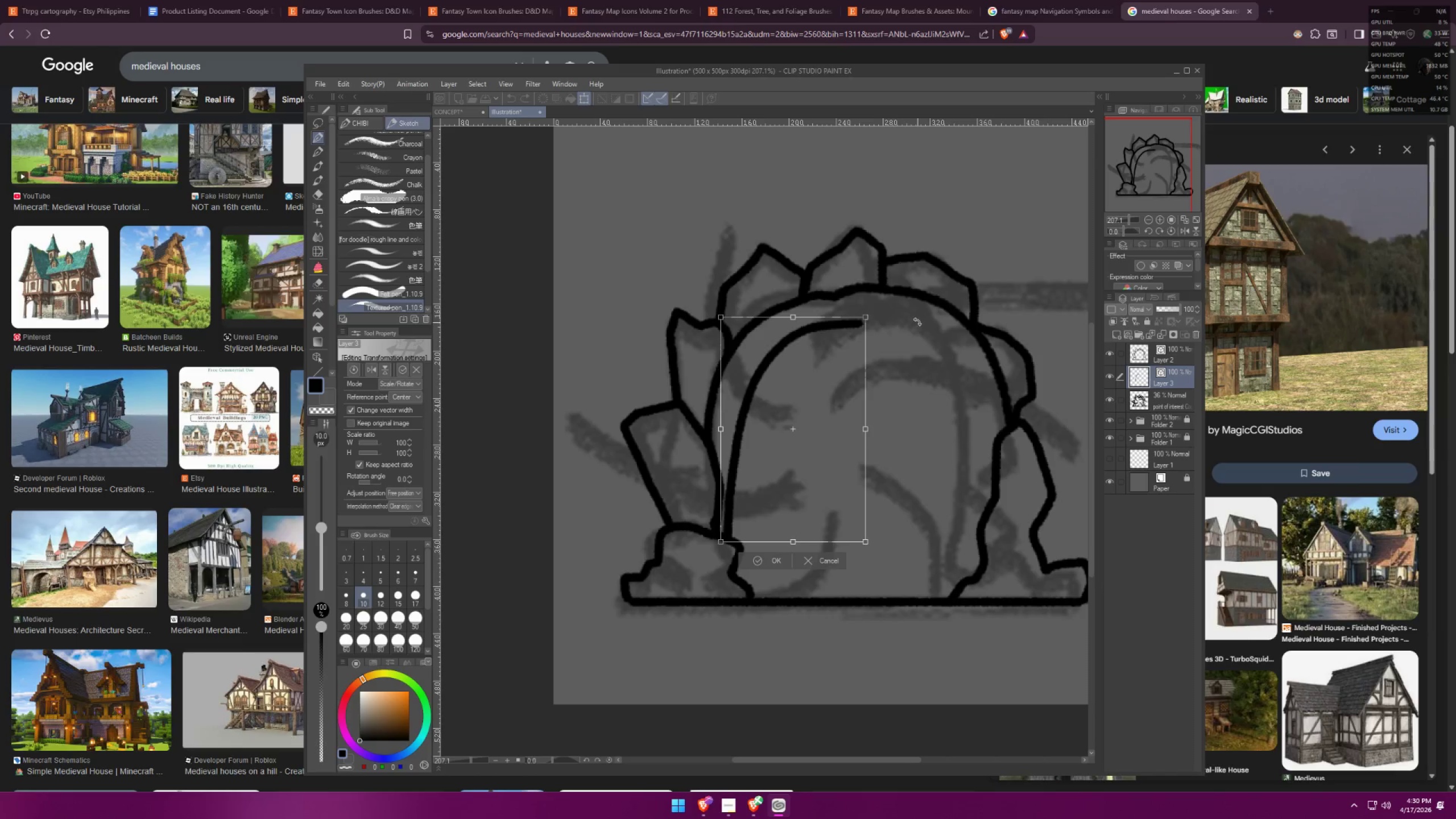 
left_click_drag(start_coordinate=[915, 320], to_coordinate=[908, 316])
 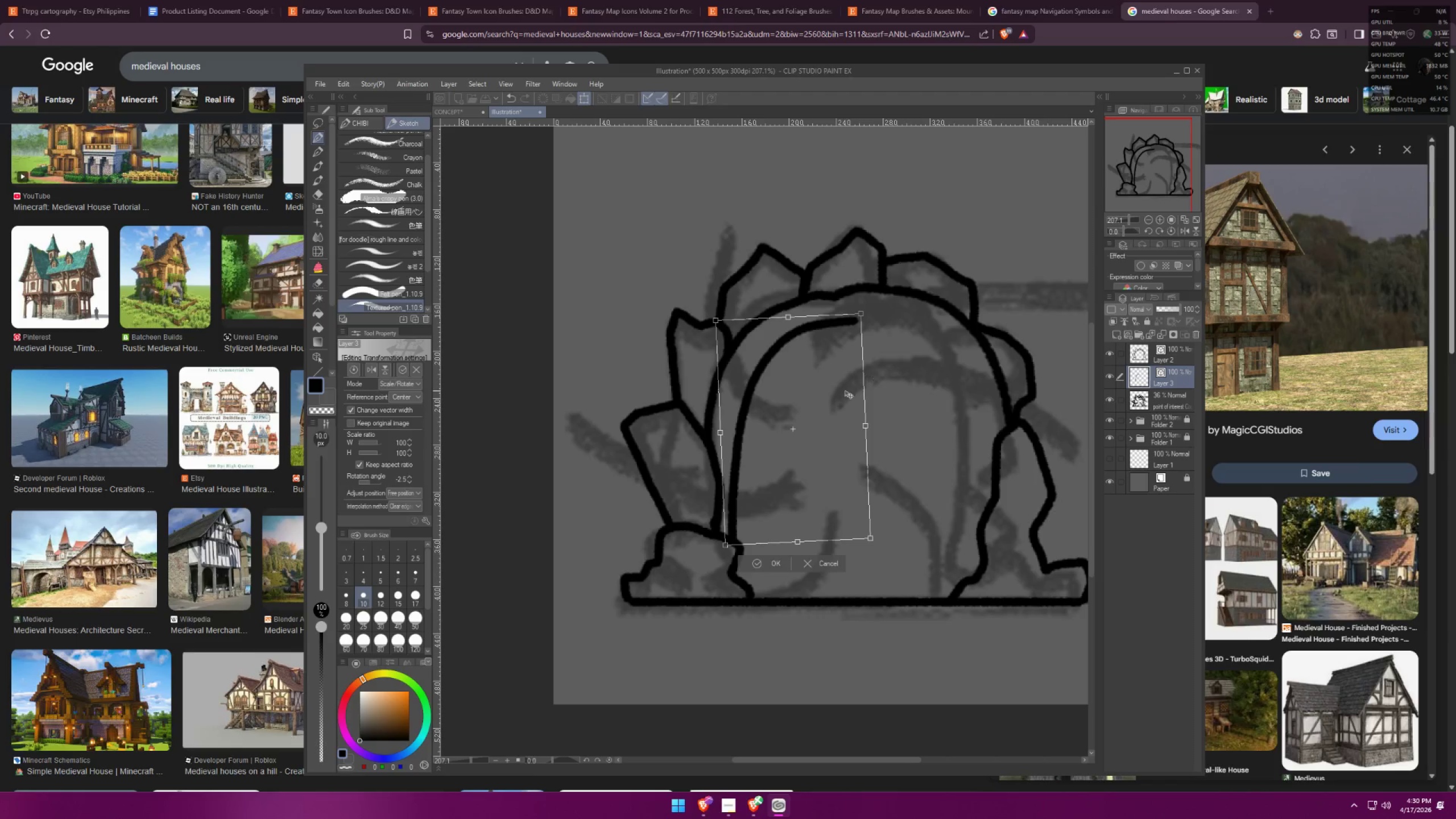 
left_click_drag(start_coordinate=[837, 391], to_coordinate=[833, 389])
 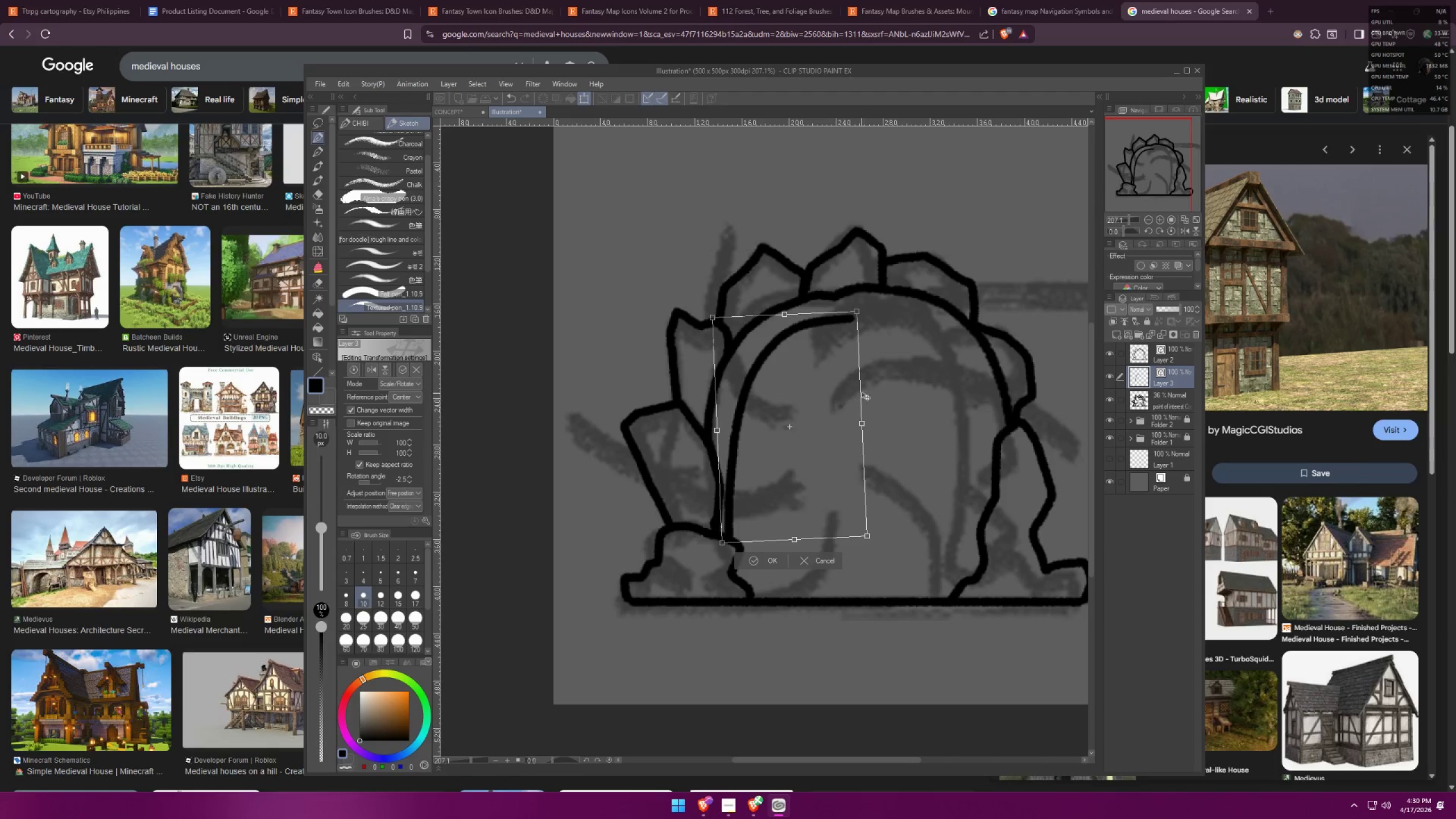 
hold_key(key=ControlLeft, duration=1.22)
left_click_drag(start_coordinate=[864, 424], to_coordinate=[883, 422])
 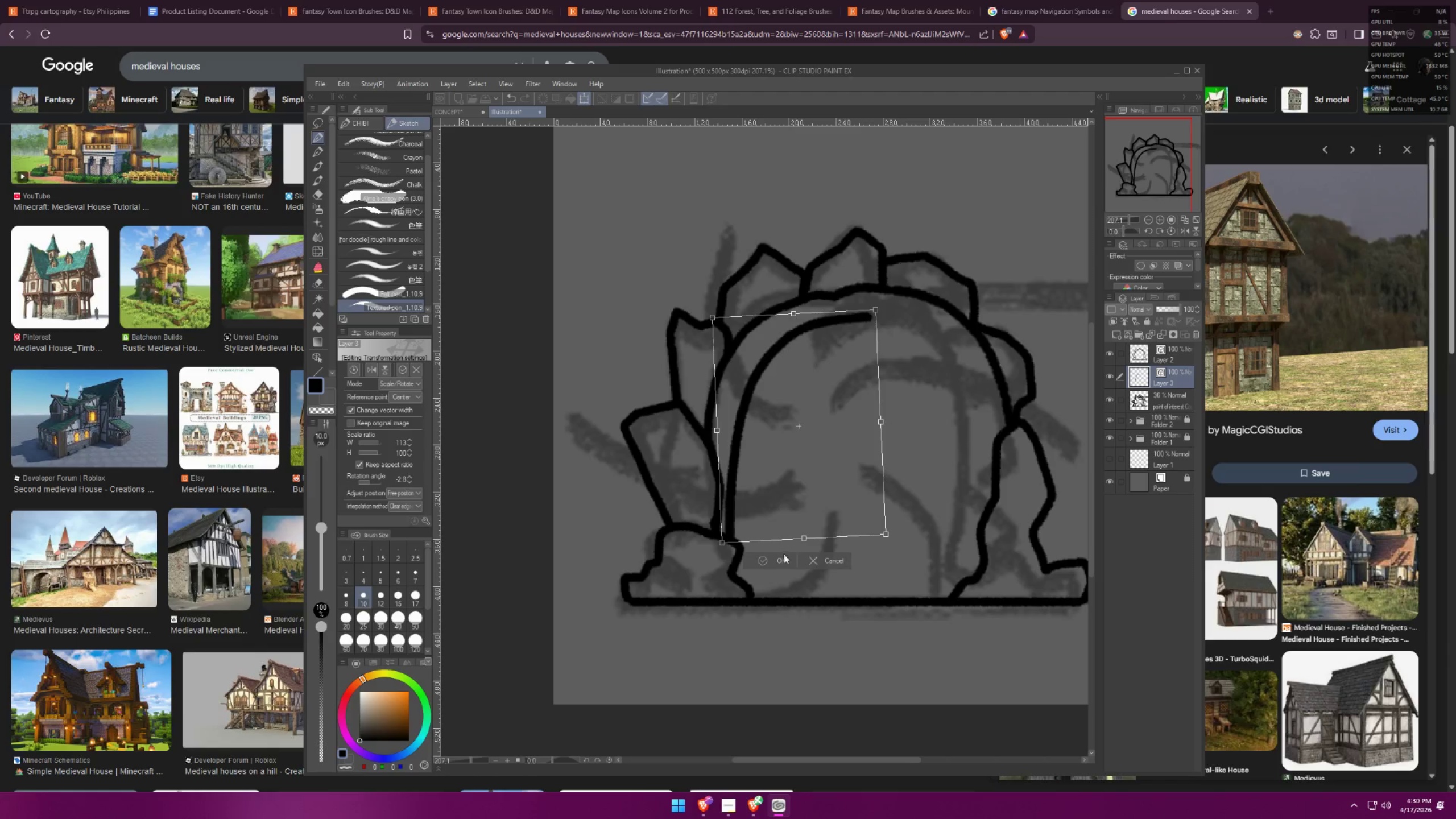 
left_click([781, 560])
 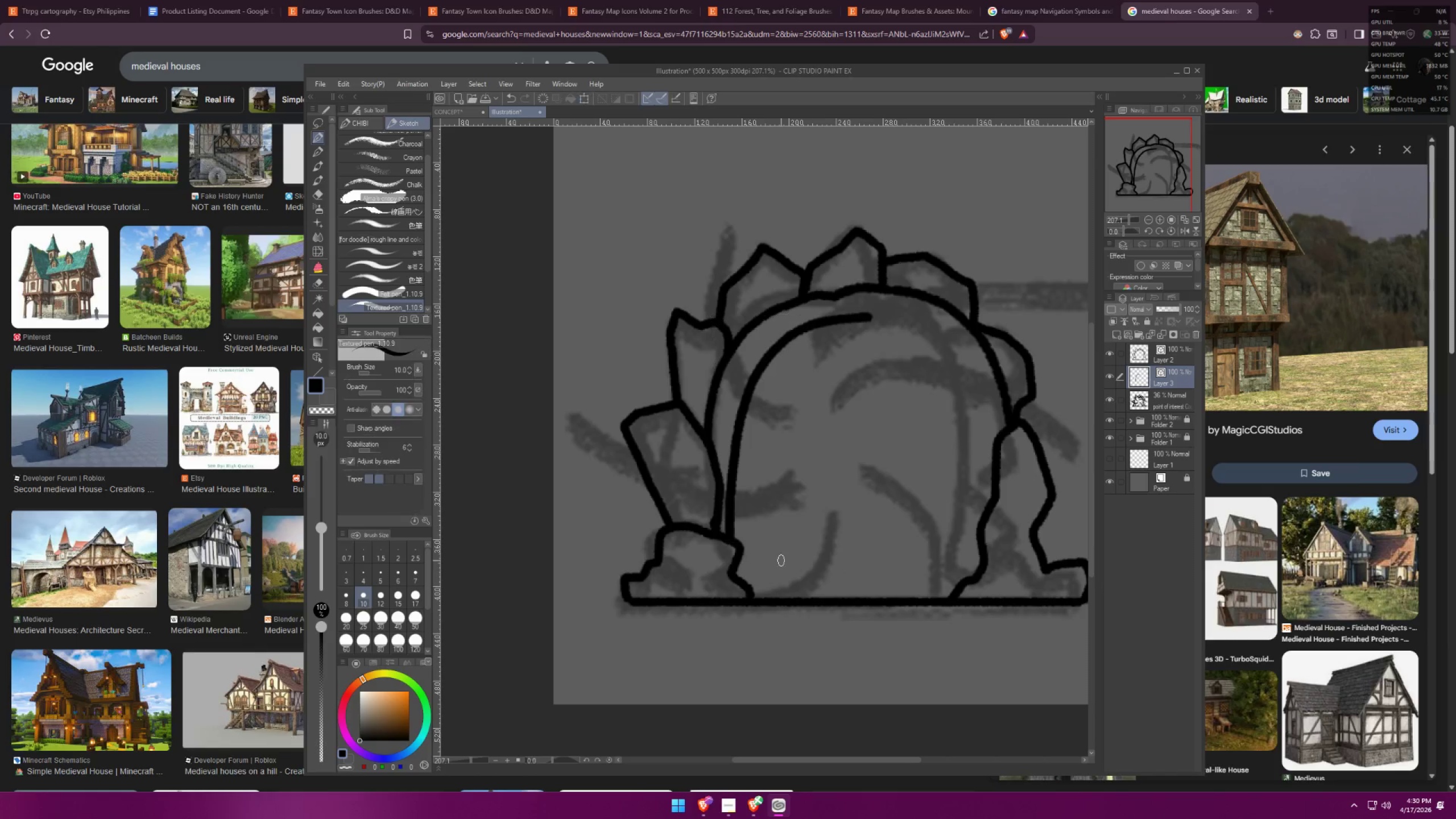 
key(Control+C)
 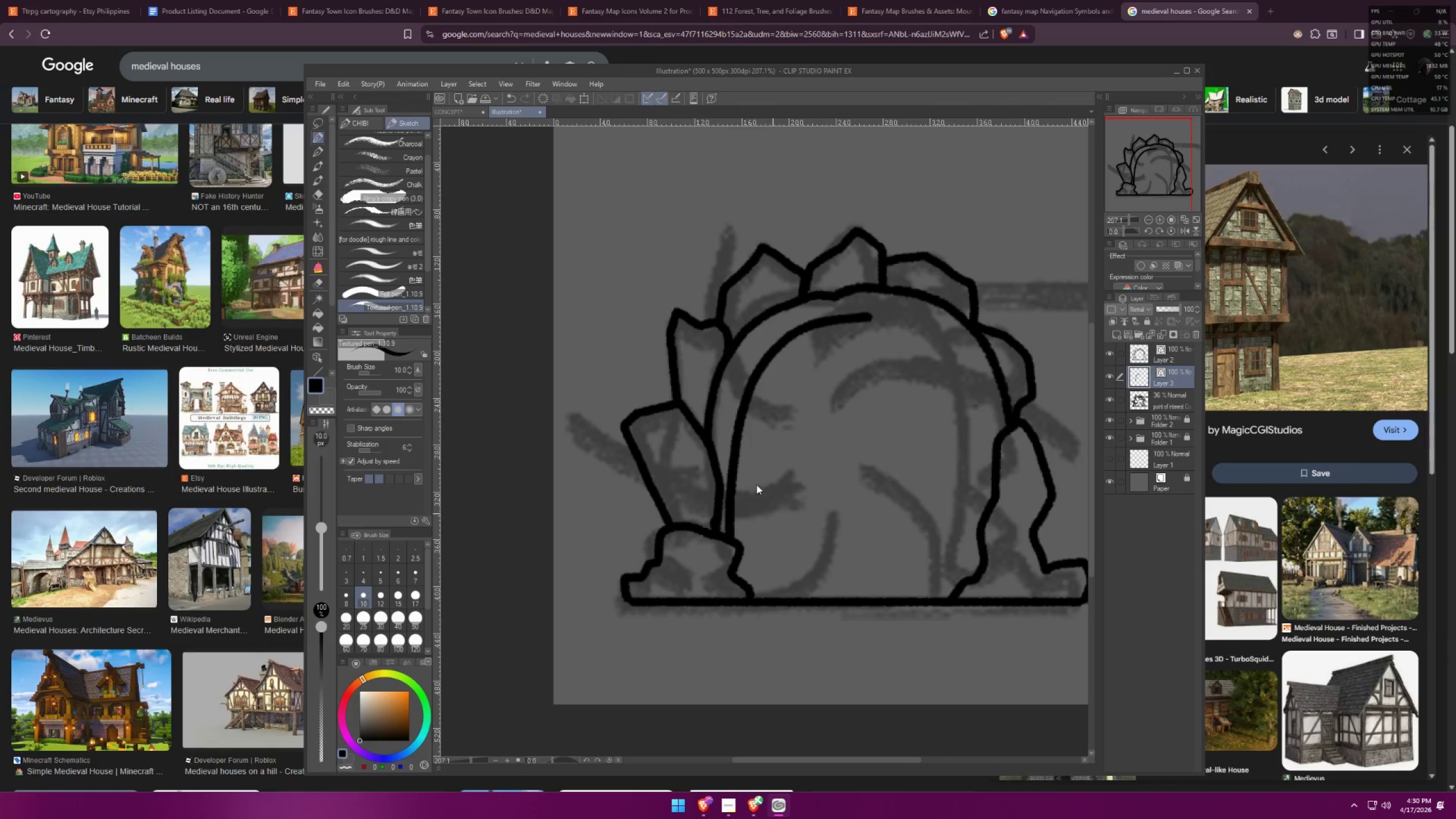 
key(Control+V)
 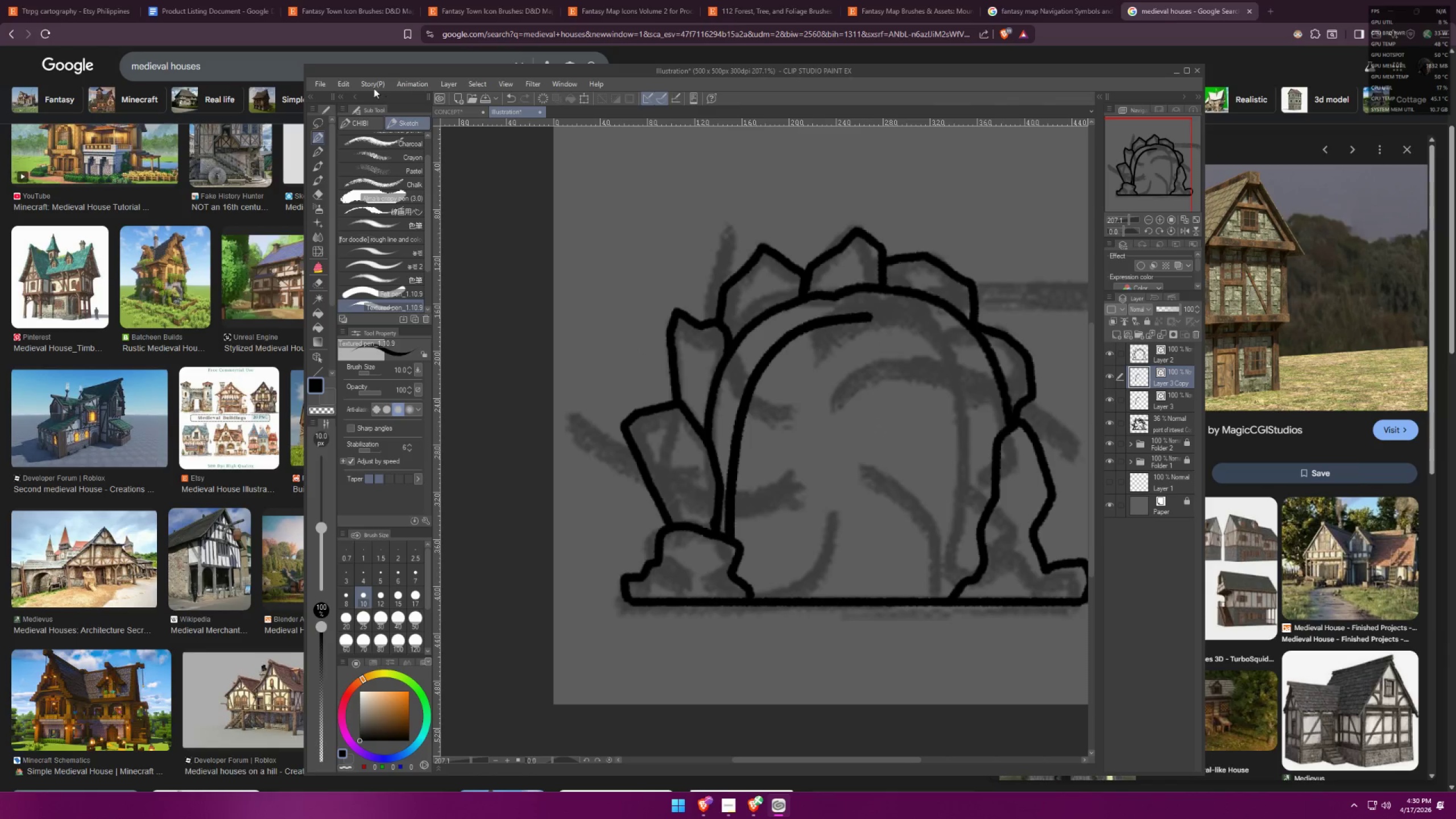 
left_click([345, 85])
 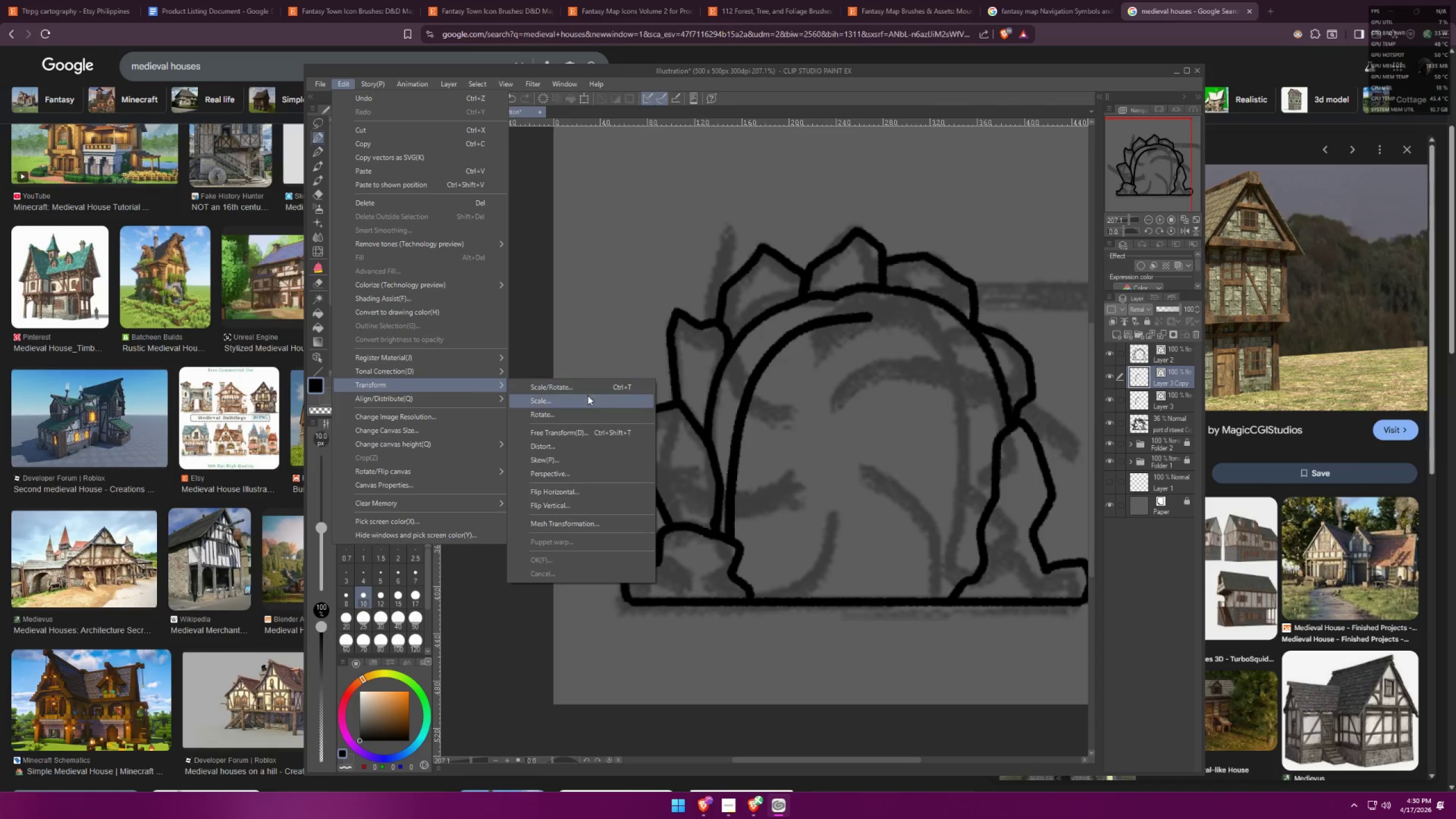 
left_click([574, 487])
 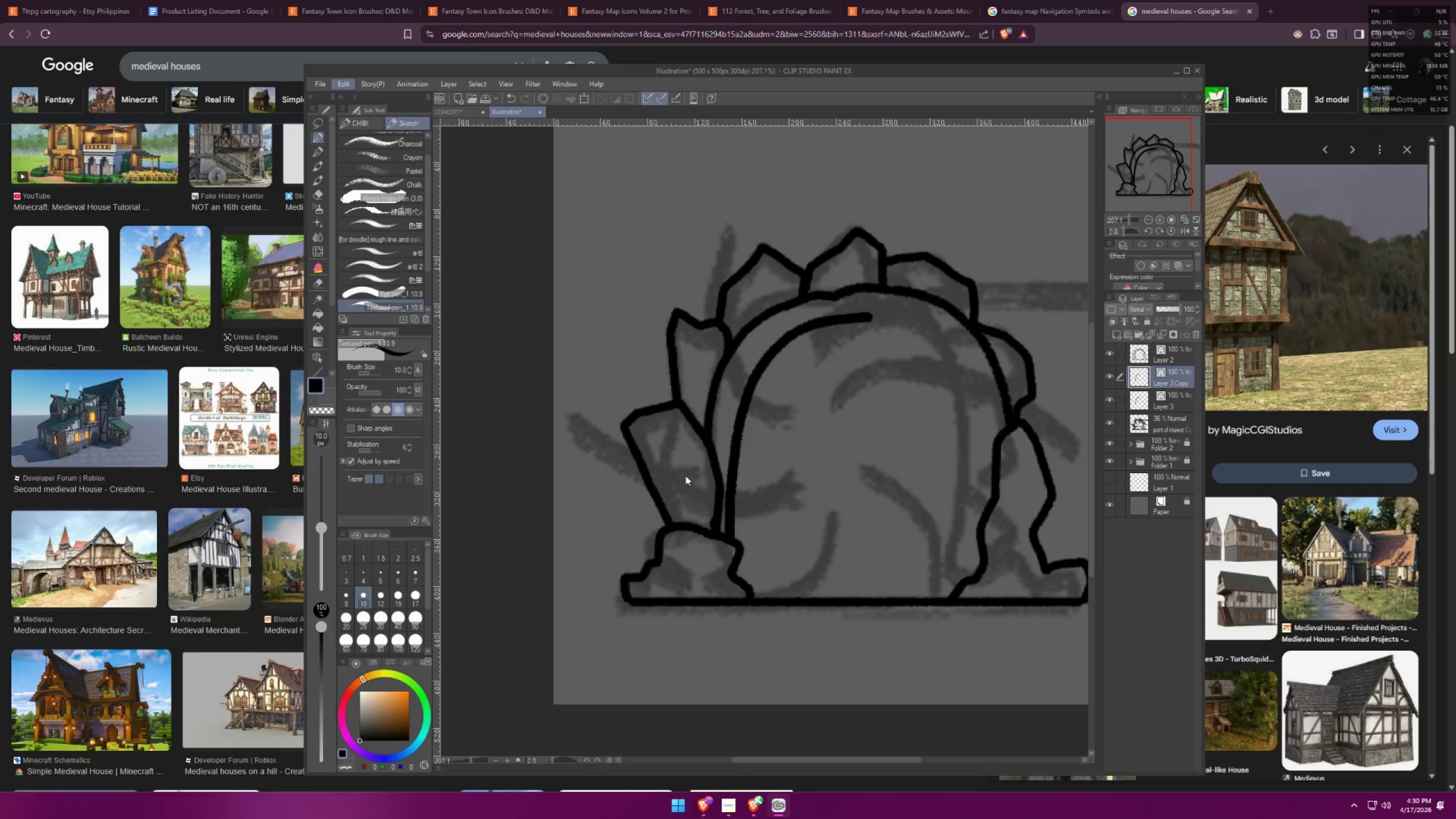 
hold_key(key=ShiftLeft, duration=1.5)
left_click_drag(start_coordinate=[813, 451], to_coordinate=[932, 442])
 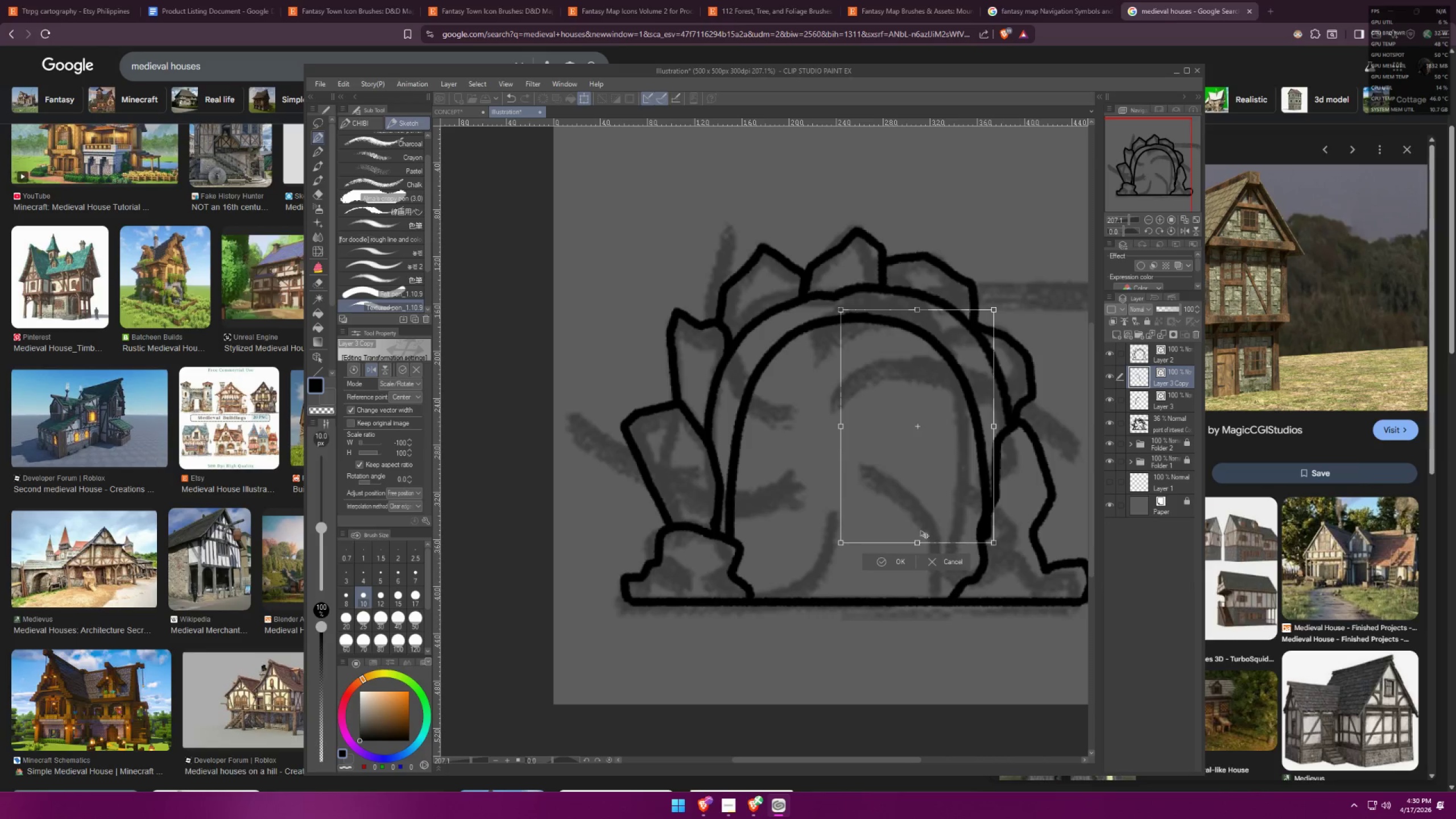 
hold_key(key=ShiftLeft, duration=1.51)
 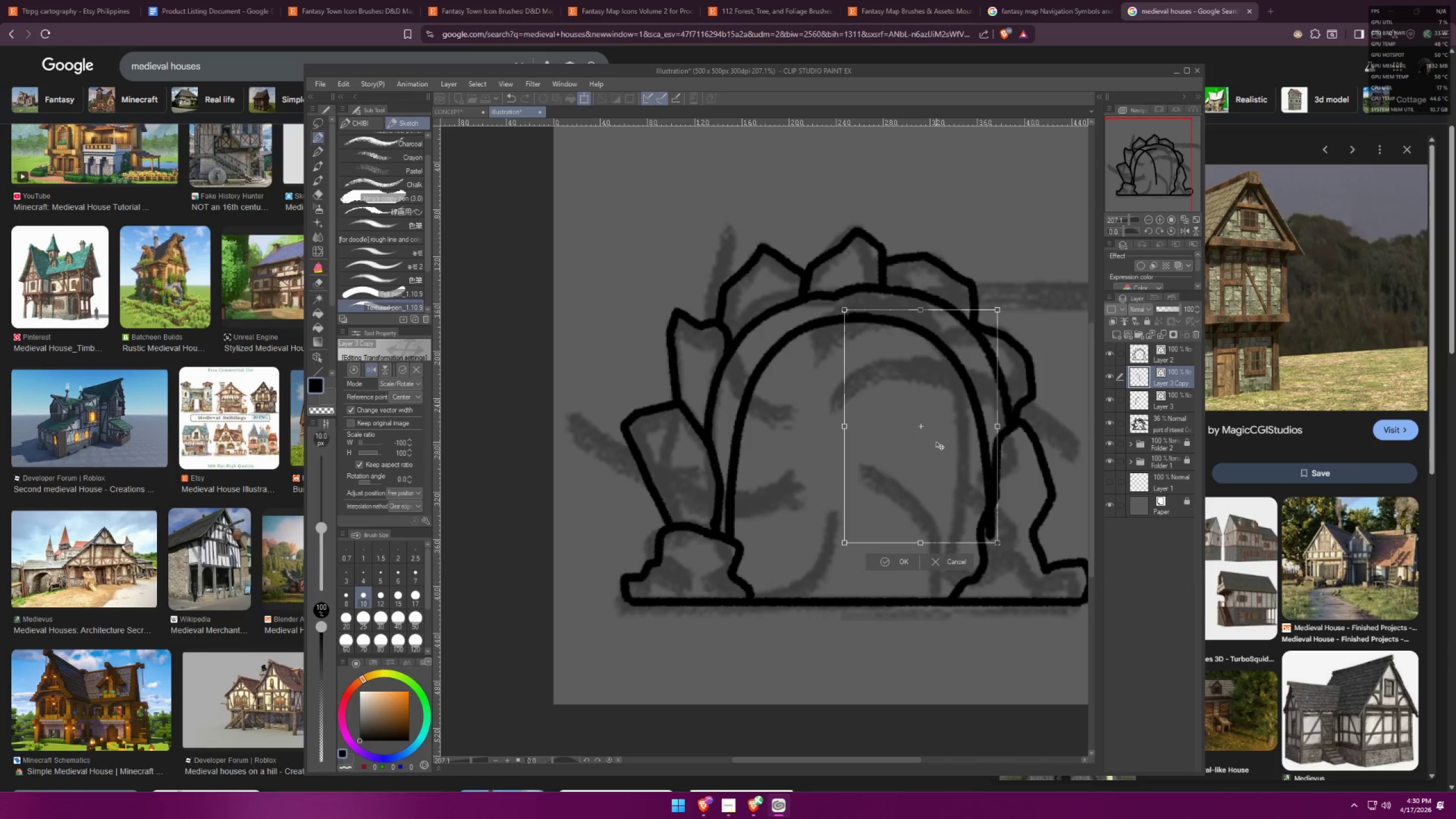 
hold_key(key=ShiftLeft, duration=1.53)
 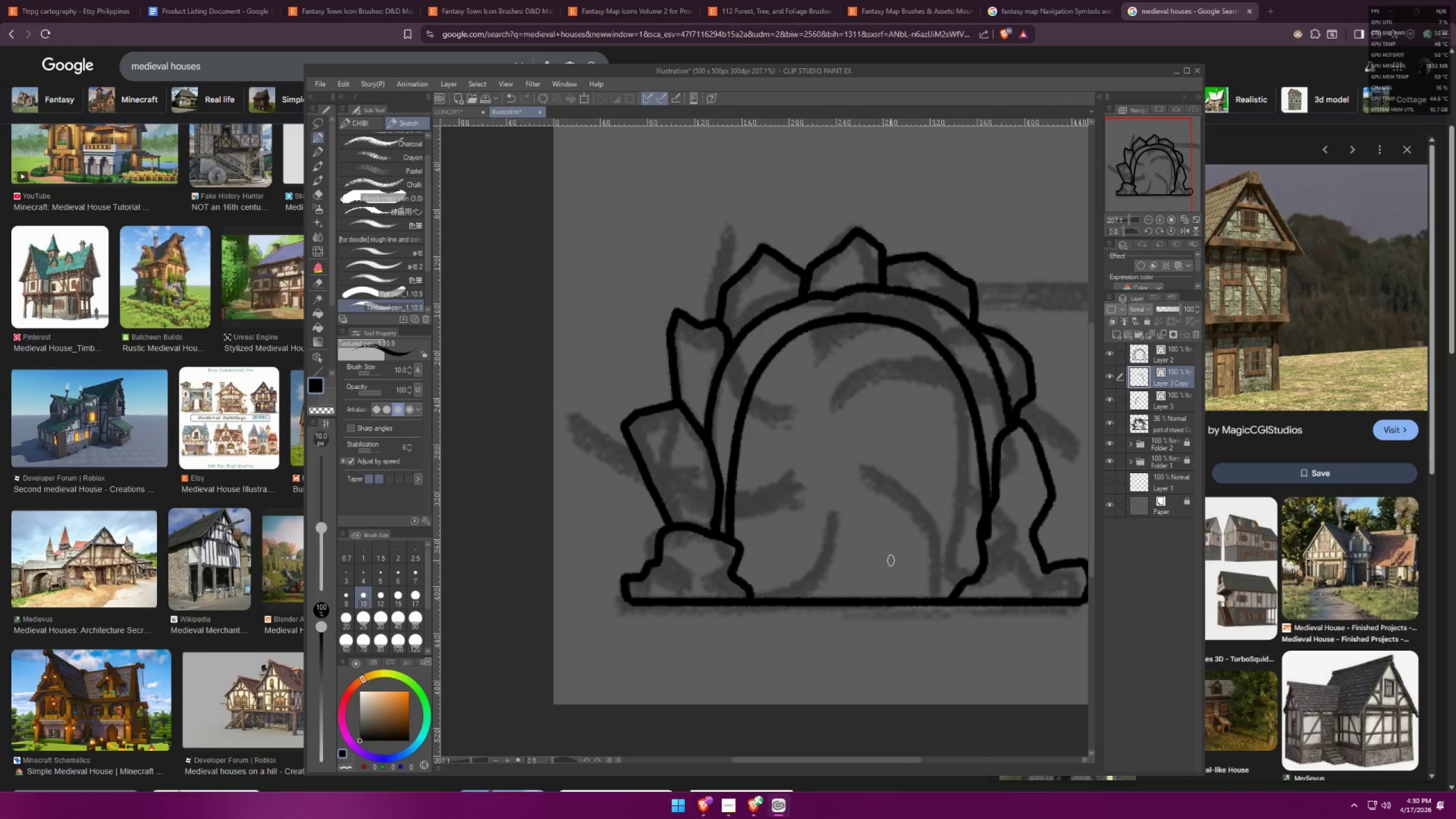 
key(Control+E)
 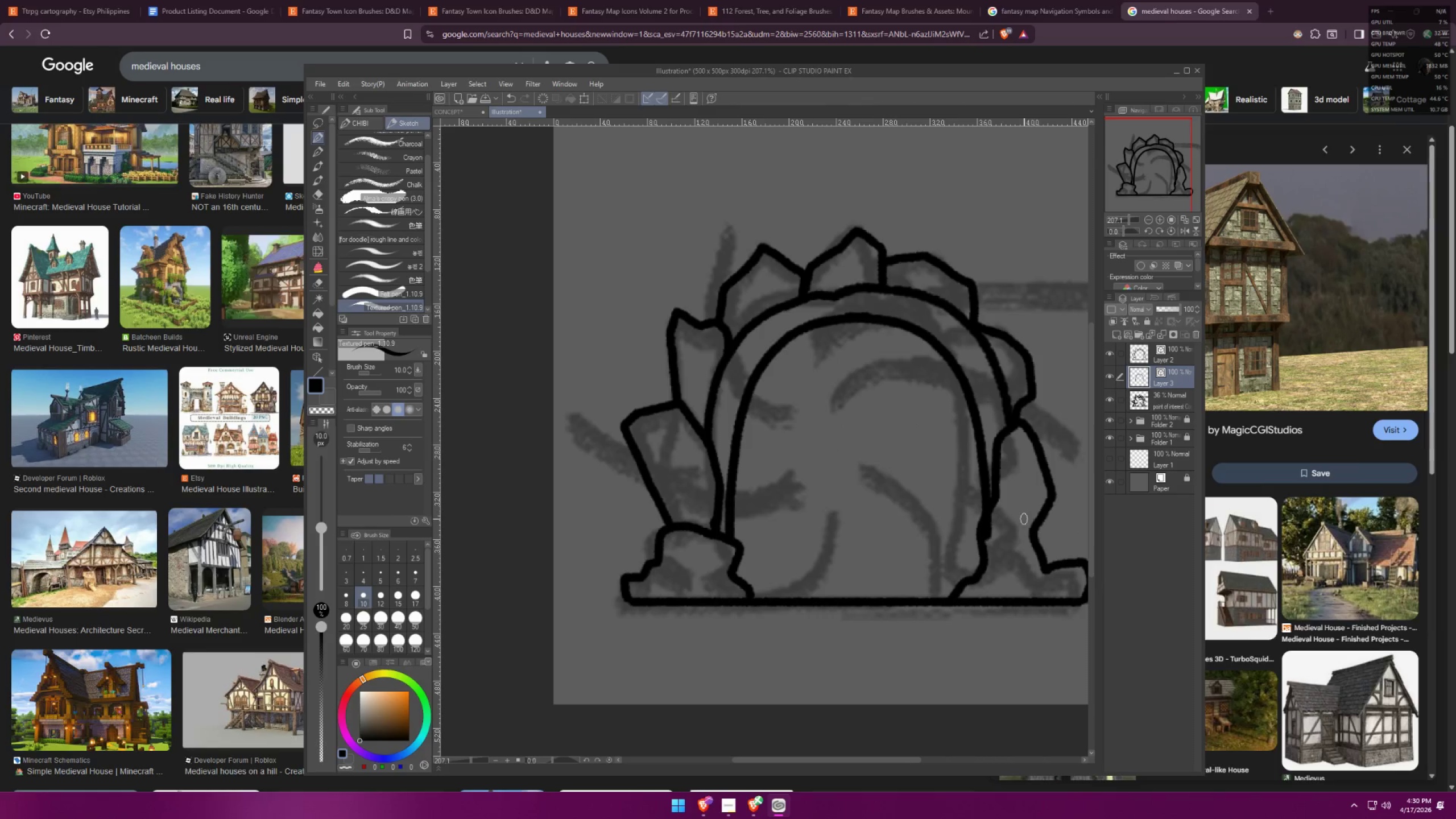 
key(E)
 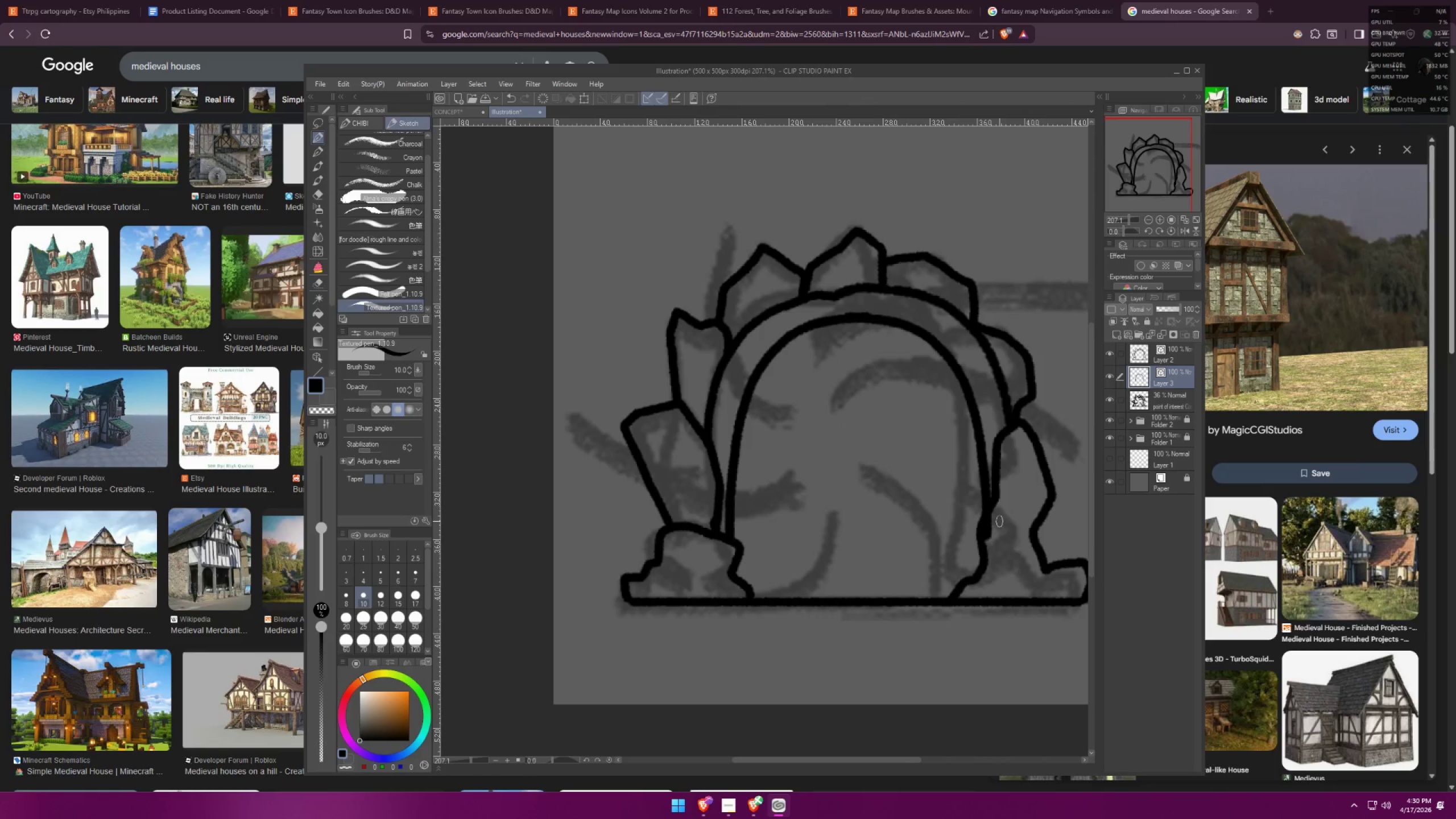 
left_click_drag(start_coordinate=[1002, 521], to_coordinate=[995, 527])
 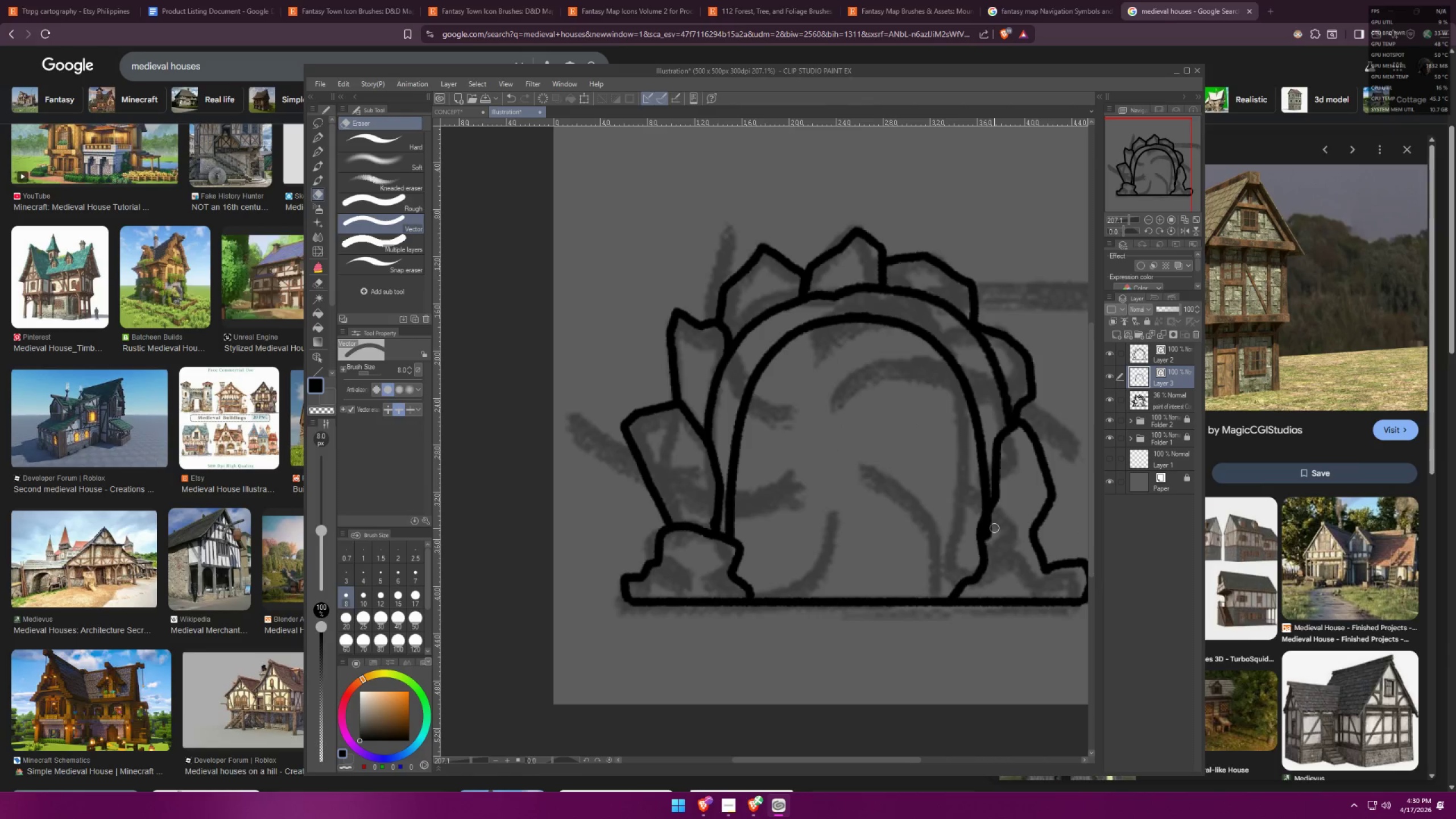 
left_click_drag(start_coordinate=[992, 526], to_coordinate=[985, 531])
 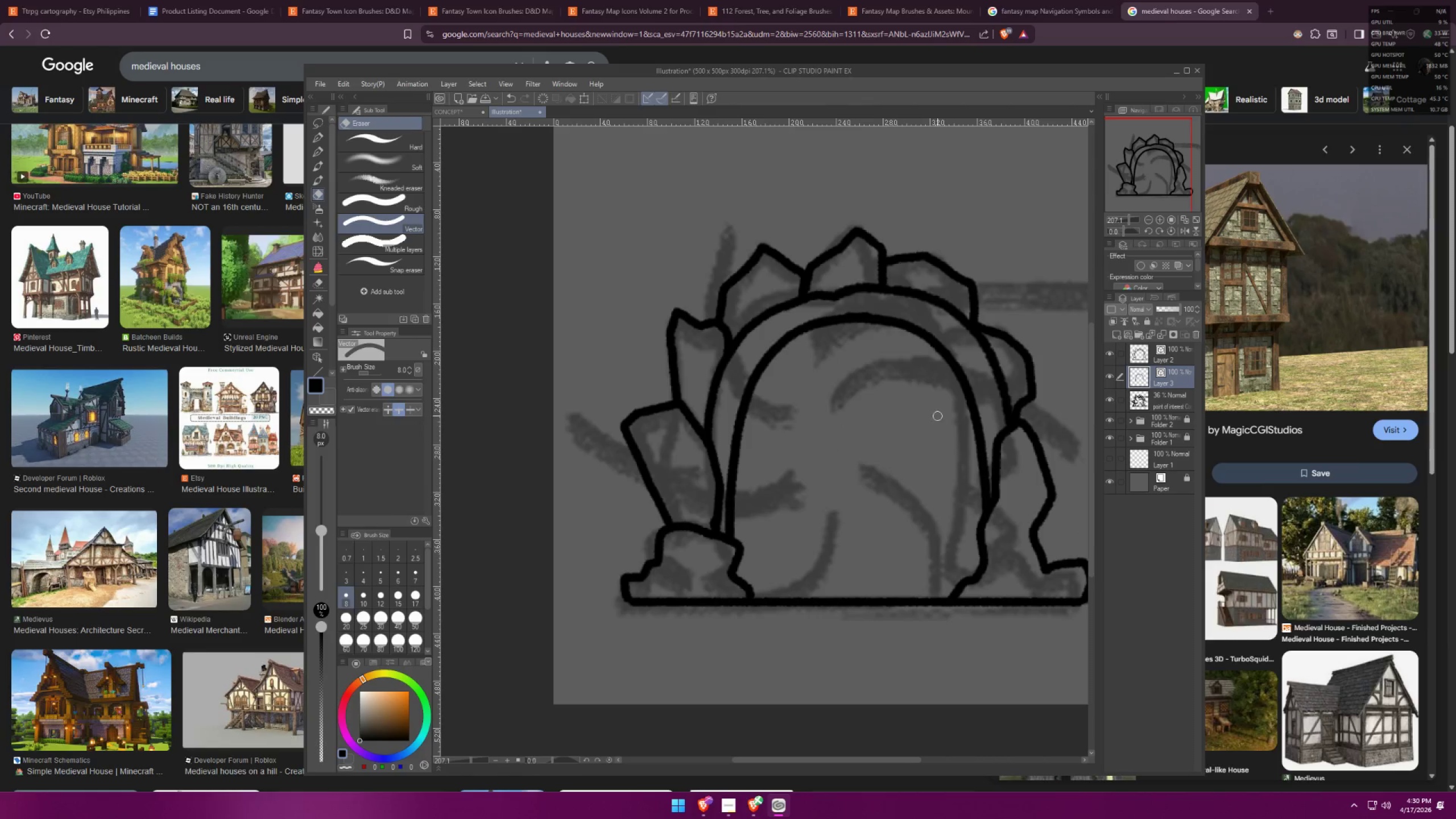 
hold_key(key=ControlLeft, duration=0.3)
 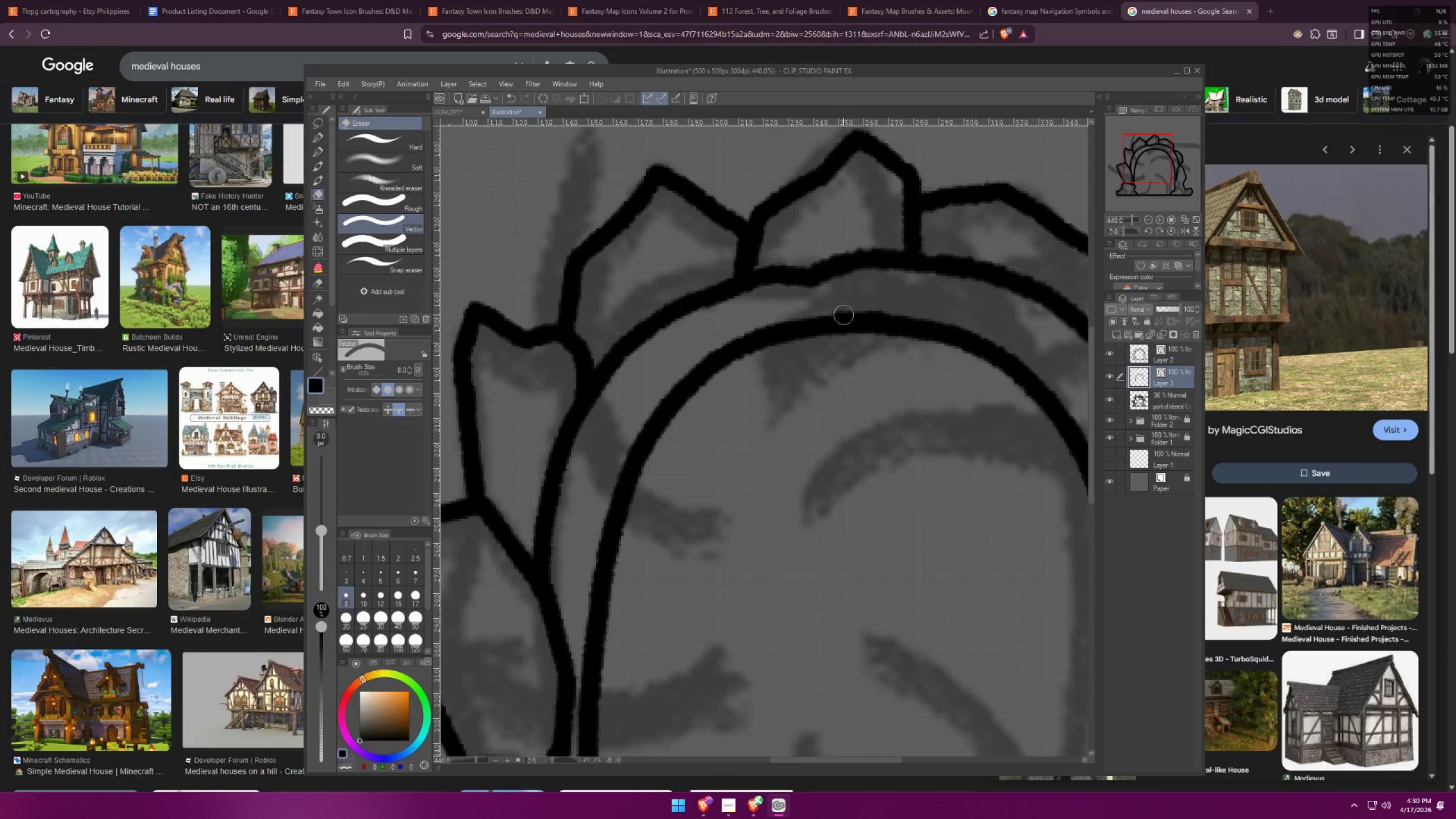 
scroll: coordinate [871, 320], scroll_direction: up, amount: 8.0
 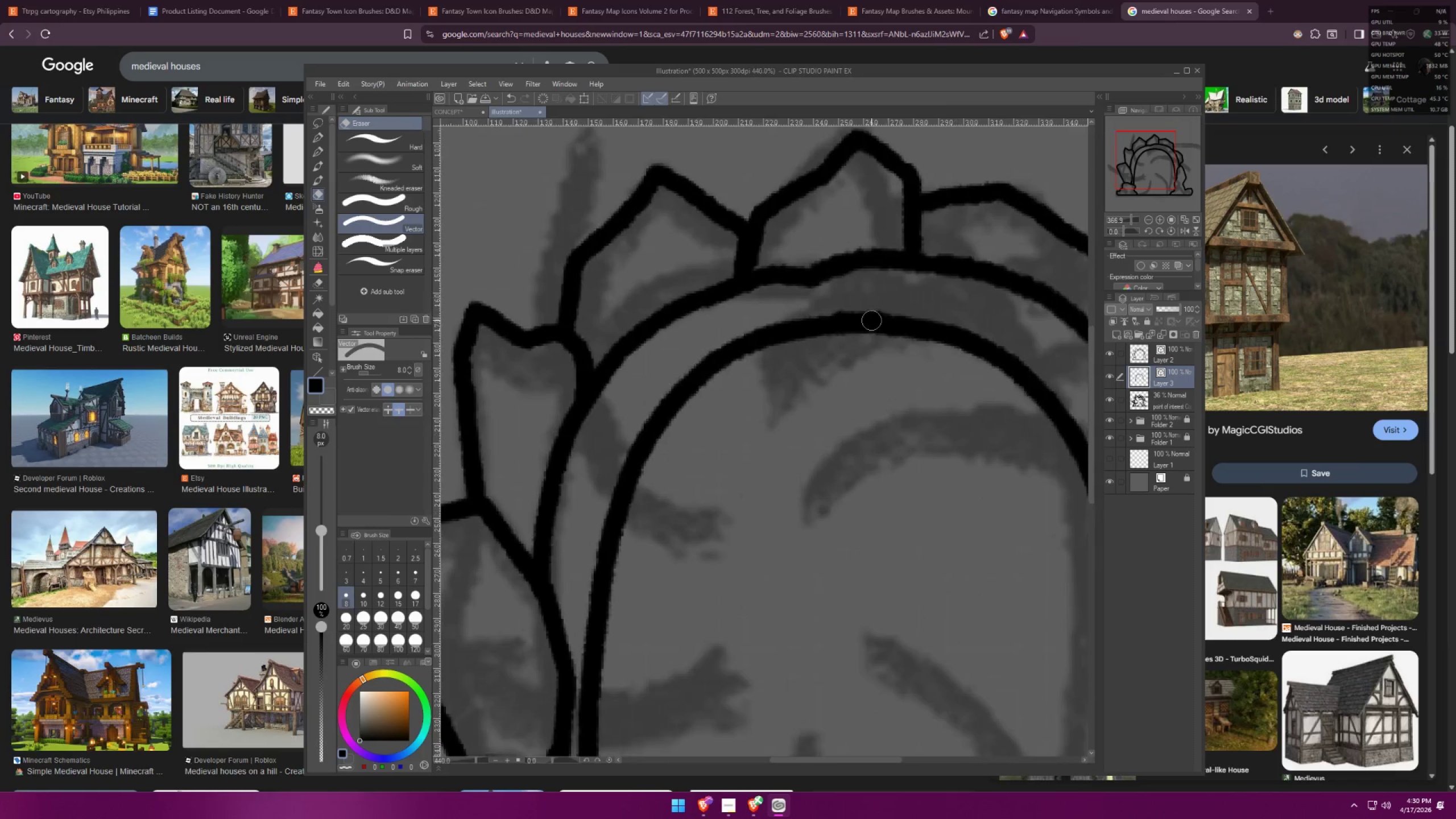 
left_click_drag(start_coordinate=[840, 313], to_coordinate=[860, 315])
 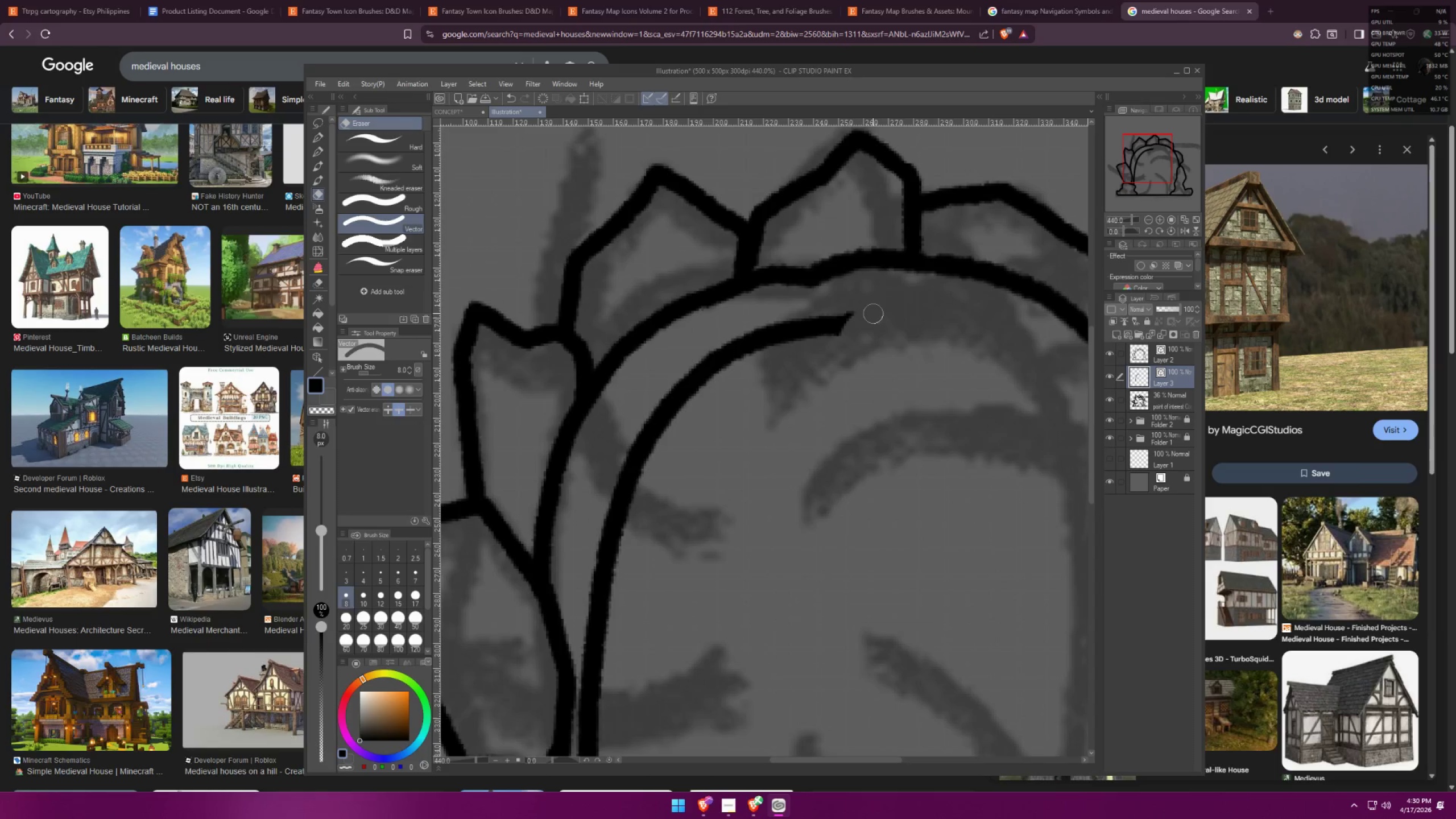 
key(Control+ControlLeft)
 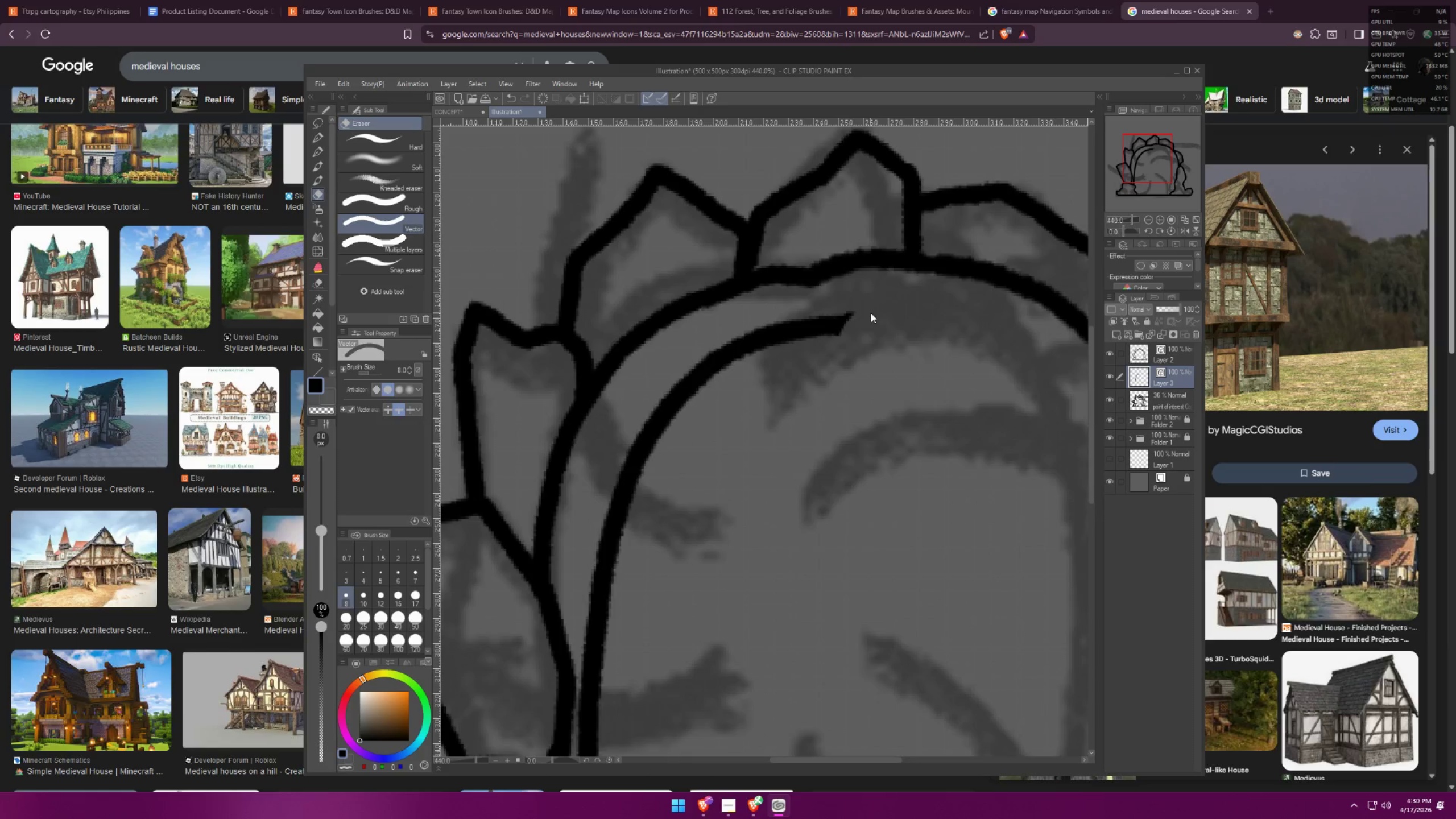 
key(Control+Z)
 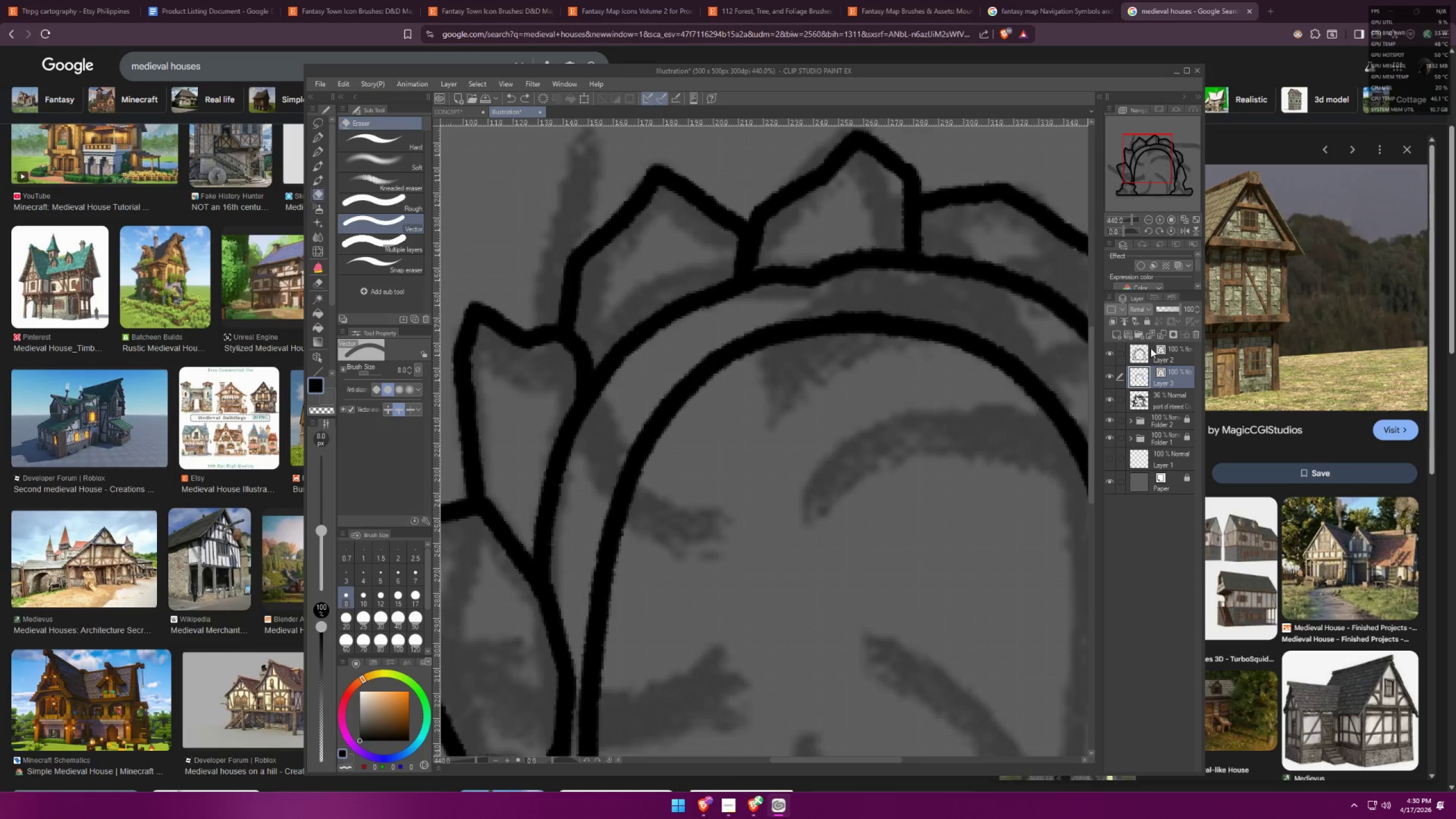 
left_click([1152, 351])
 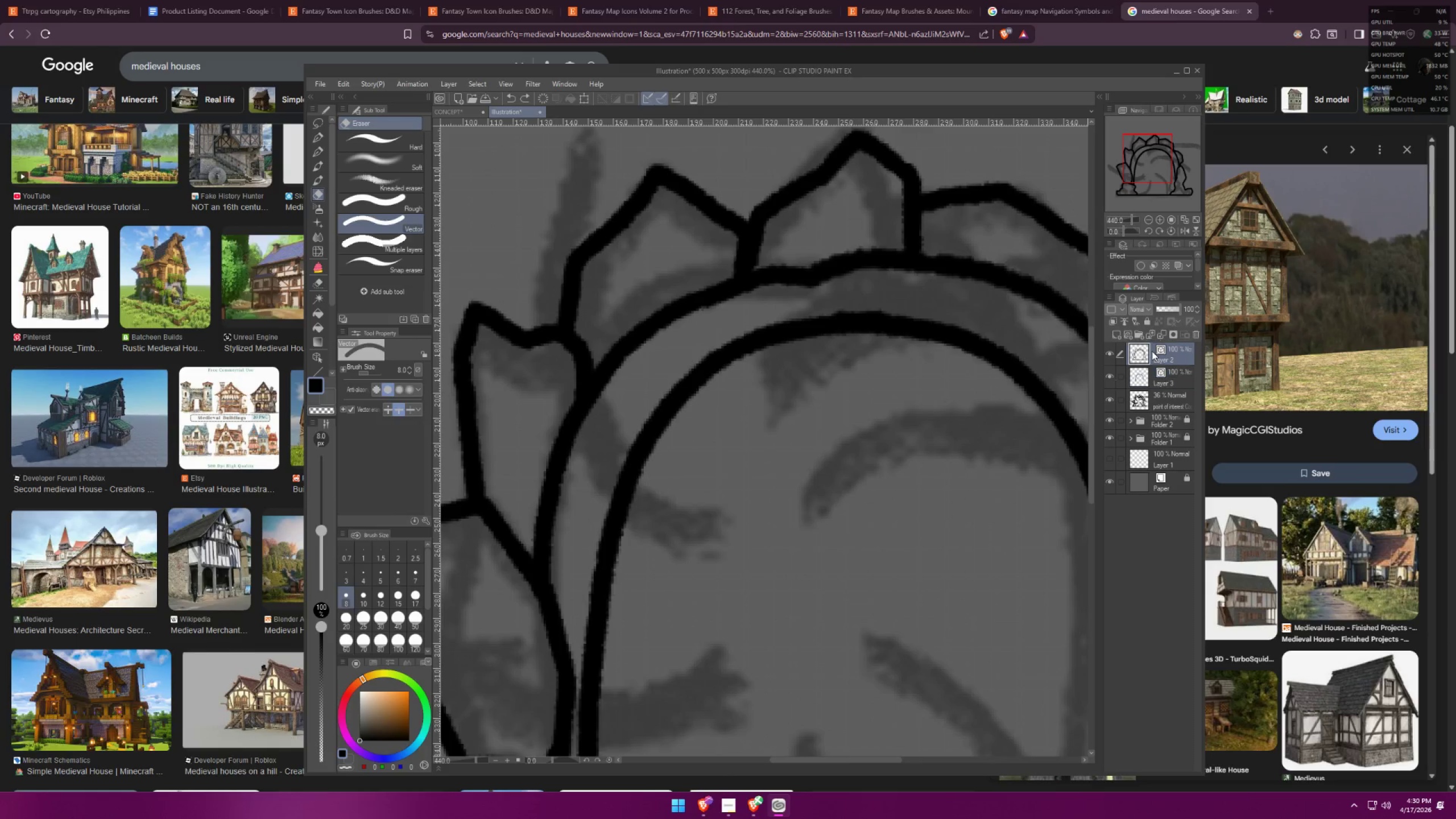 
key(Control+ControlLeft)
 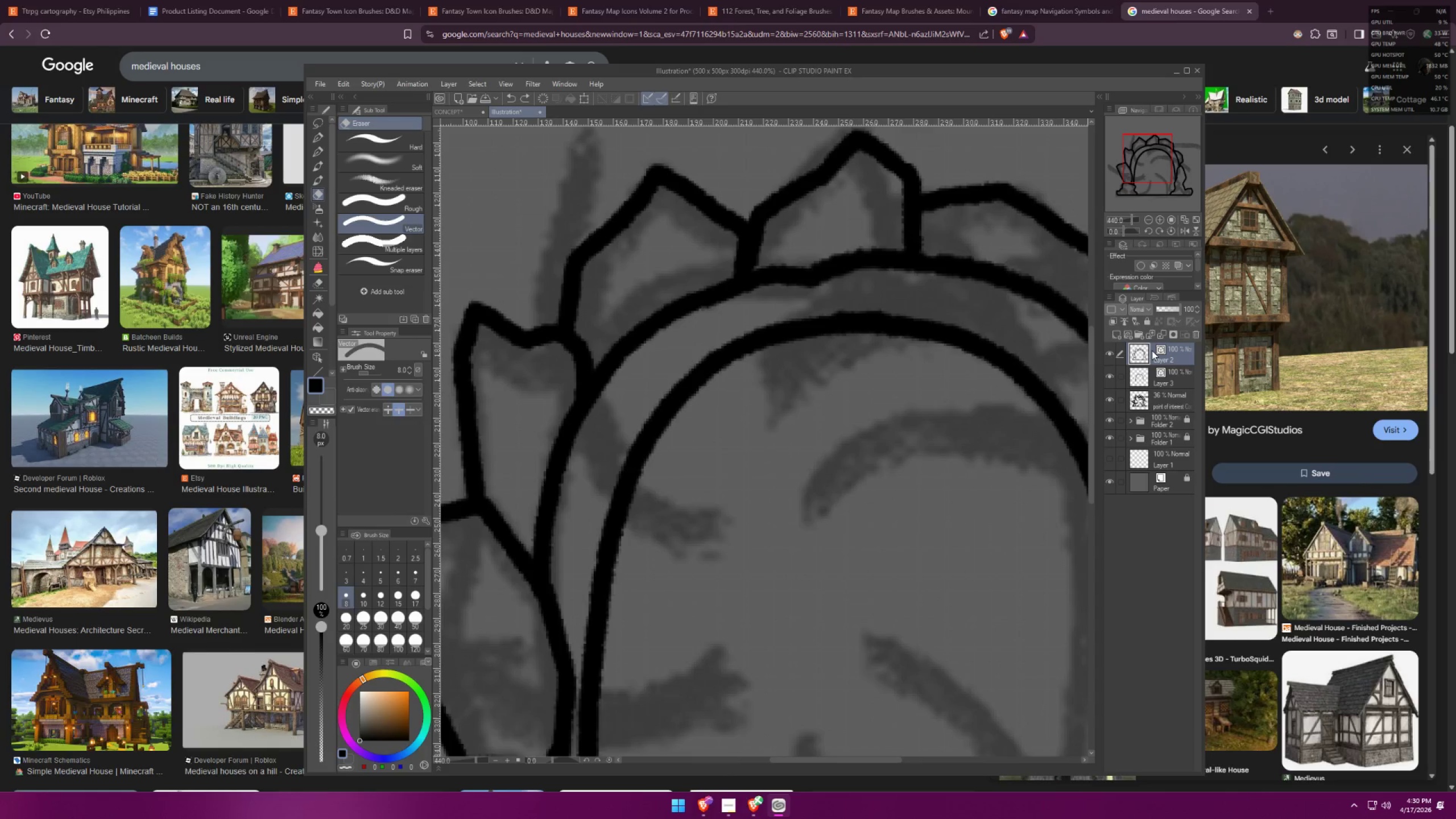 
key(Control+E)
 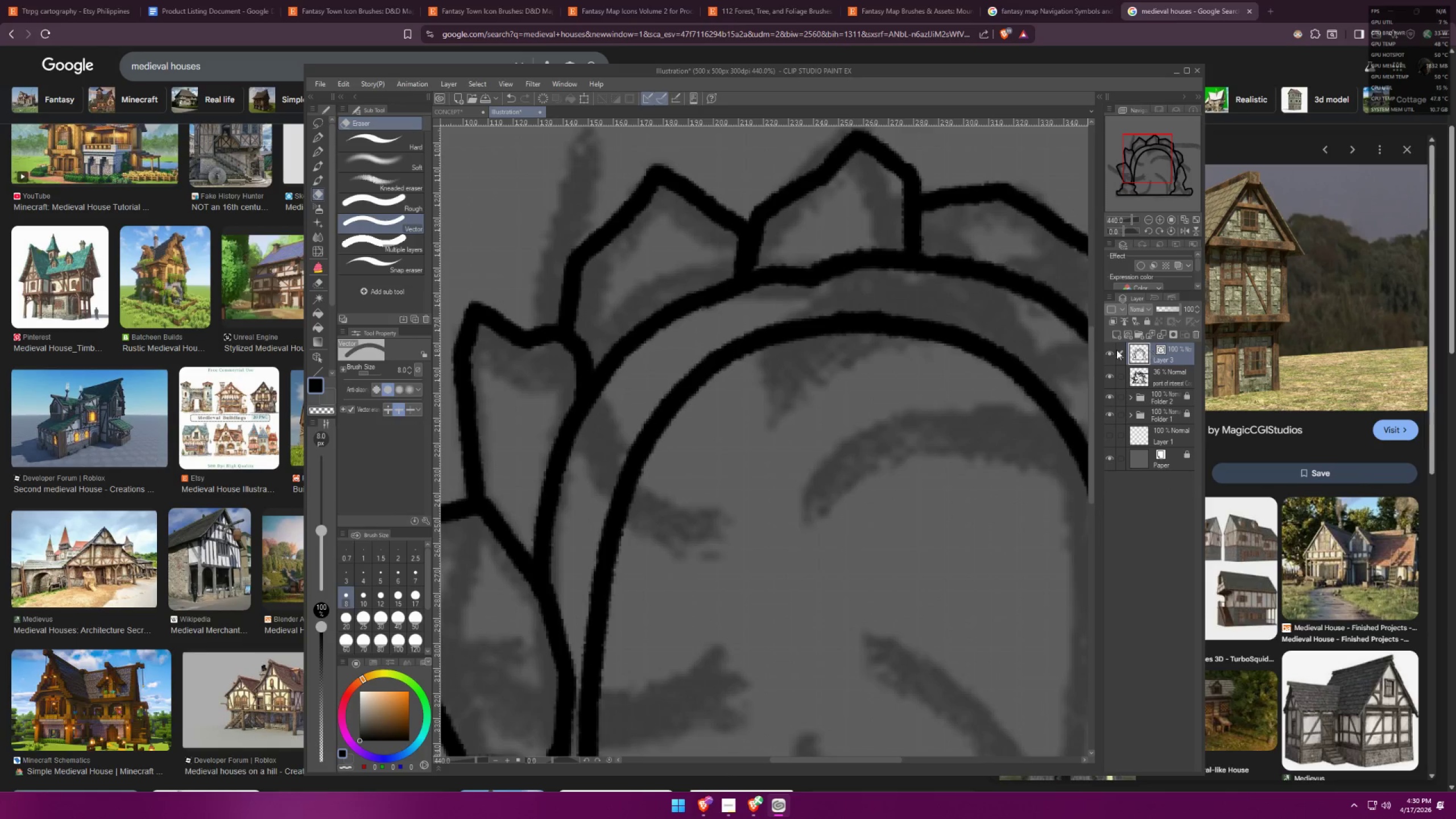 
scroll: coordinate [905, 315], scroll_direction: up, amount: 6.0
 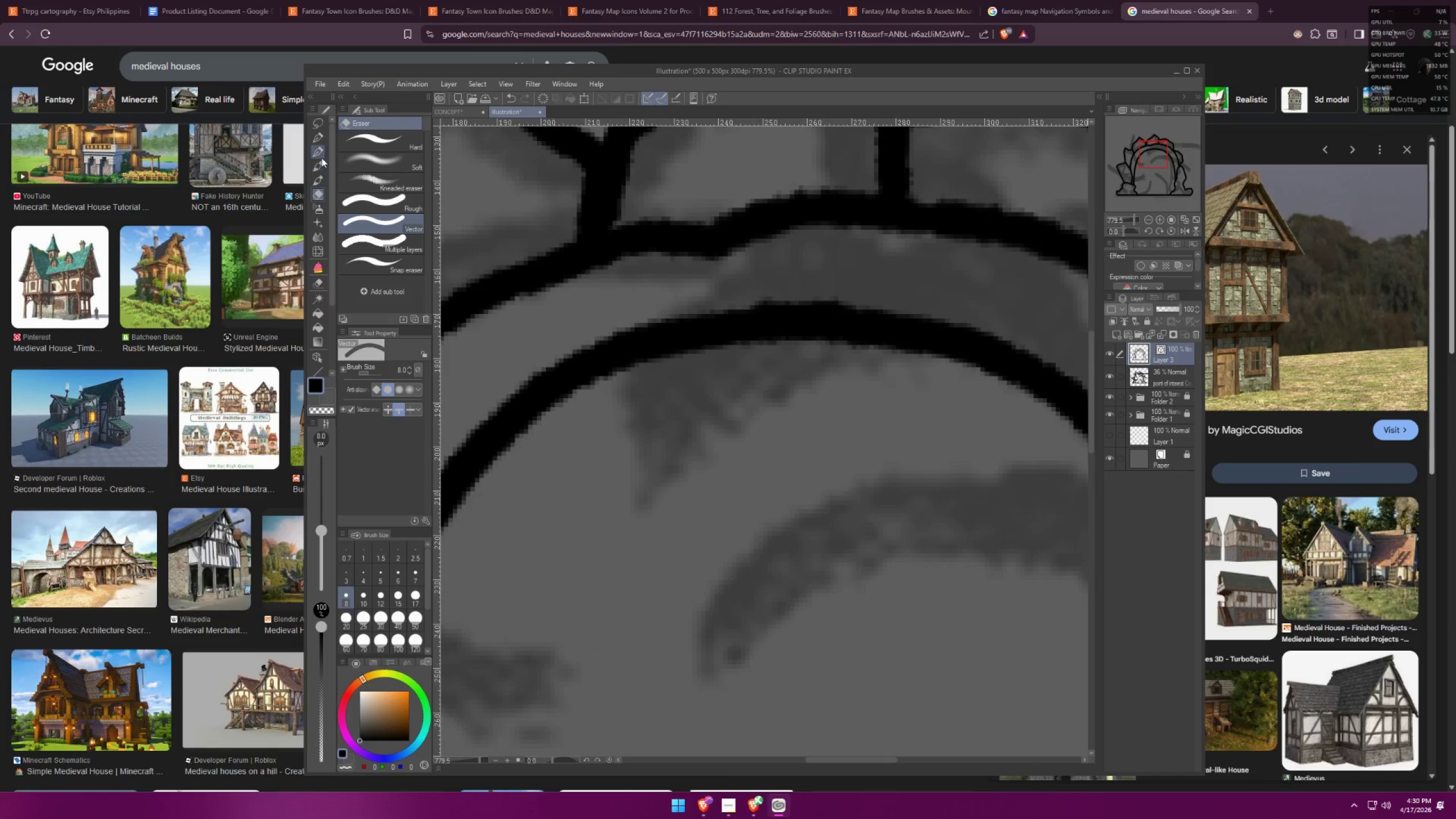 
left_click_drag(start_coordinate=[320, 139], to_coordinate=[326, 144])
 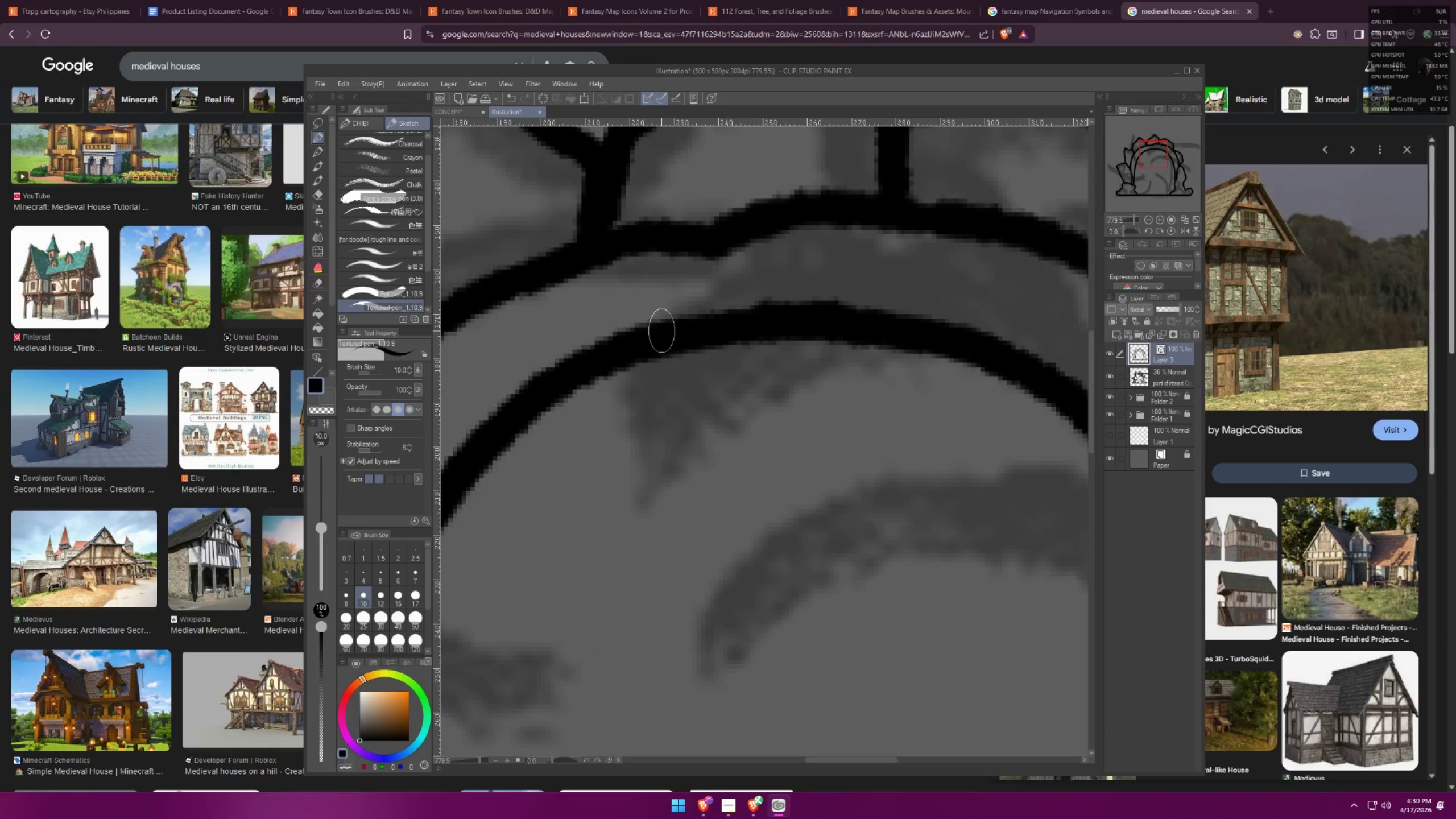 
left_click_drag(start_coordinate=[642, 299], to_coordinate=[677, 407])
 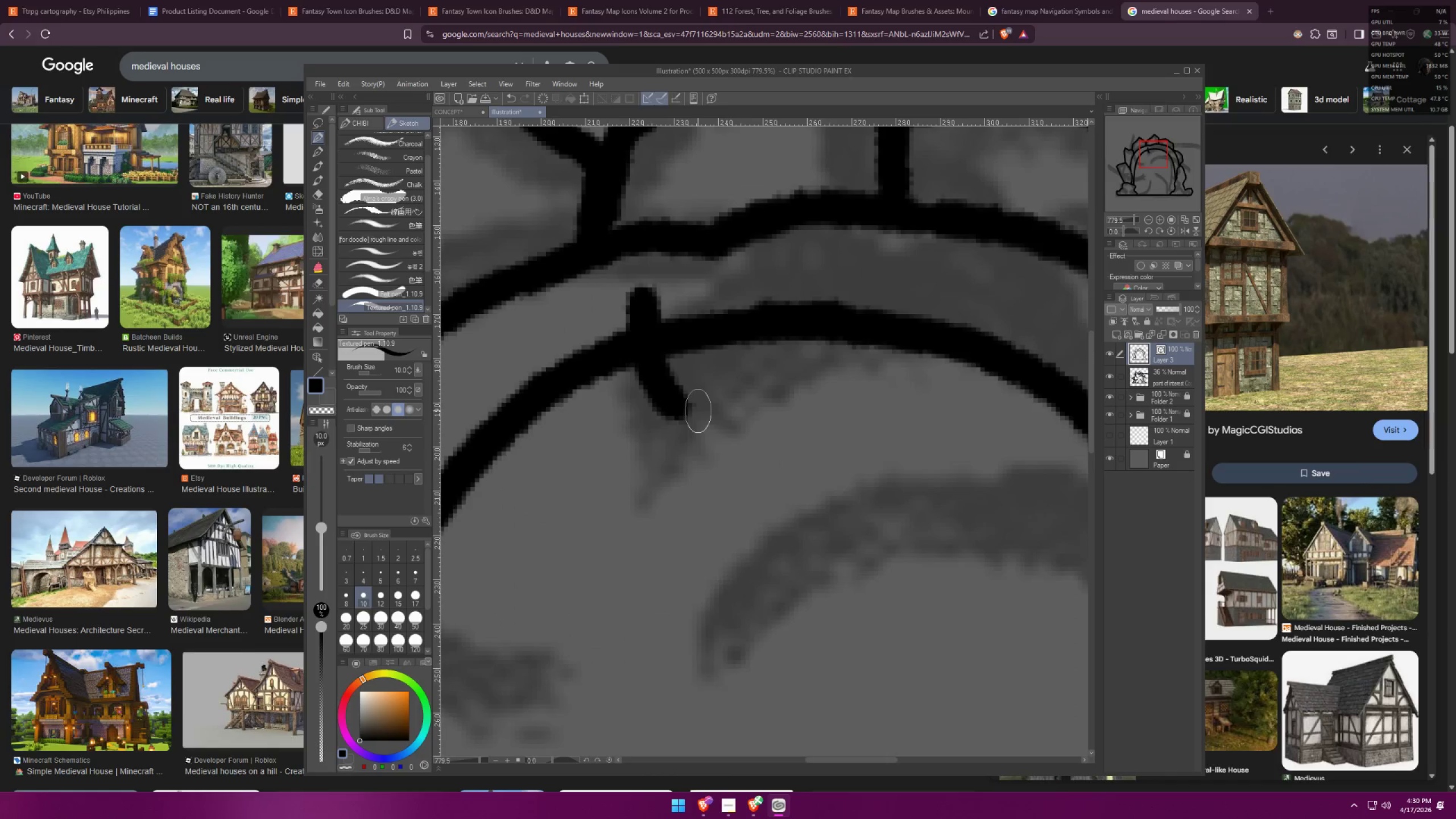 
left_click_drag(start_coordinate=[971, 311], to_coordinate=[961, 384])
 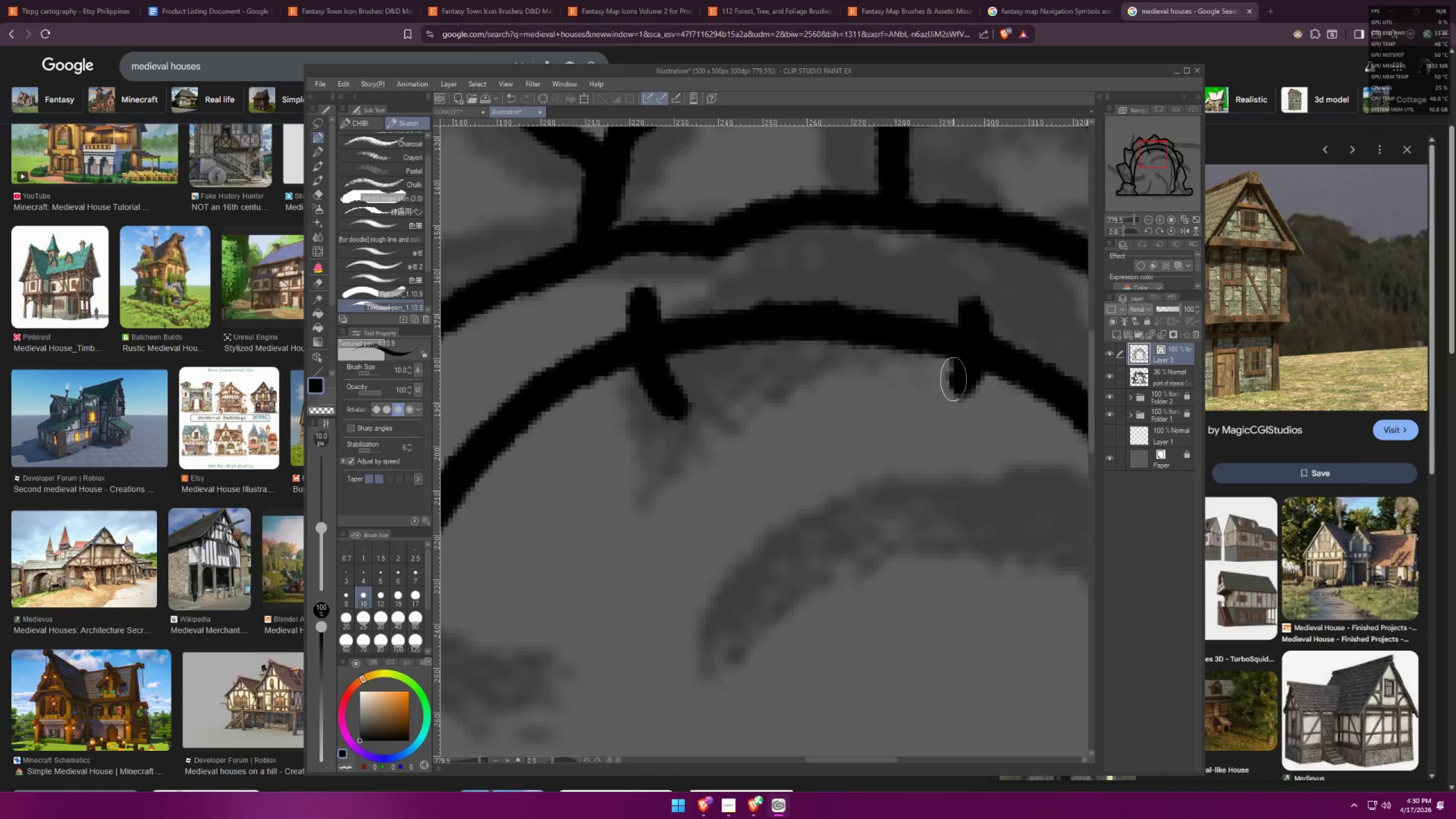 
key(E)
 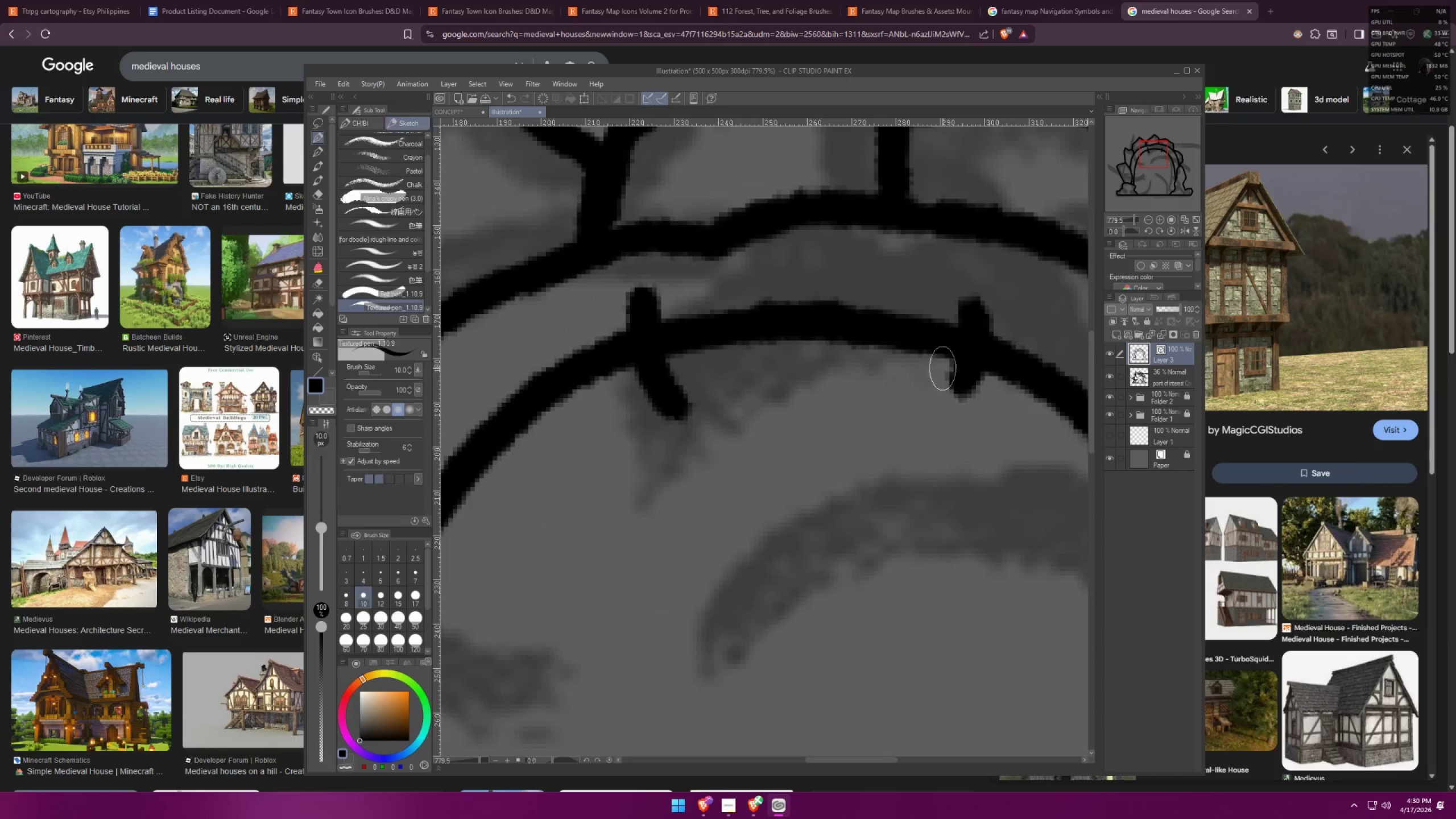 
left_click_drag(start_coordinate=[810, 292], to_coordinate=[808, 324])
 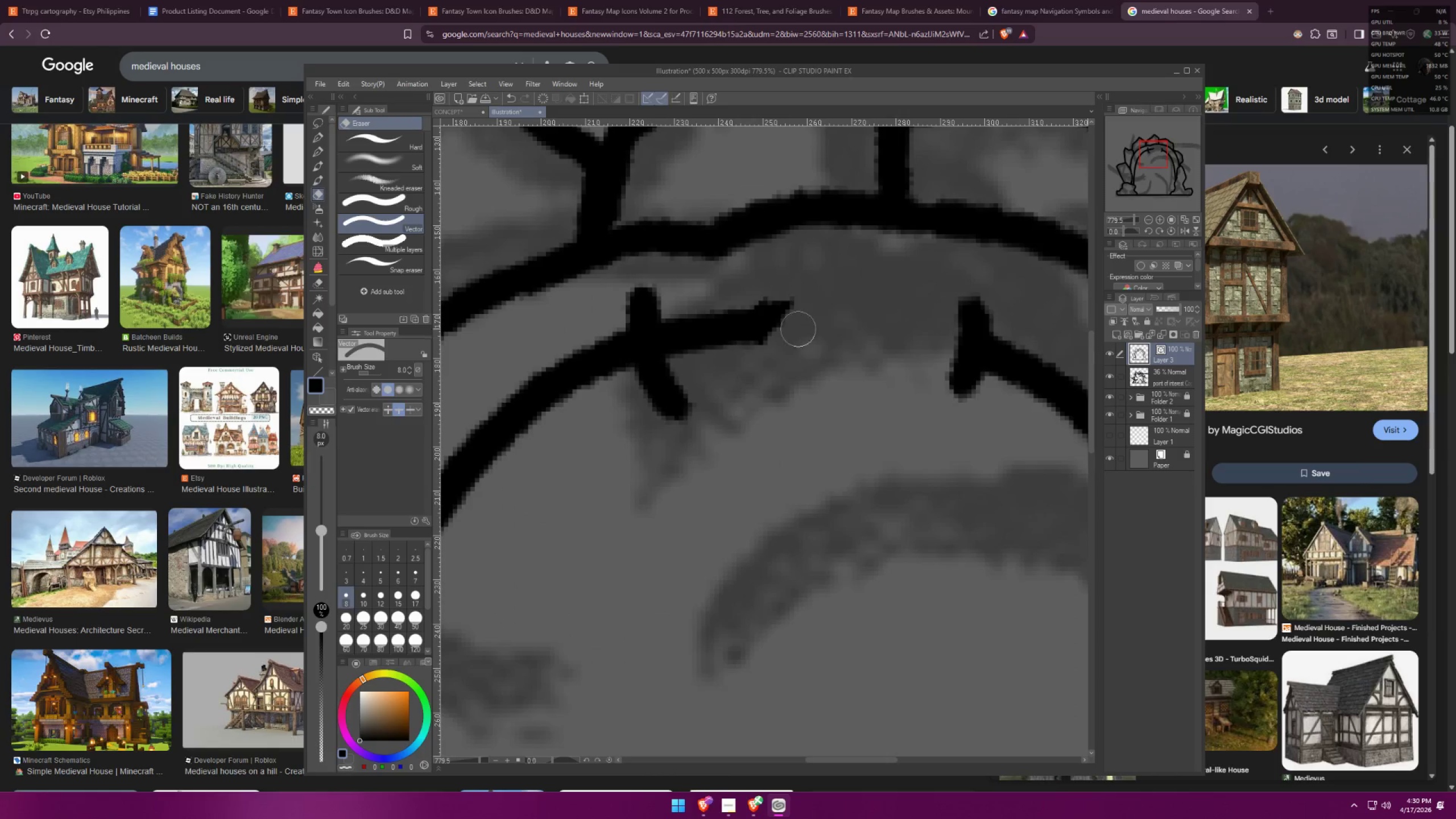 
hold_key(key=ControlLeft, duration=0.38)
left_click_drag(start_coordinate=[742, 290], to_coordinate=[738, 340])
 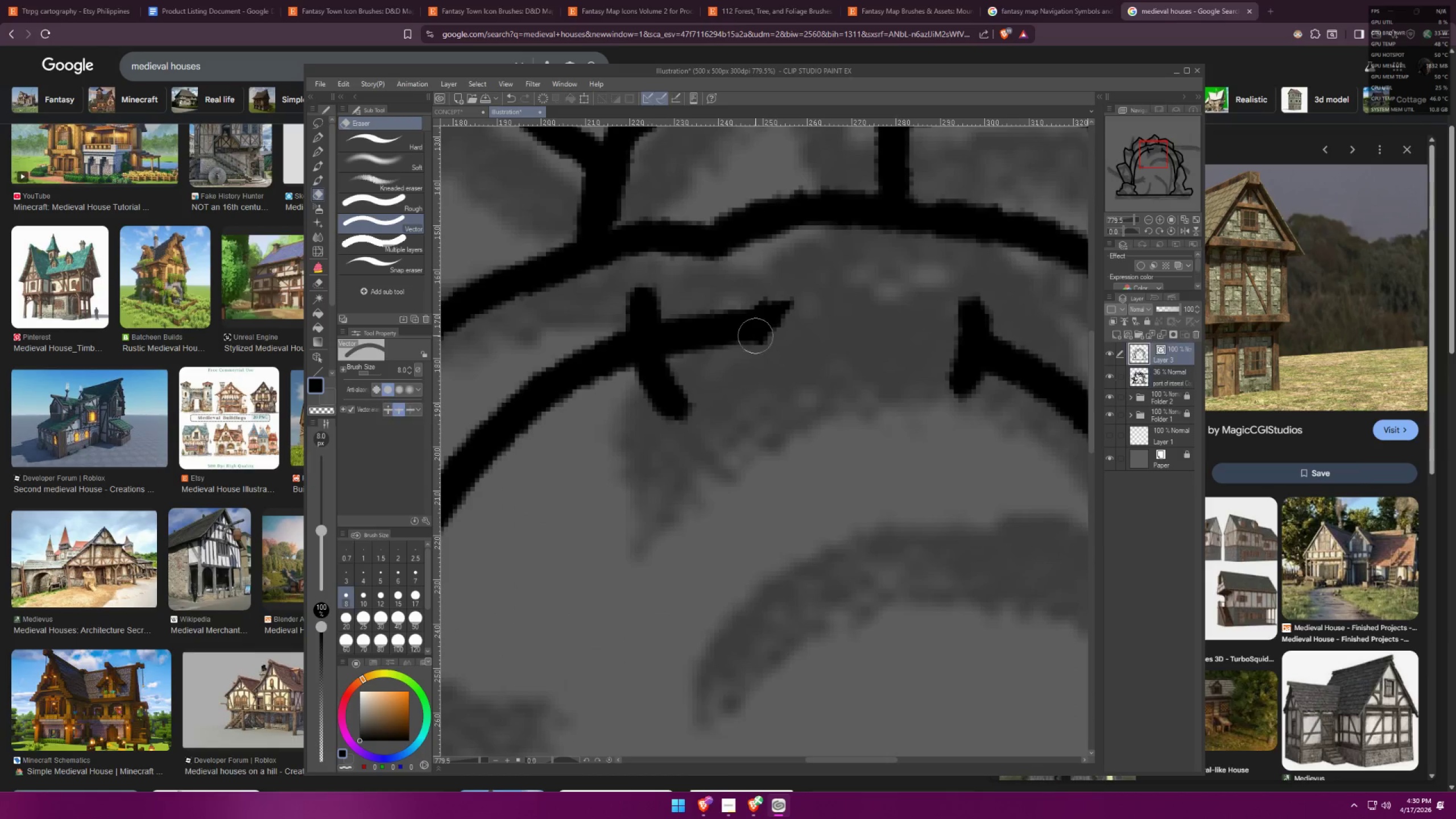 
key(Control+ControlLeft)
 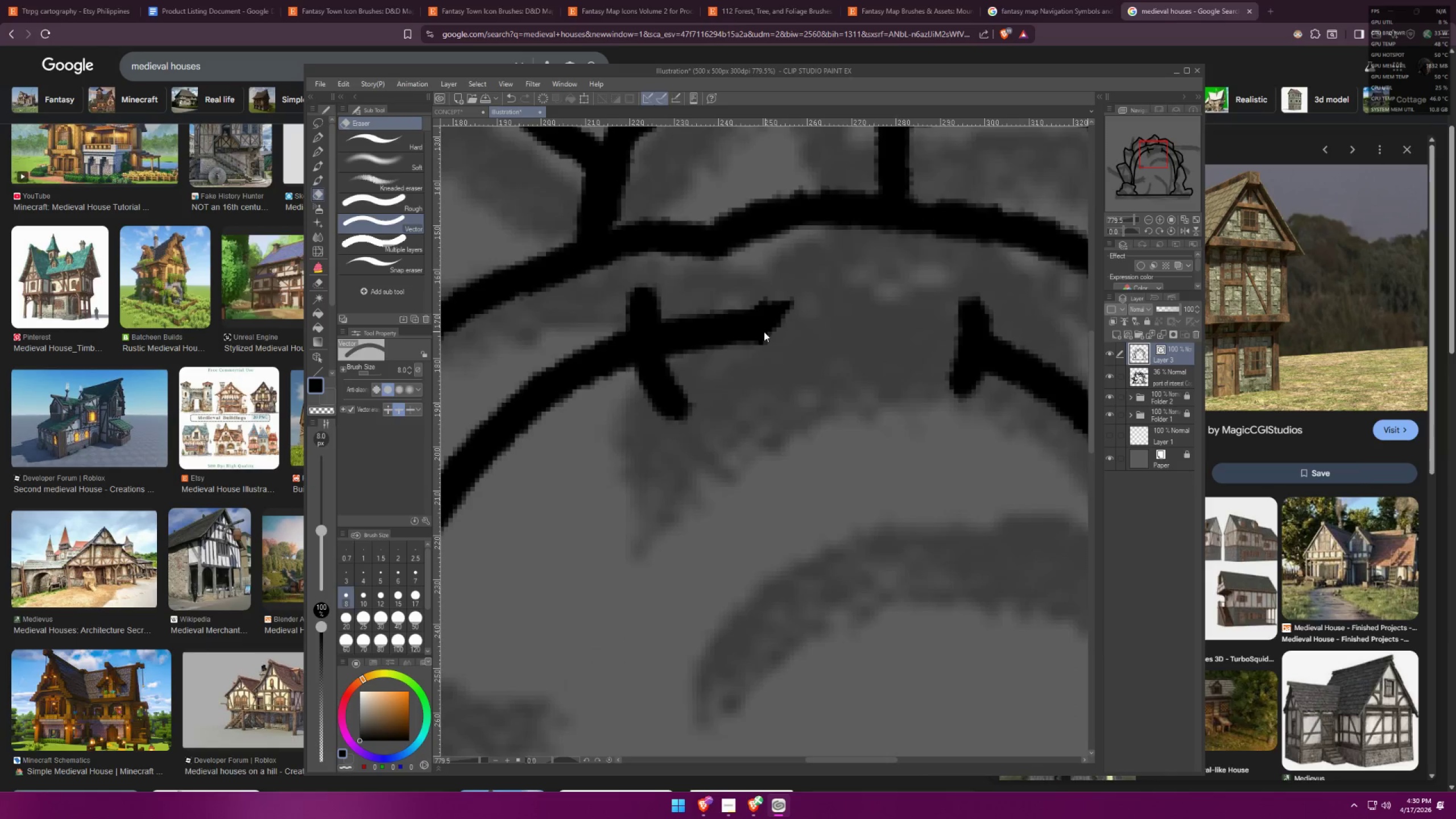 
key(Control+Z)
 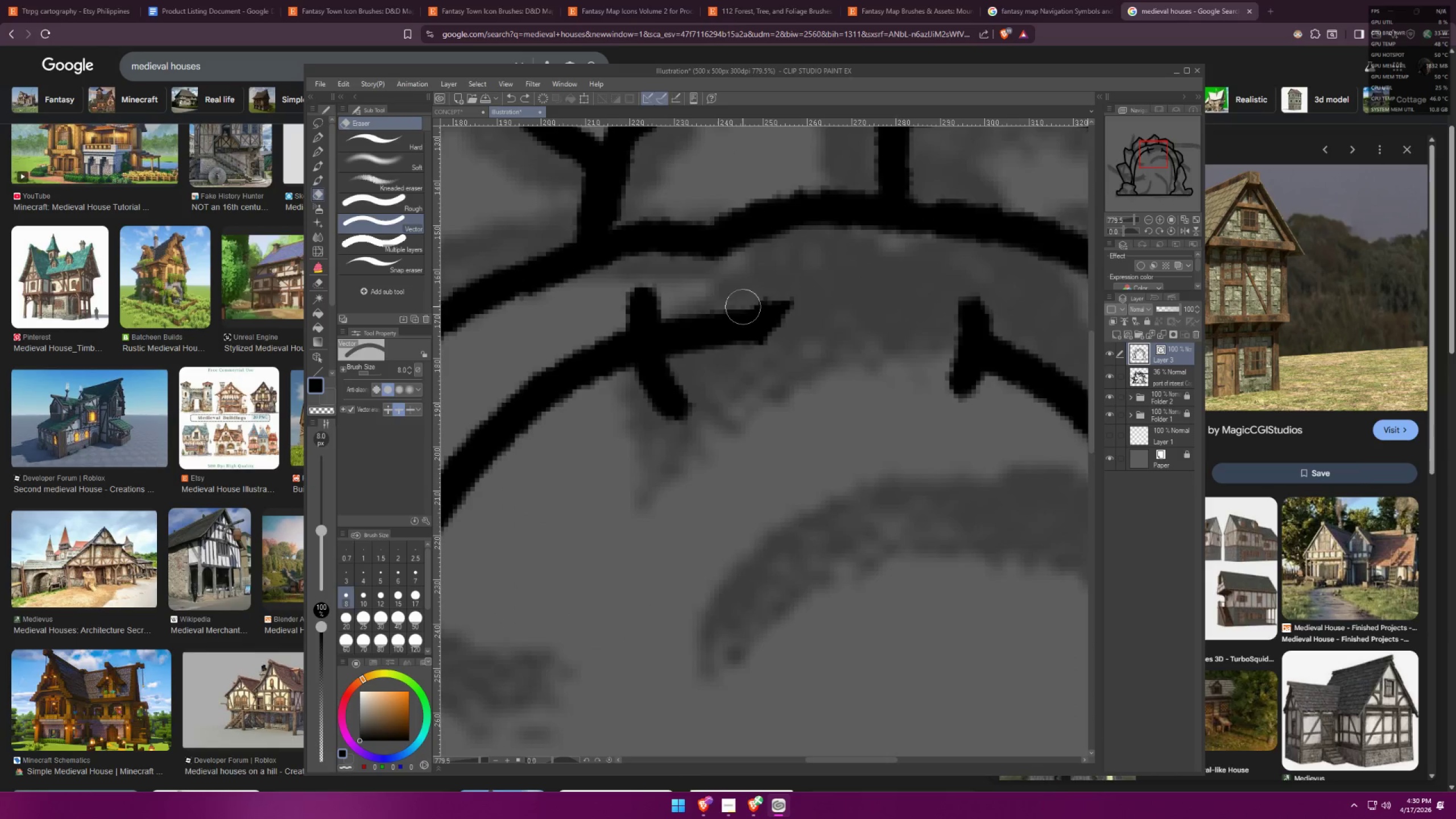 
key(Control+ControlLeft)
 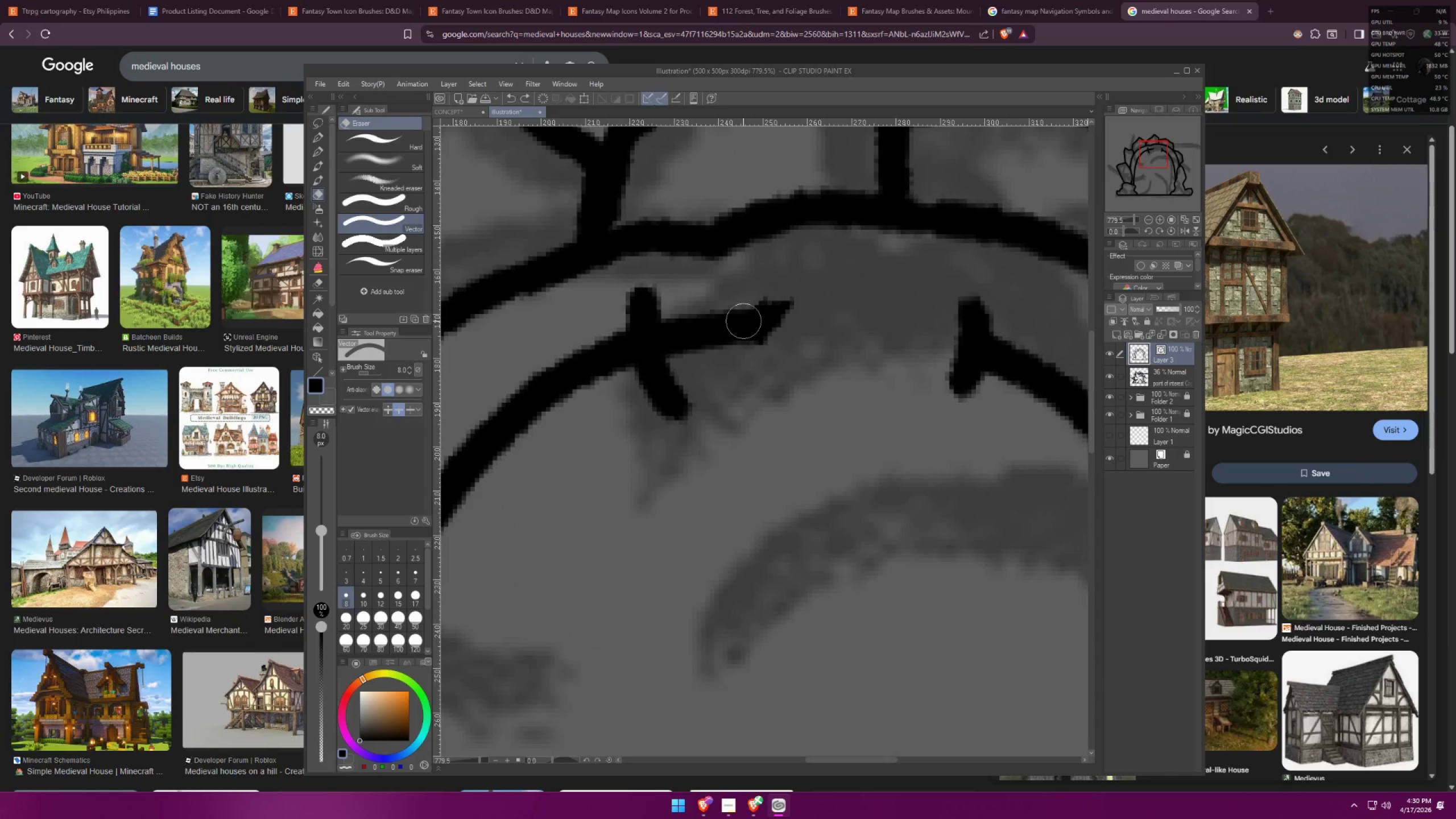 
key(E)
 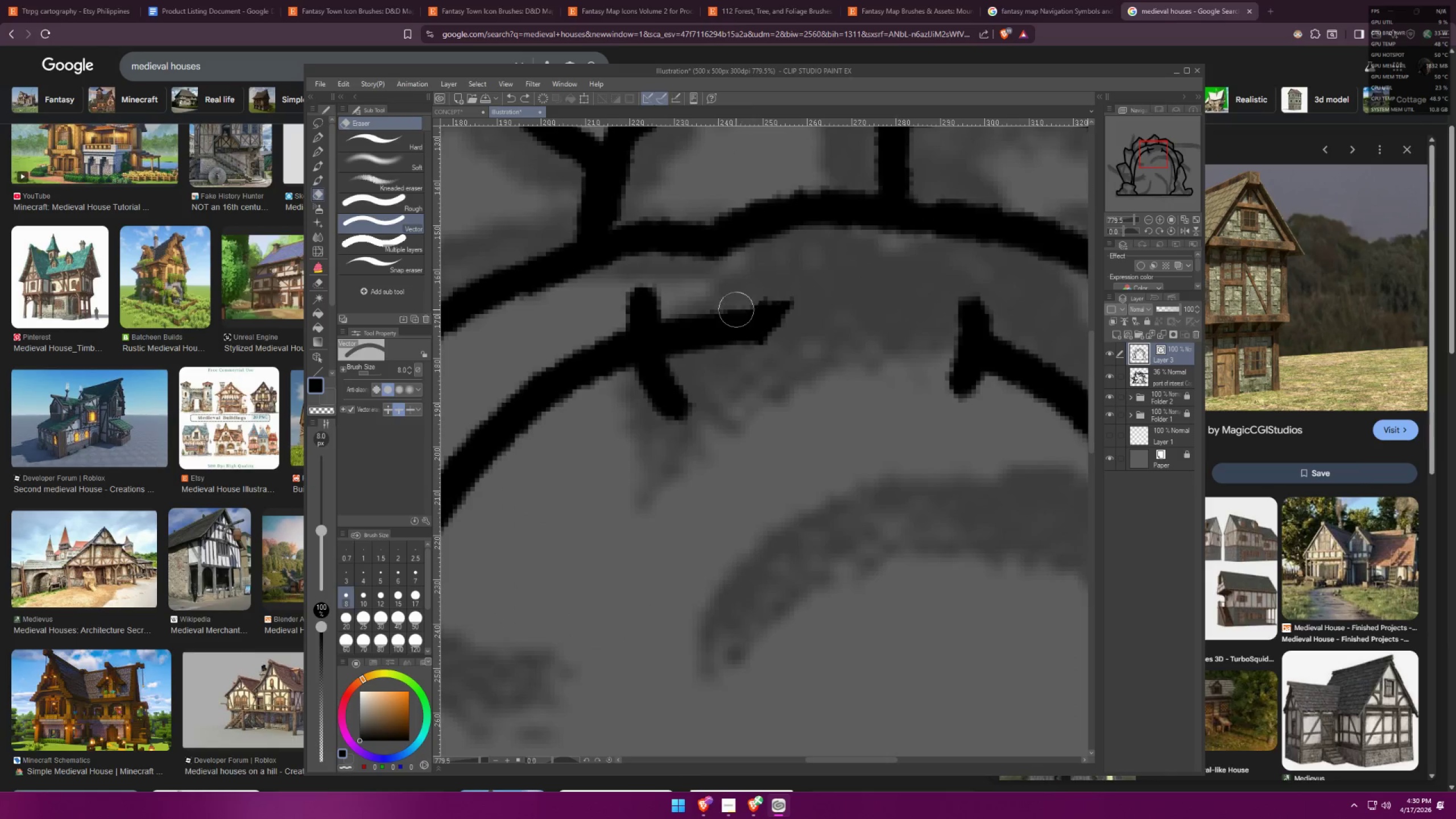 
left_click_drag(start_coordinate=[738, 308], to_coordinate=[748, 336])
 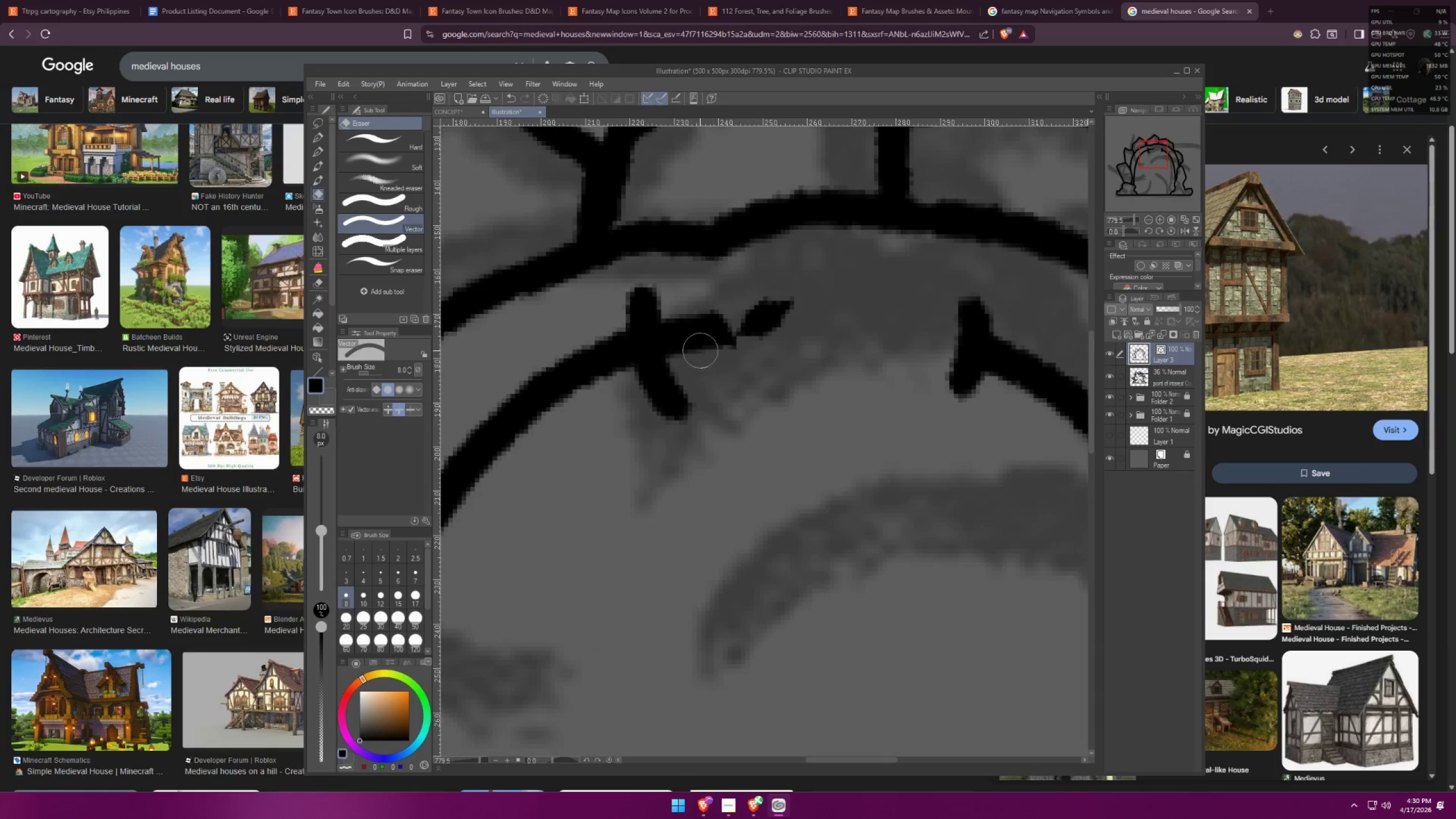 
key(Control+ControlLeft)
 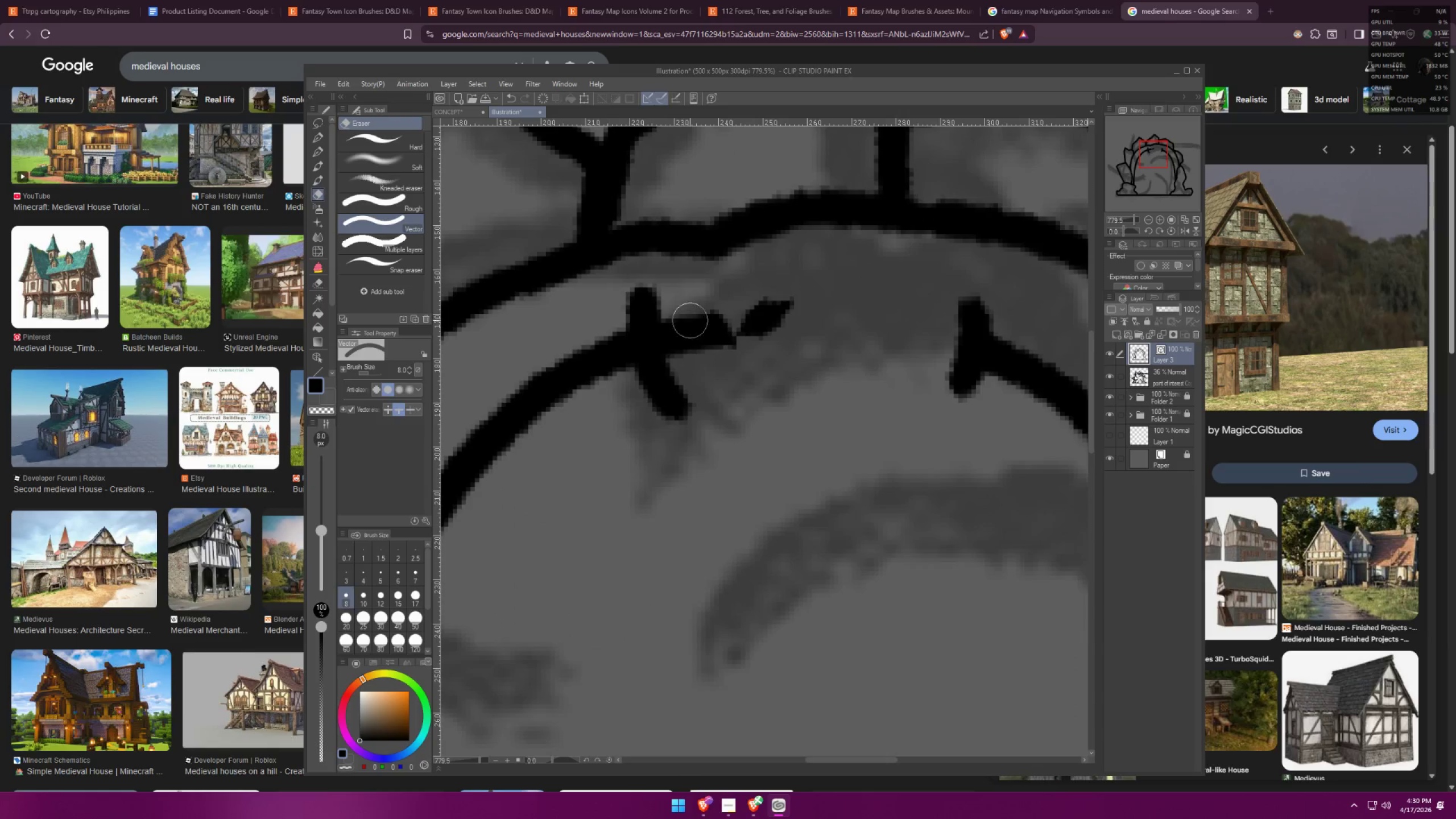 
left_click_drag(start_coordinate=[697, 310], to_coordinate=[700, 345])
 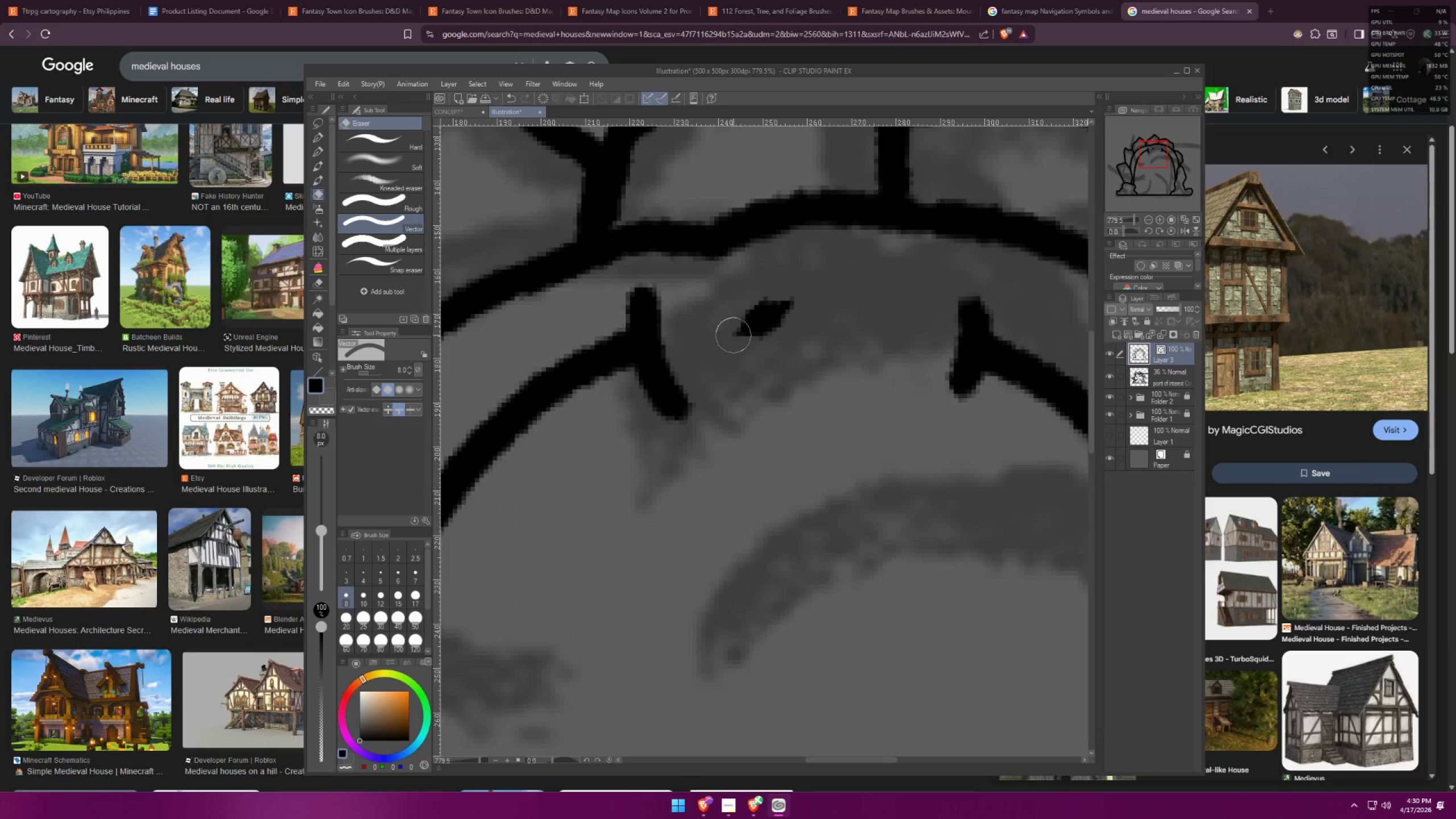 
left_click_drag(start_coordinate=[754, 306], to_coordinate=[757, 333])
 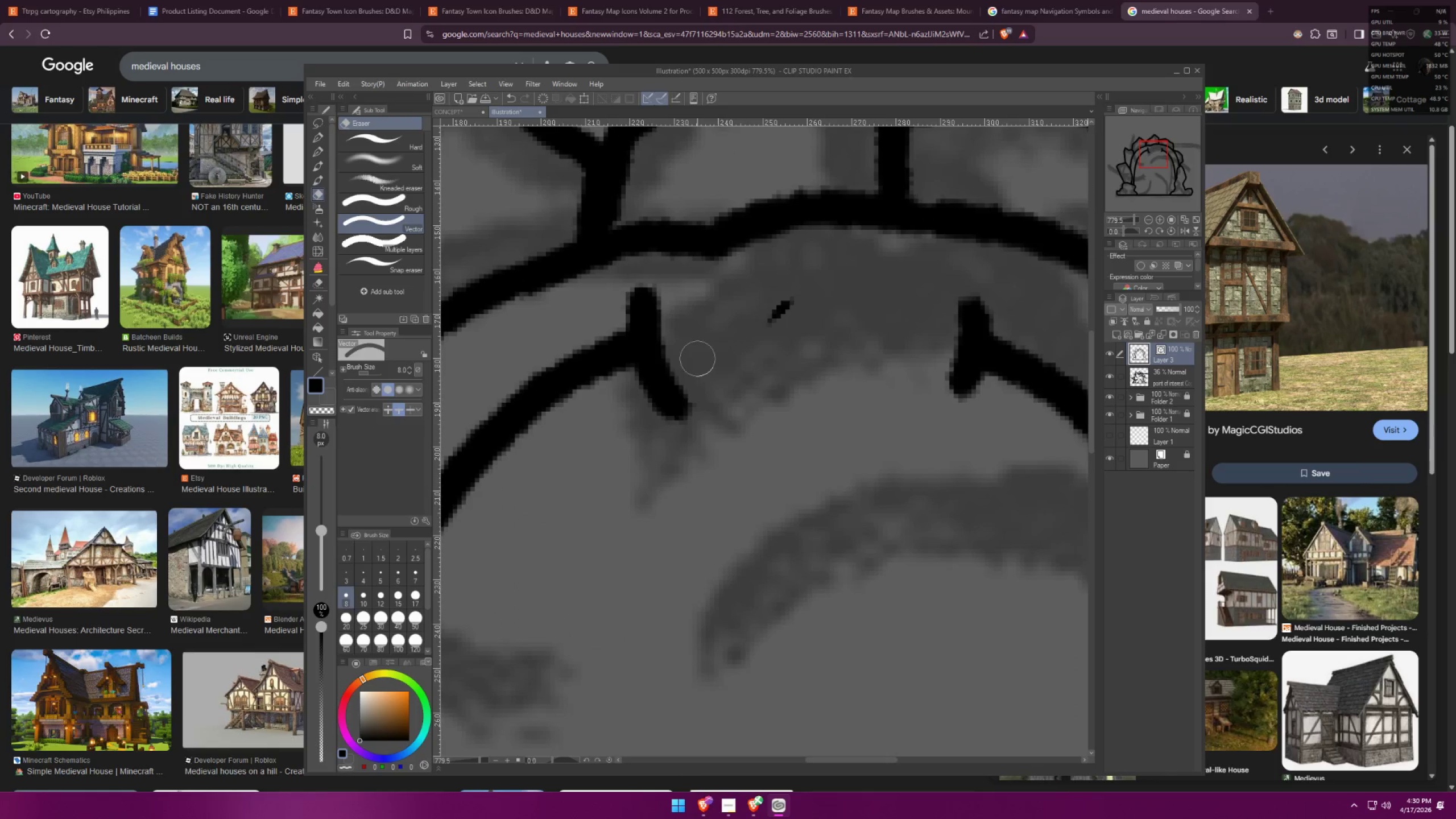 
key(Control+ControlLeft)
 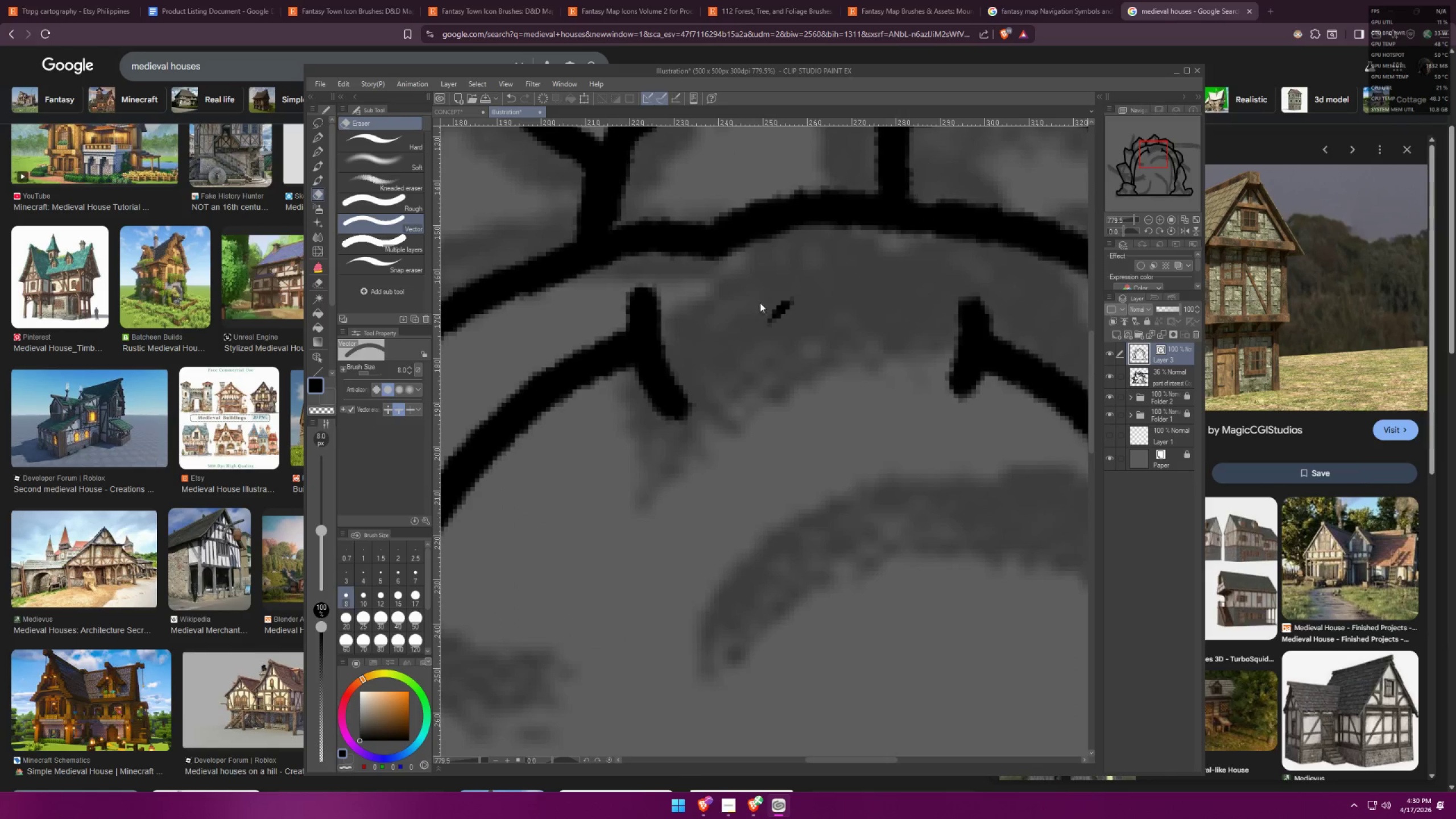 
left_click_drag(start_coordinate=[769, 295], to_coordinate=[779, 313])
 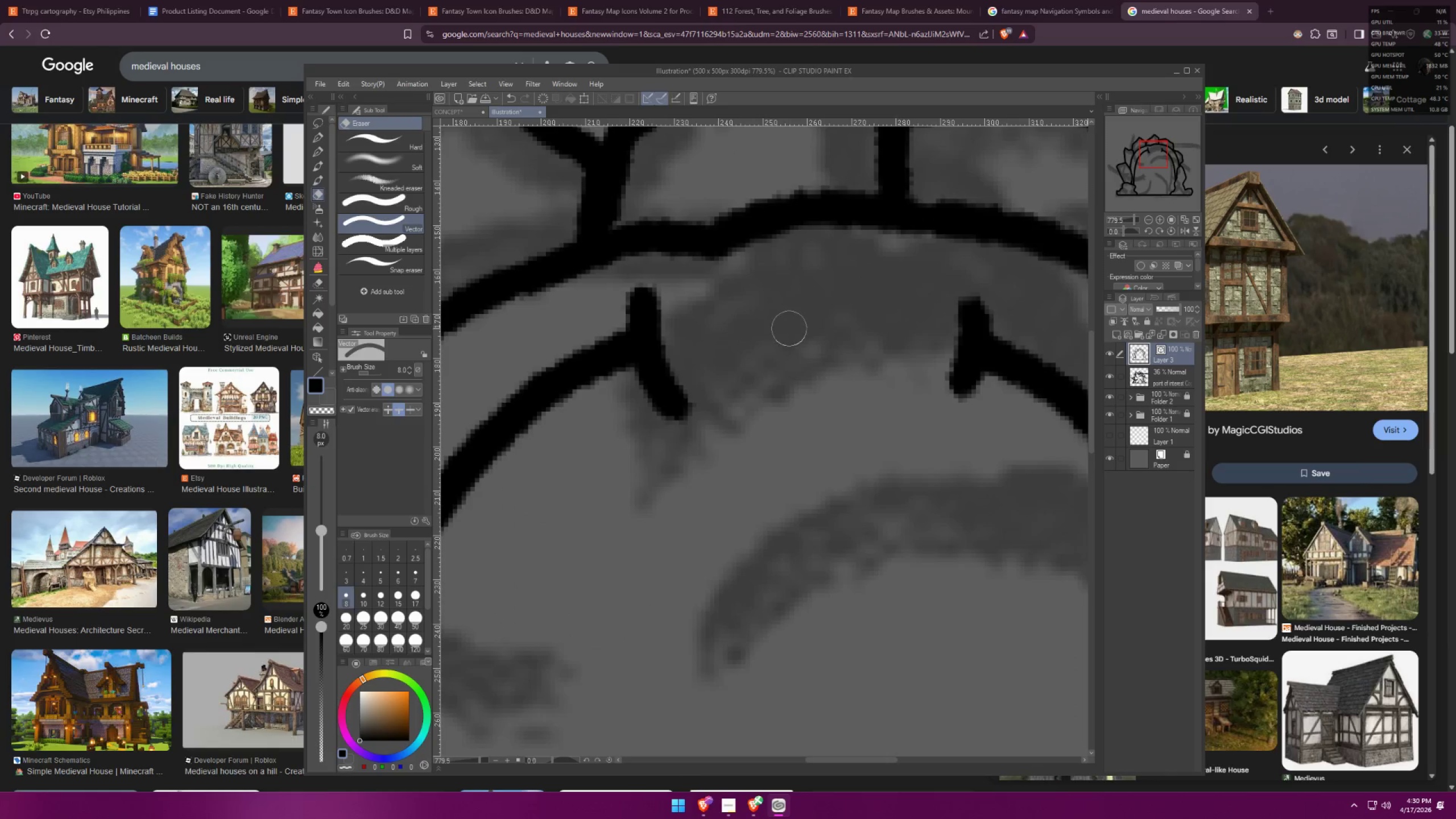 
left_click([674, 388])
 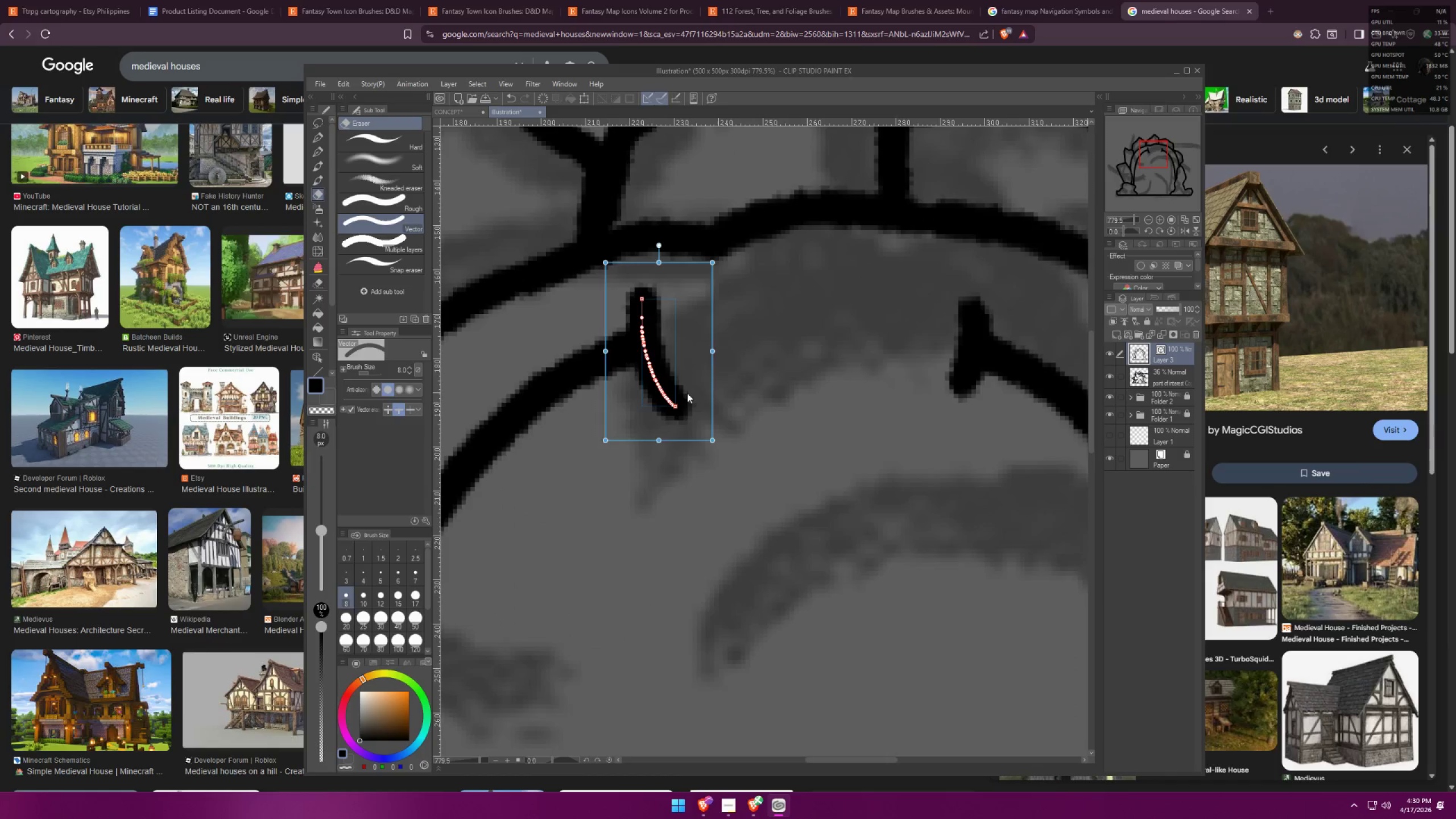 
key(Control+X)
 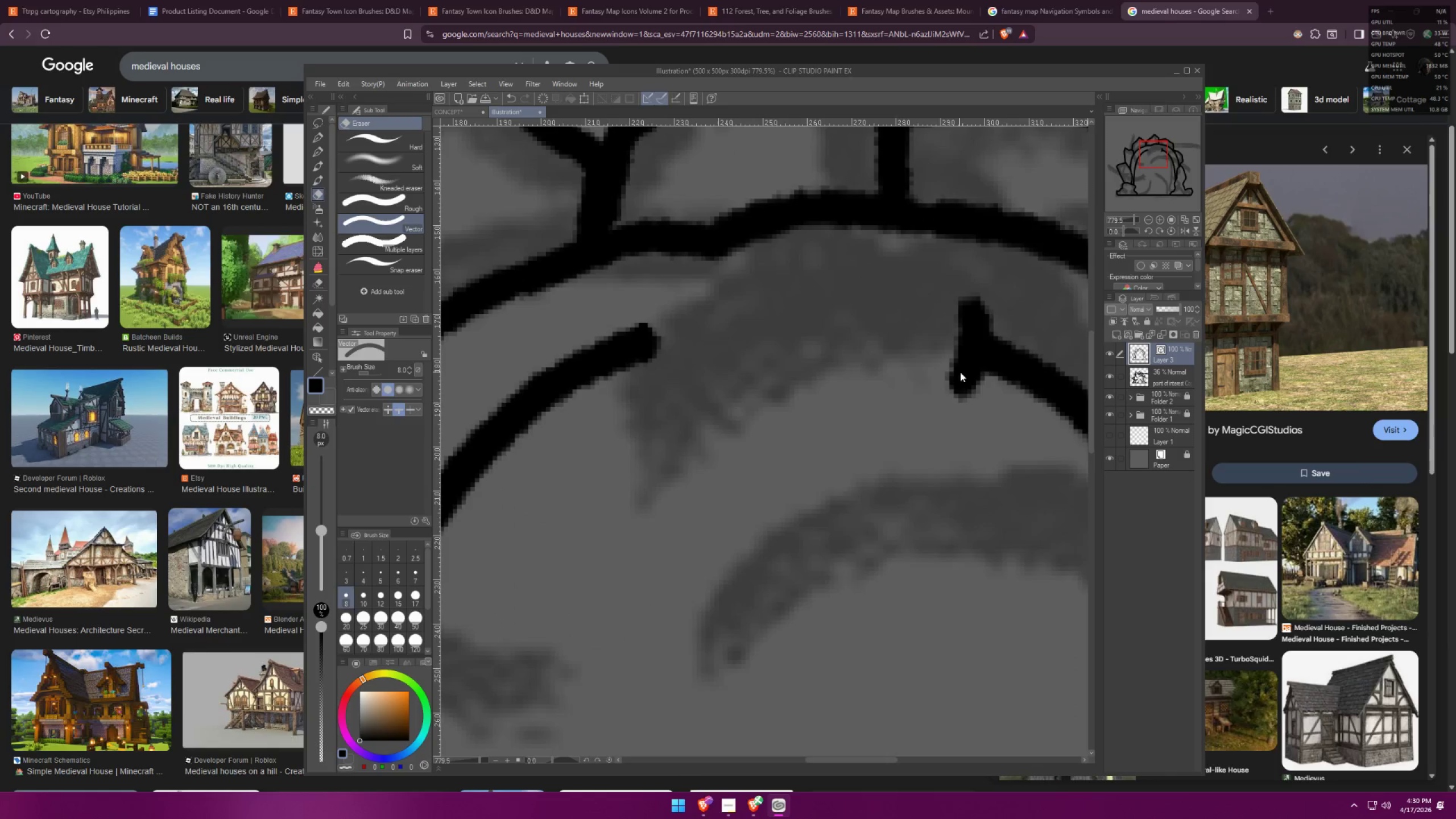 
left_click([968, 374])
 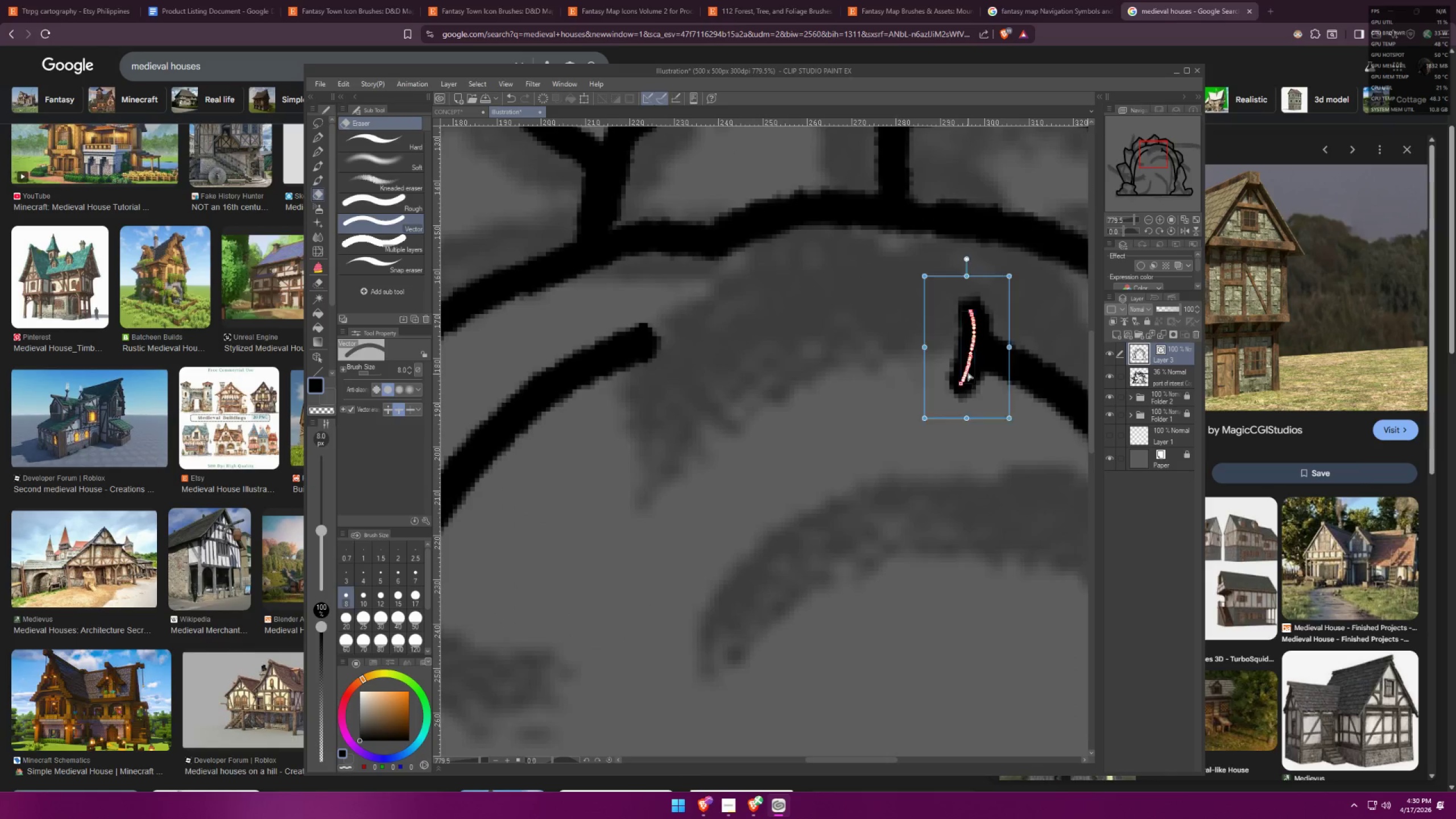 
key(Control+X)
 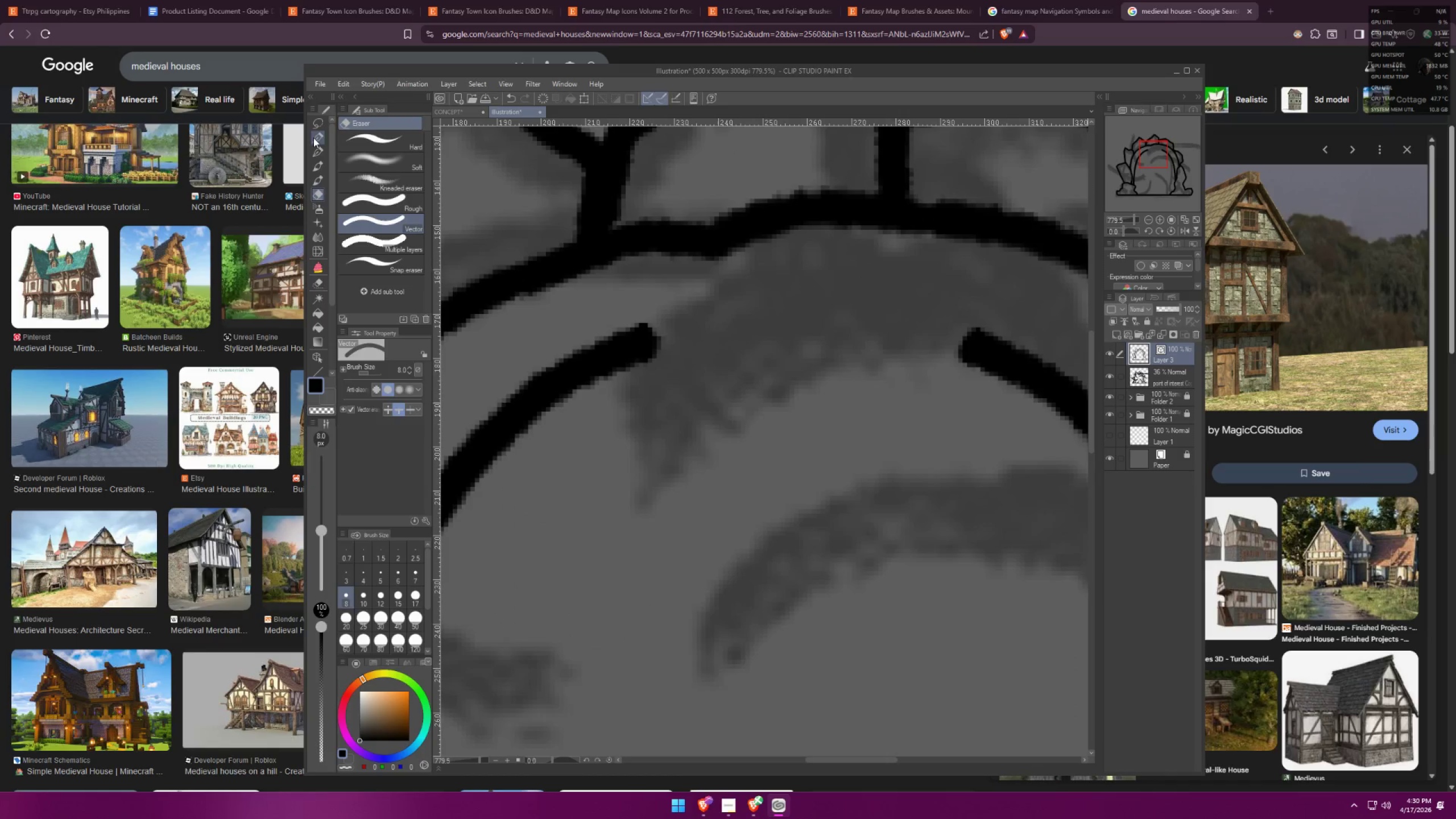 
left_click([321, 139])
 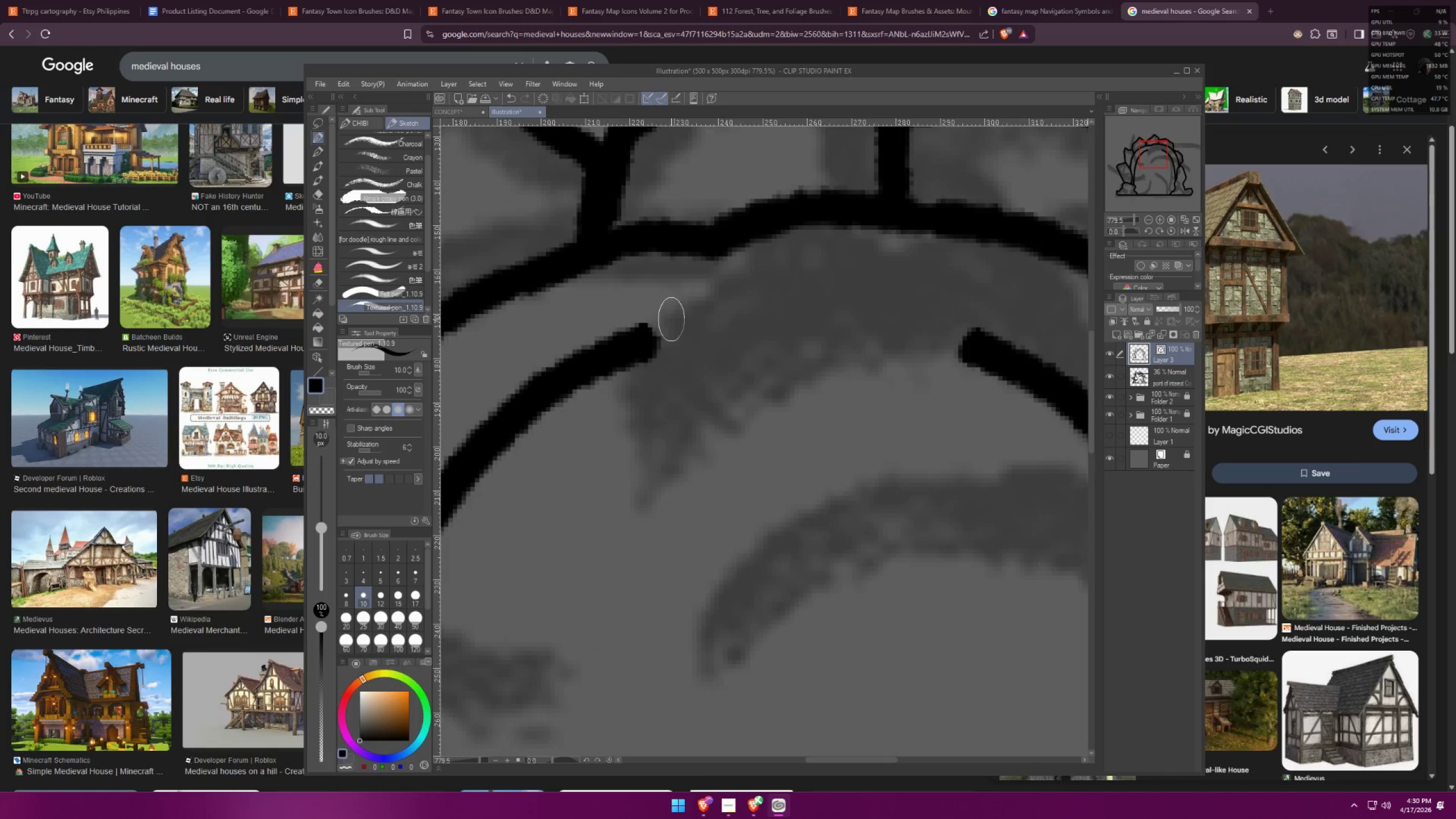 
left_click_drag(start_coordinate=[677, 325], to_coordinate=[680, 335])
 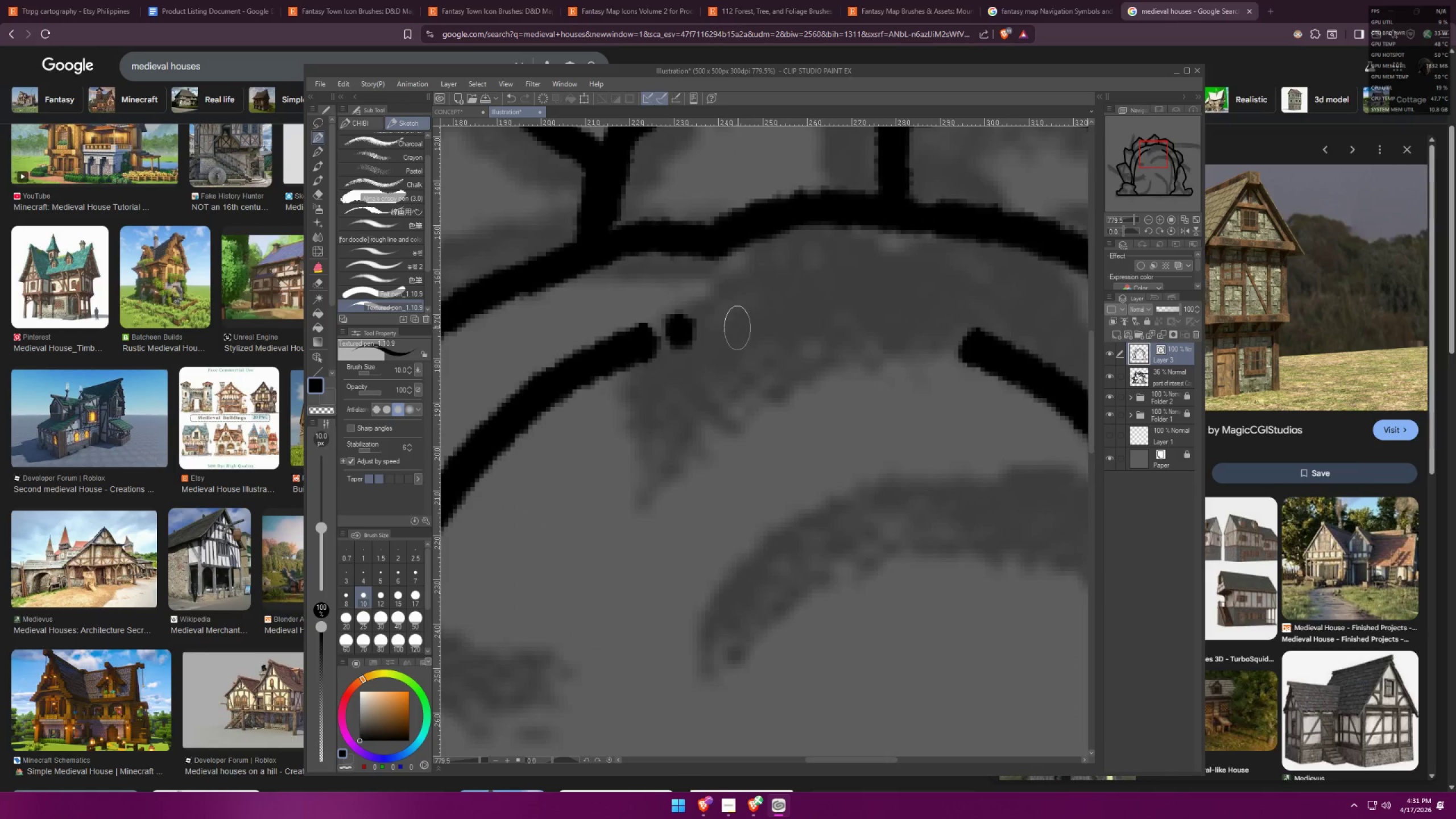 
left_click_drag(start_coordinate=[731, 321], to_coordinate=[734, 333])
 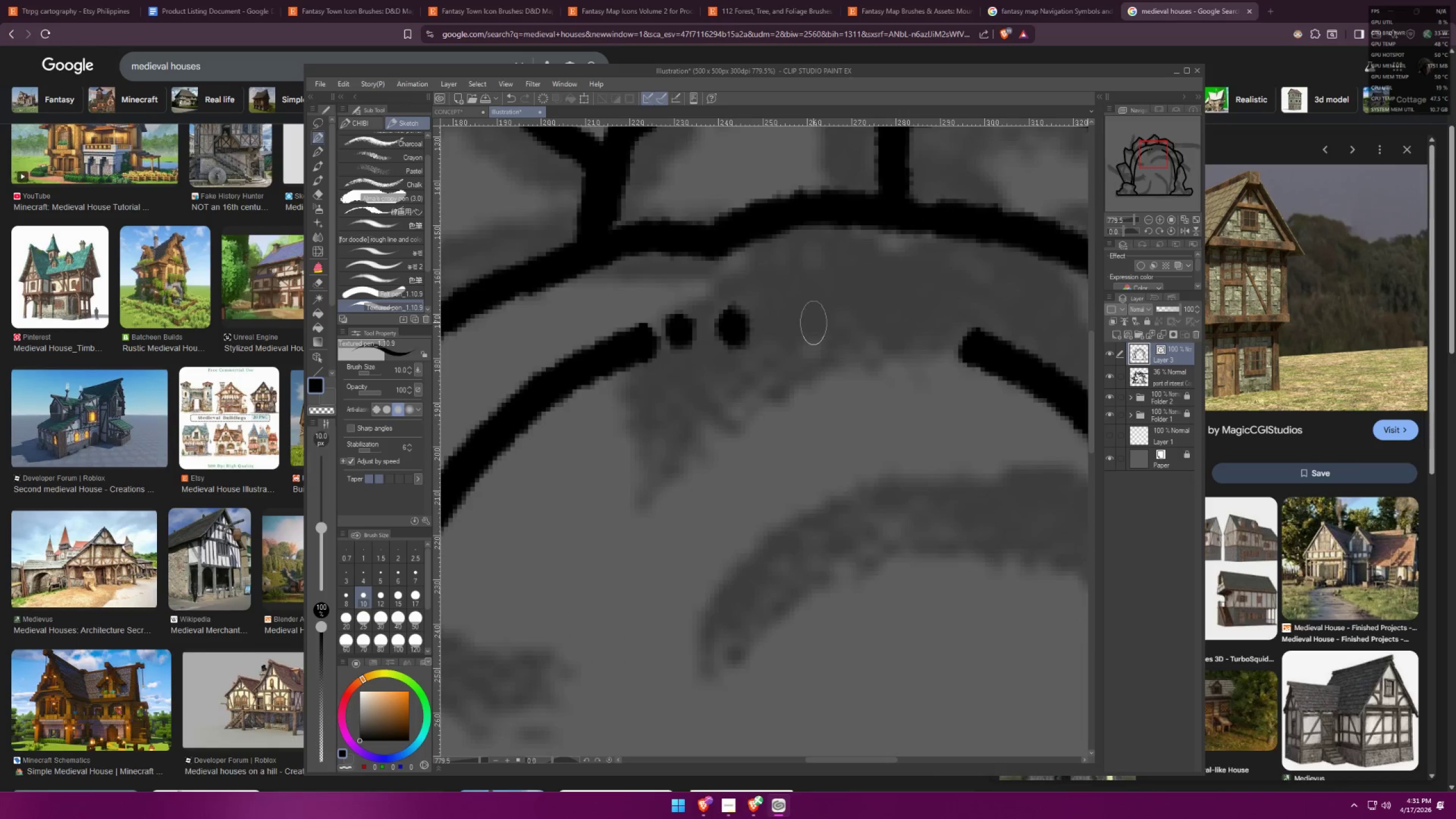 
left_click_drag(start_coordinate=[806, 316], to_coordinate=[801, 334])
 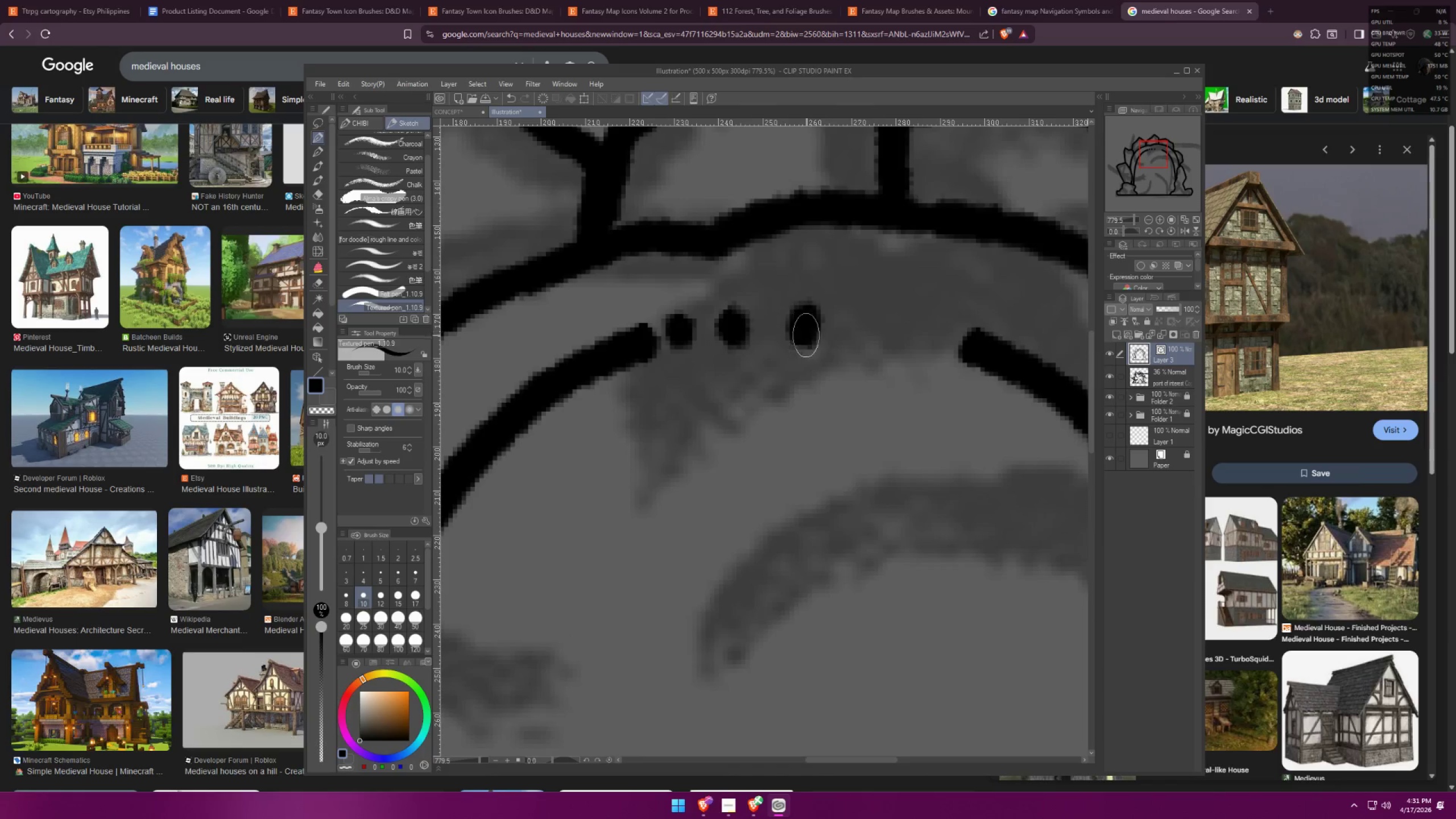 
key(Control+ControlLeft)
 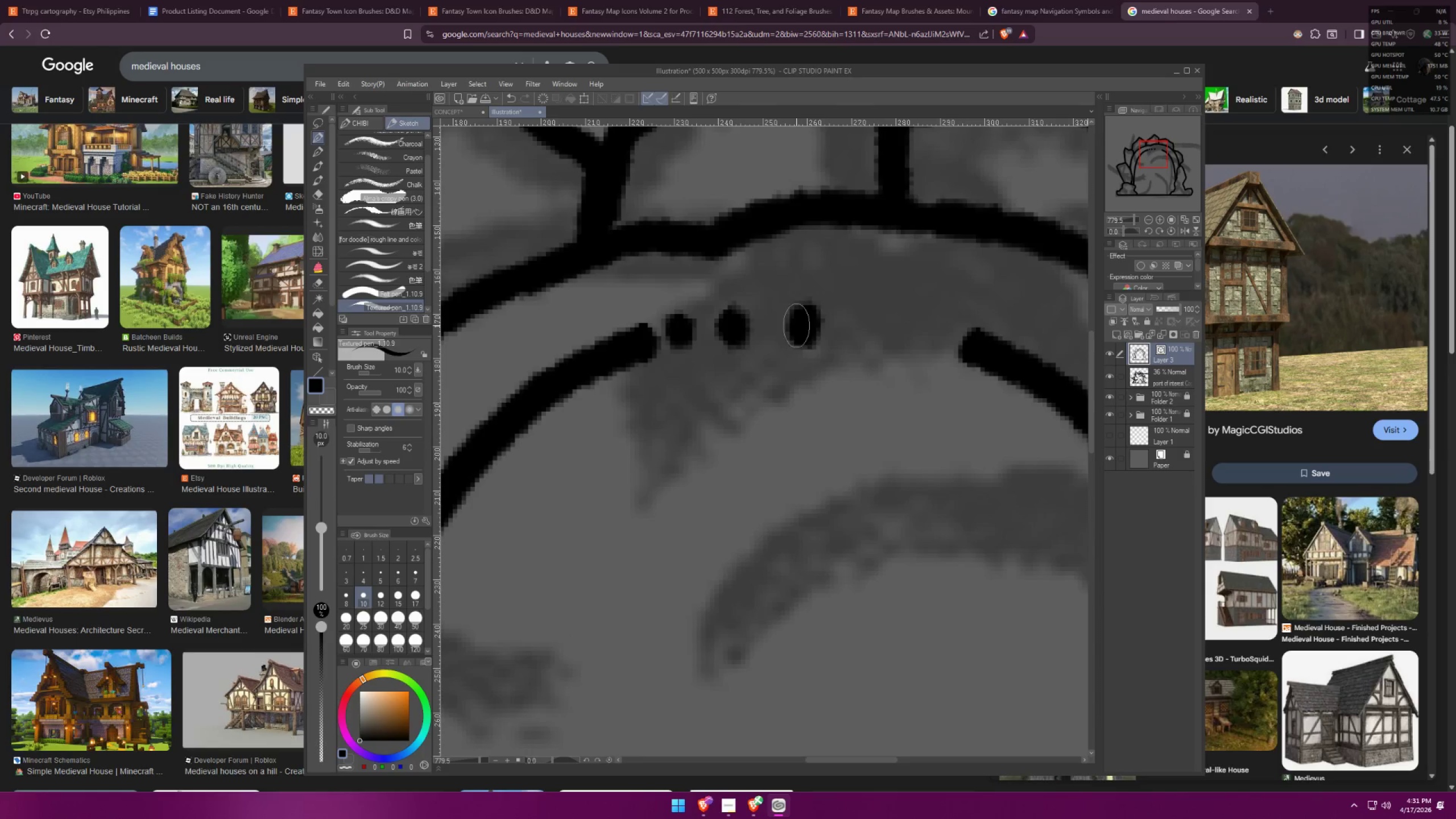 
key(Control+Z)
 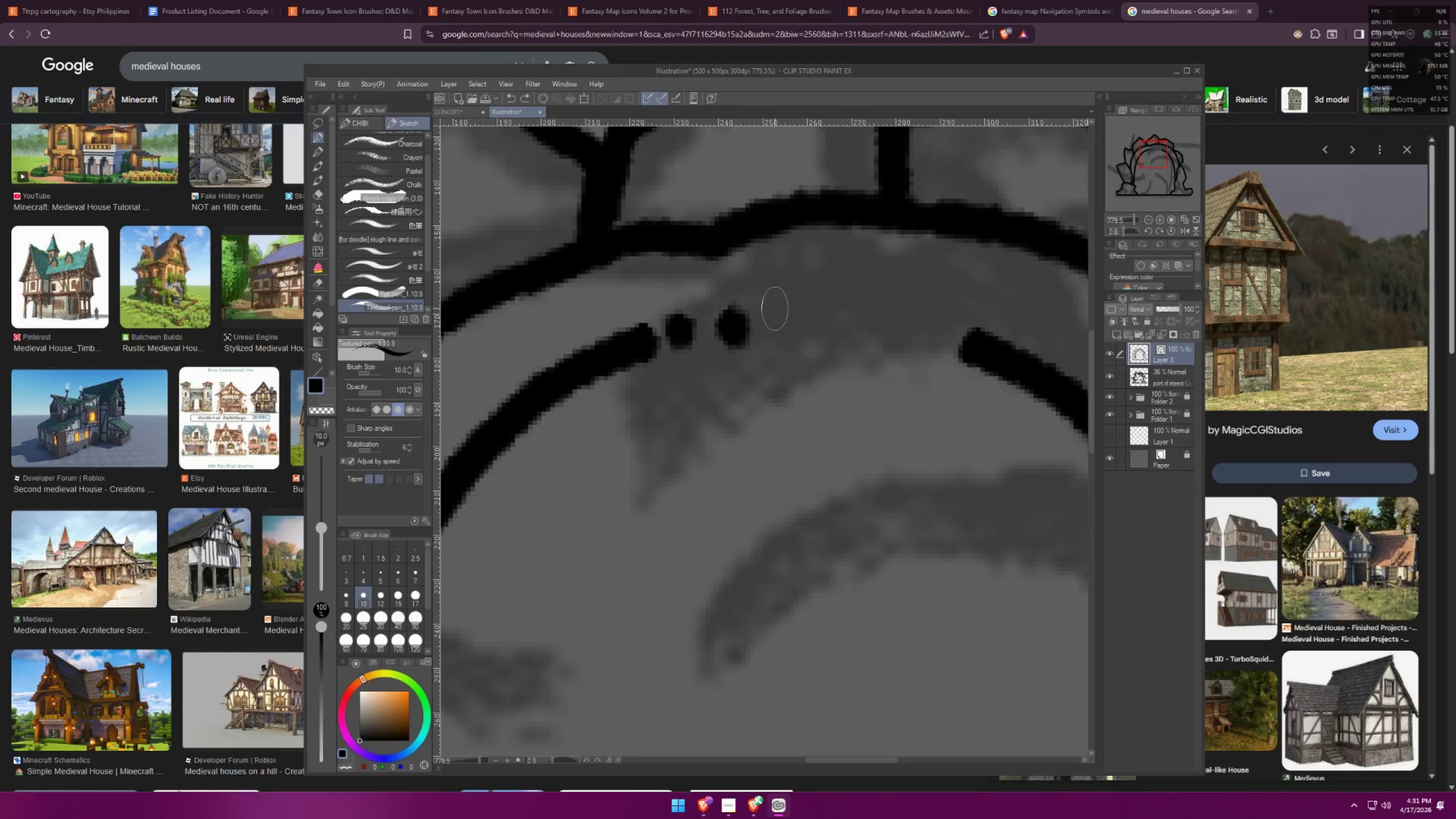 
left_click_drag(start_coordinate=[775, 308], to_coordinate=[780, 325])
 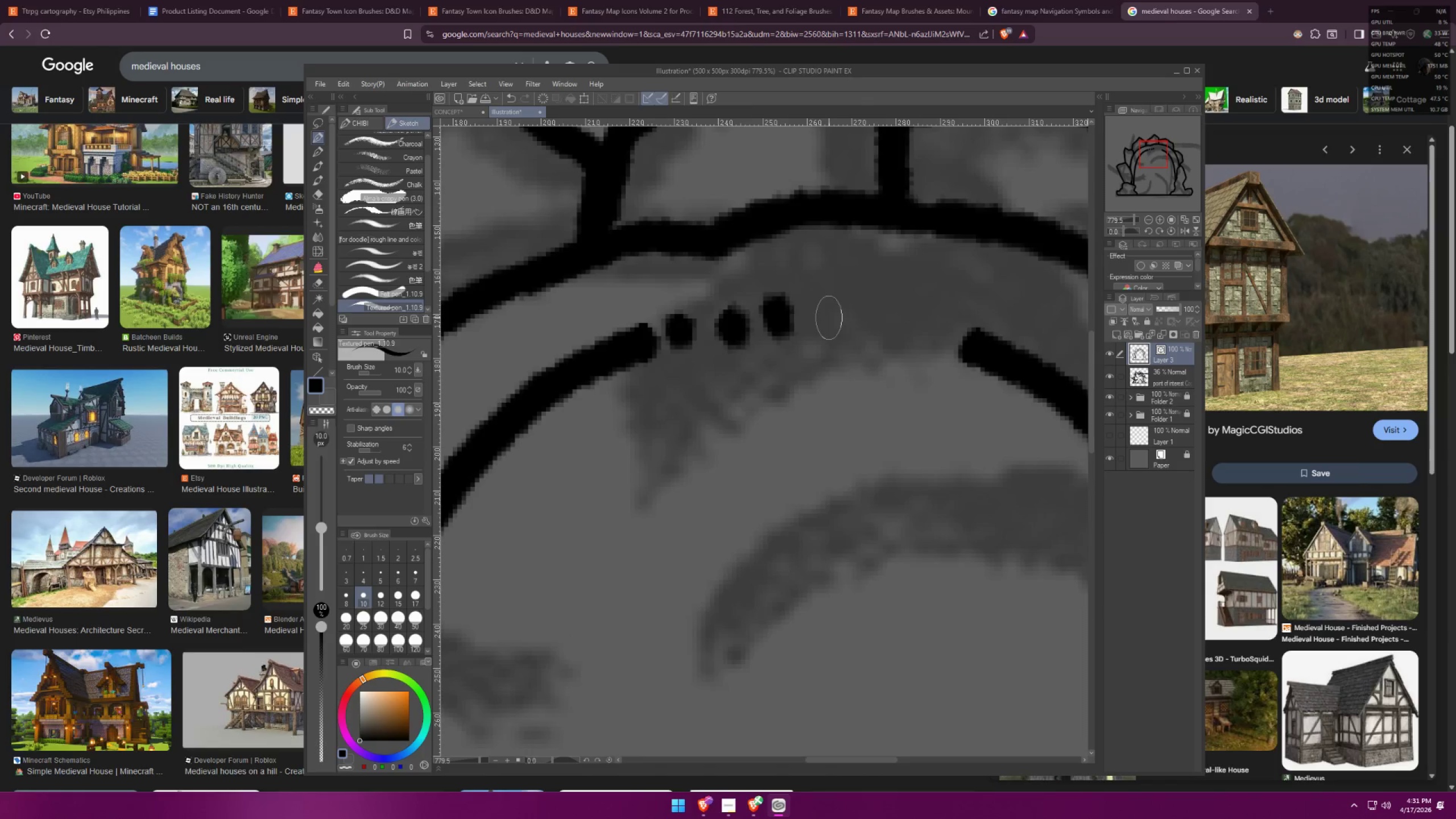 
left_click_drag(start_coordinate=[827, 311], to_coordinate=[826, 326])
 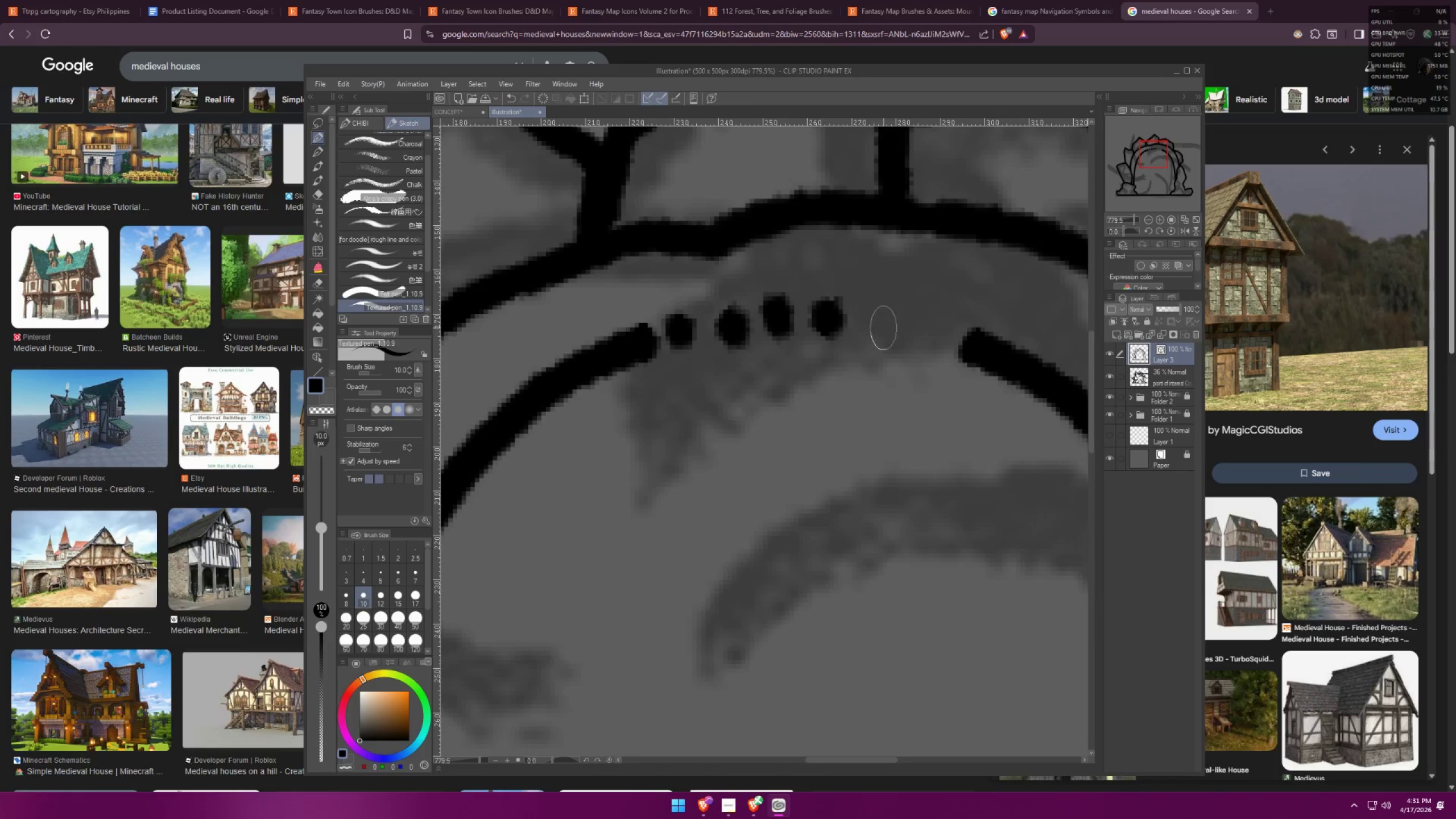 
left_click_drag(start_coordinate=[886, 315], to_coordinate=[879, 334])
 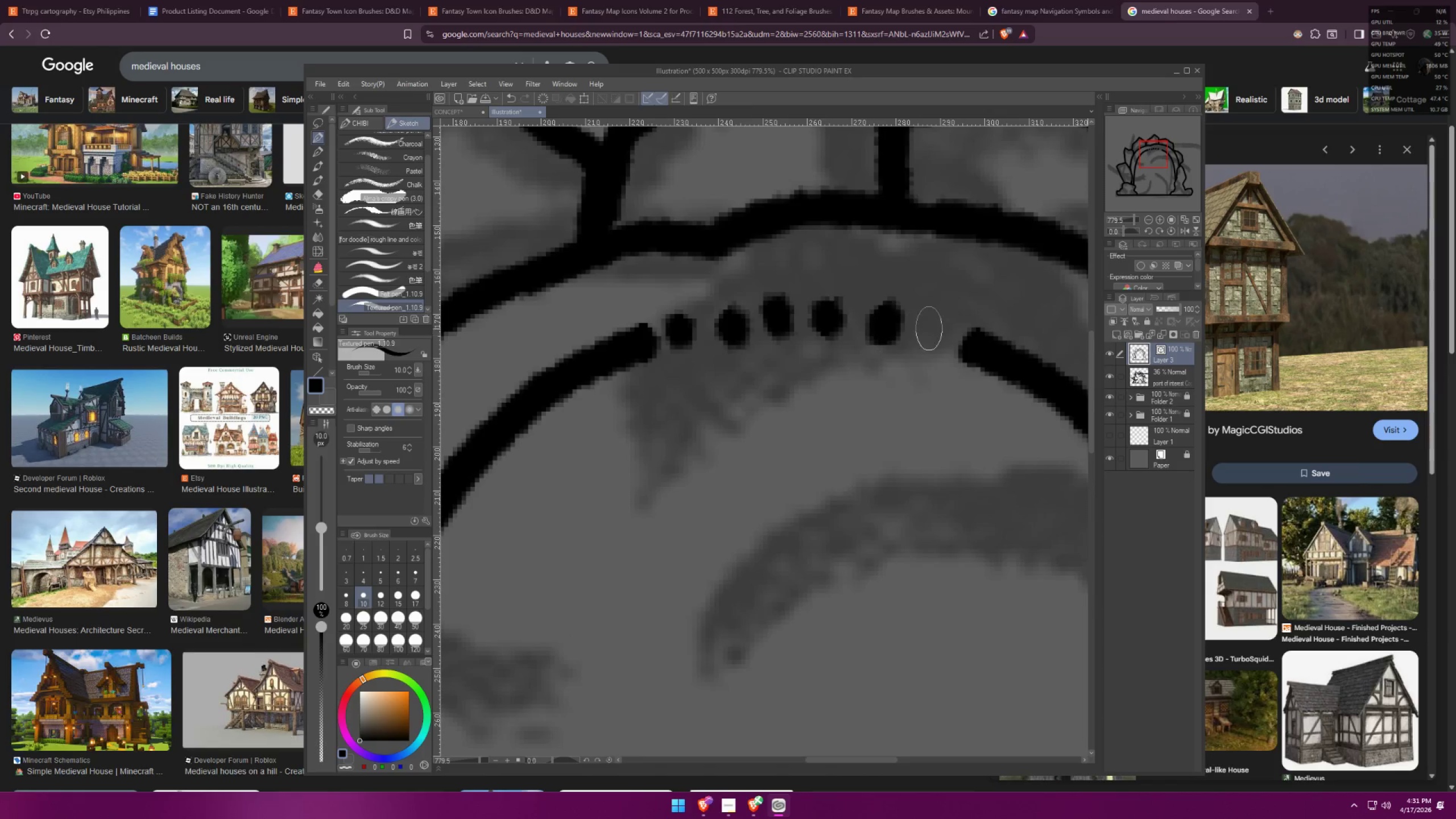 
left_click_drag(start_coordinate=[935, 327], to_coordinate=[930, 341])
 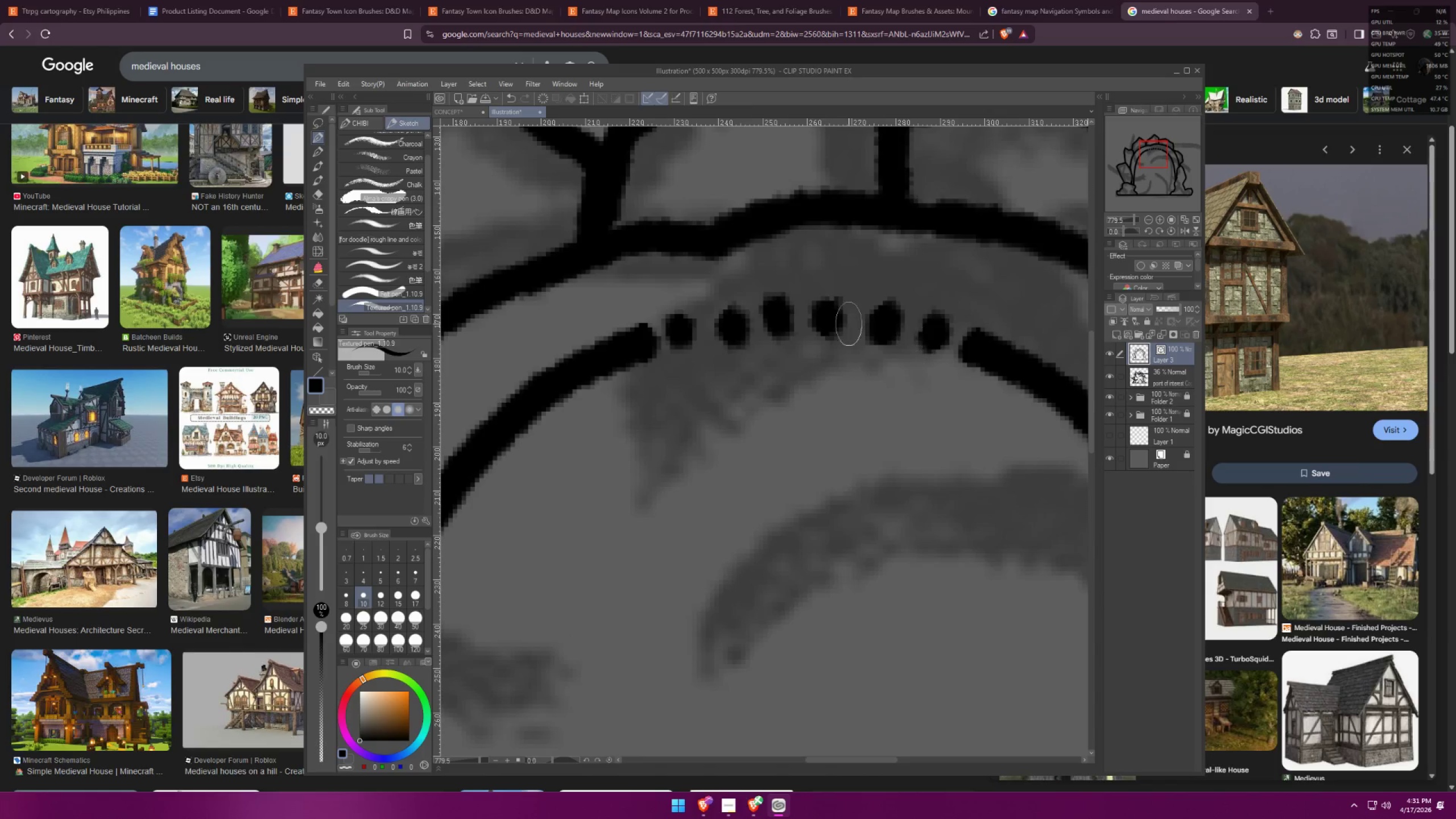 
left_click_drag(start_coordinate=[796, 233], to_coordinate=[844, 278])
 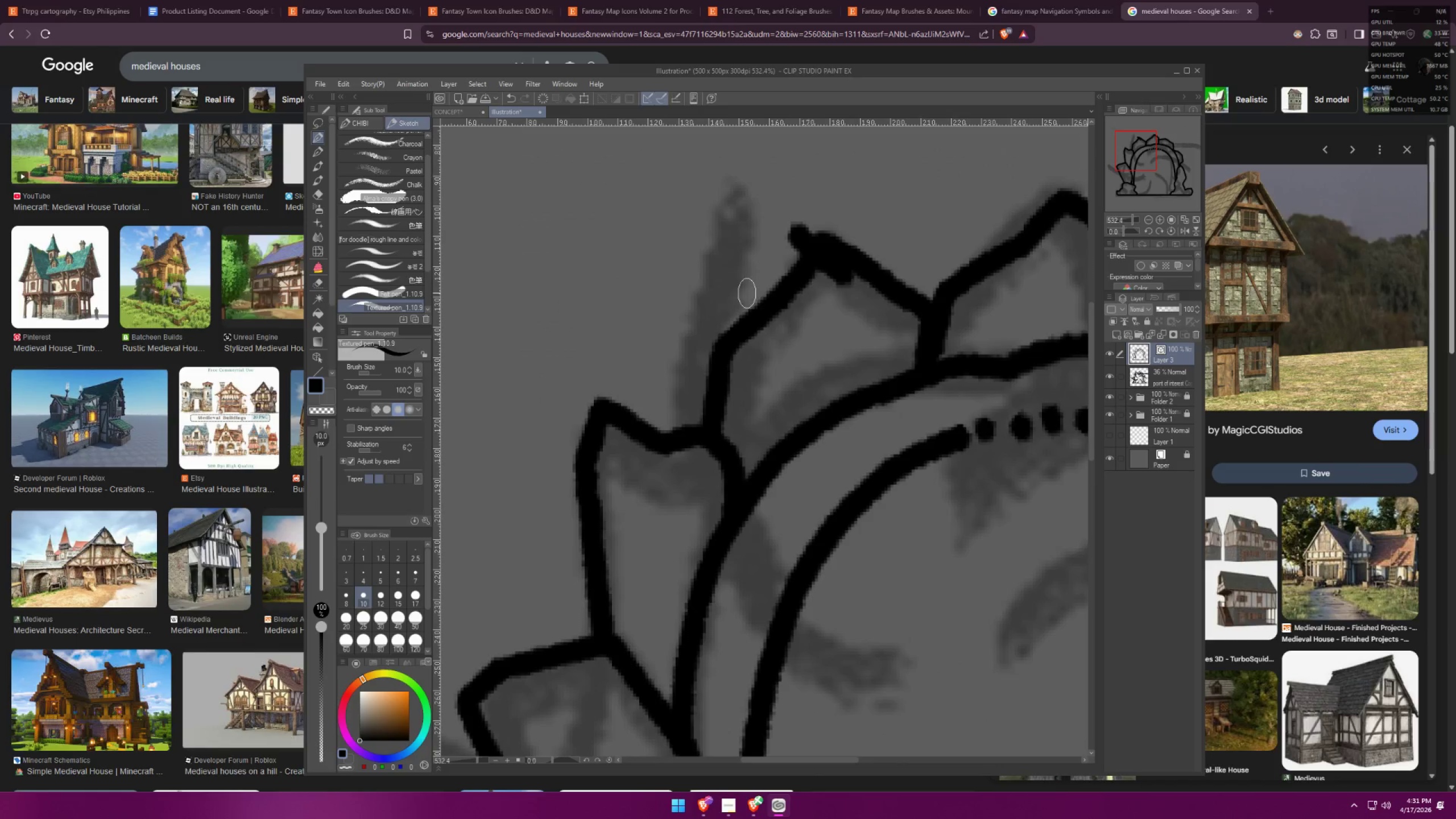 
scroll: coordinate [780, 261], scroll_direction: down, amount: 1.0
 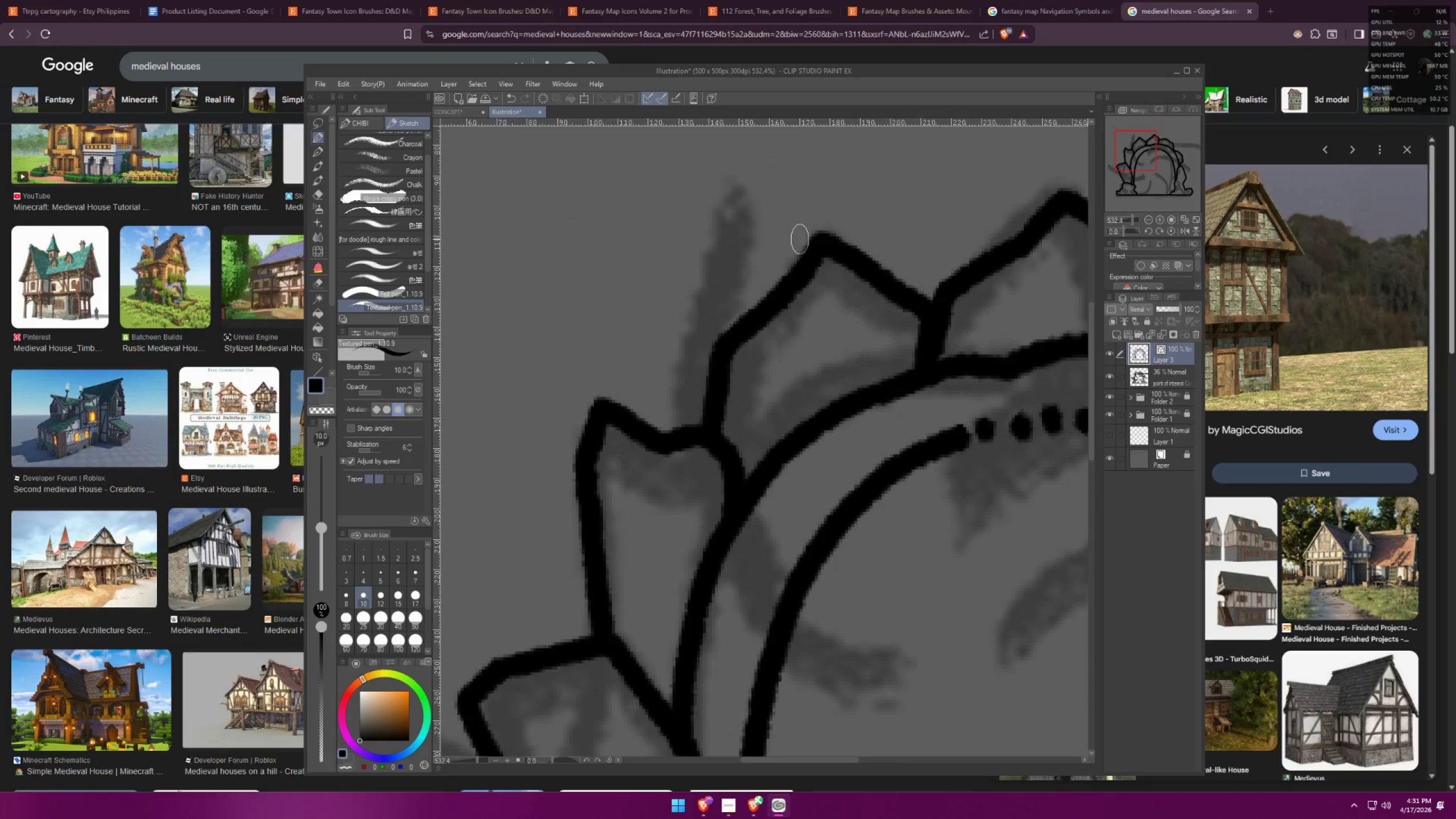 
left_click_drag(start_coordinate=[741, 291], to_coordinate=[787, 338])
 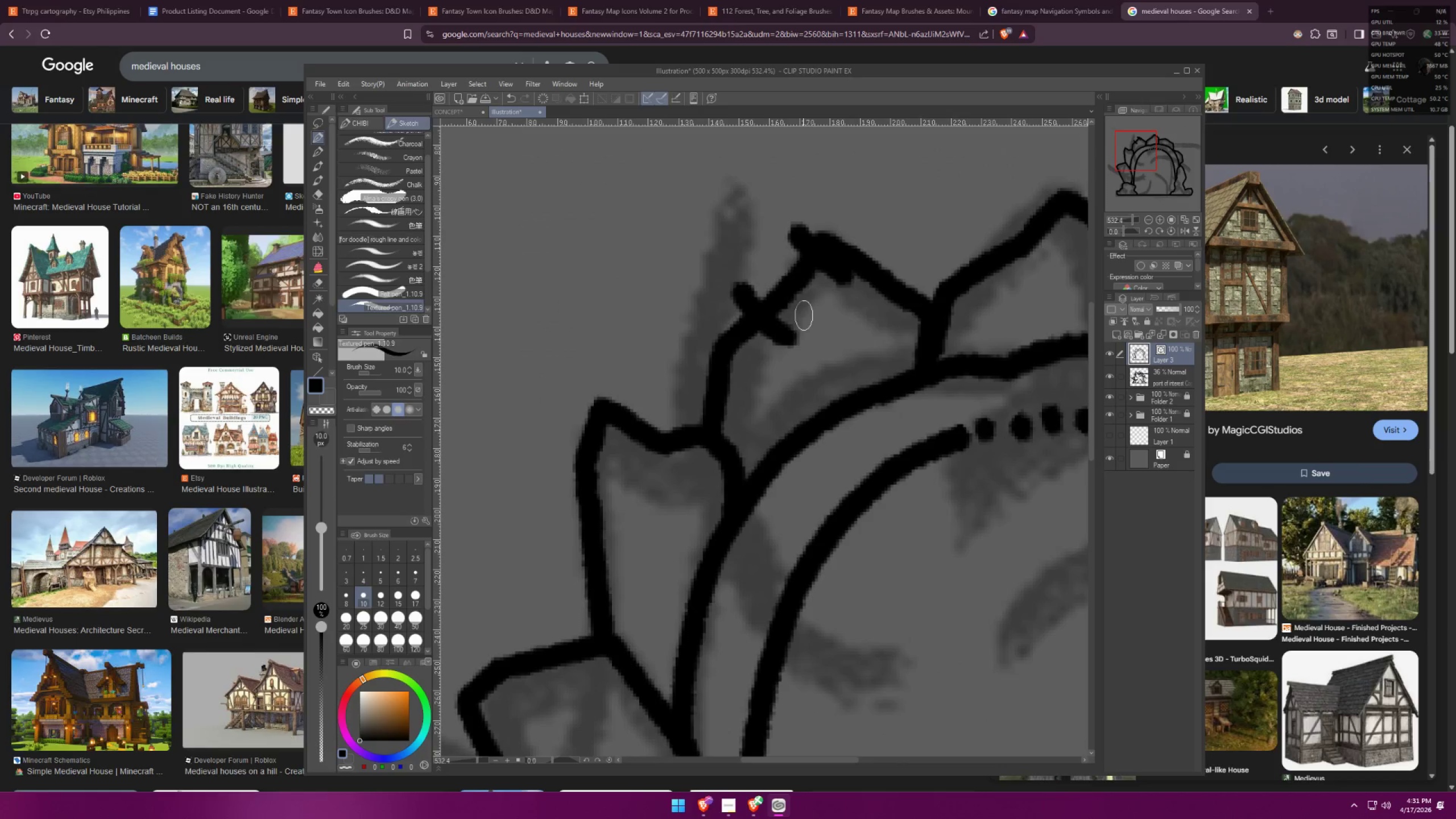 
key(E)
 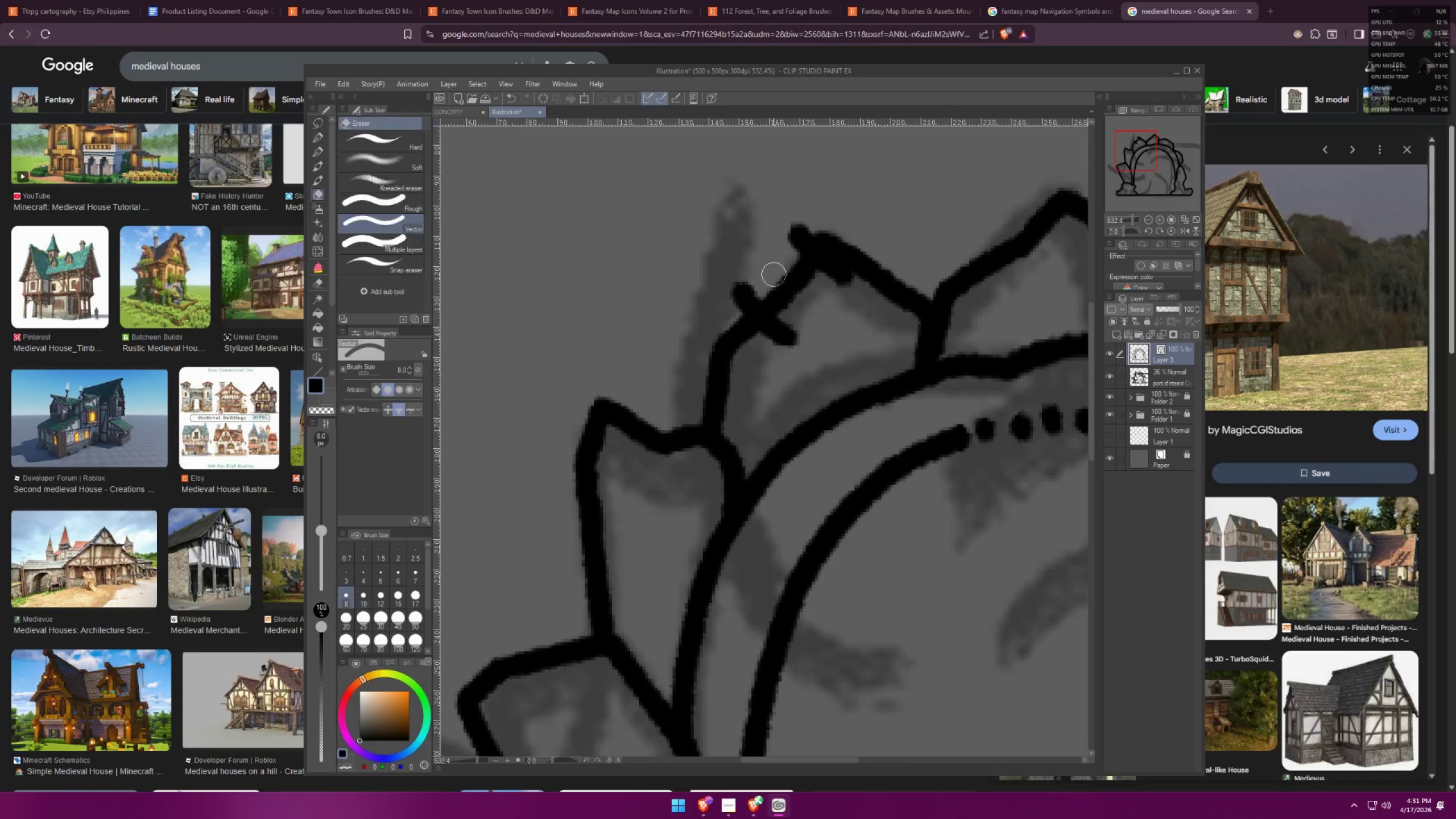 
left_click_drag(start_coordinate=[779, 281], to_coordinate=[789, 287])
 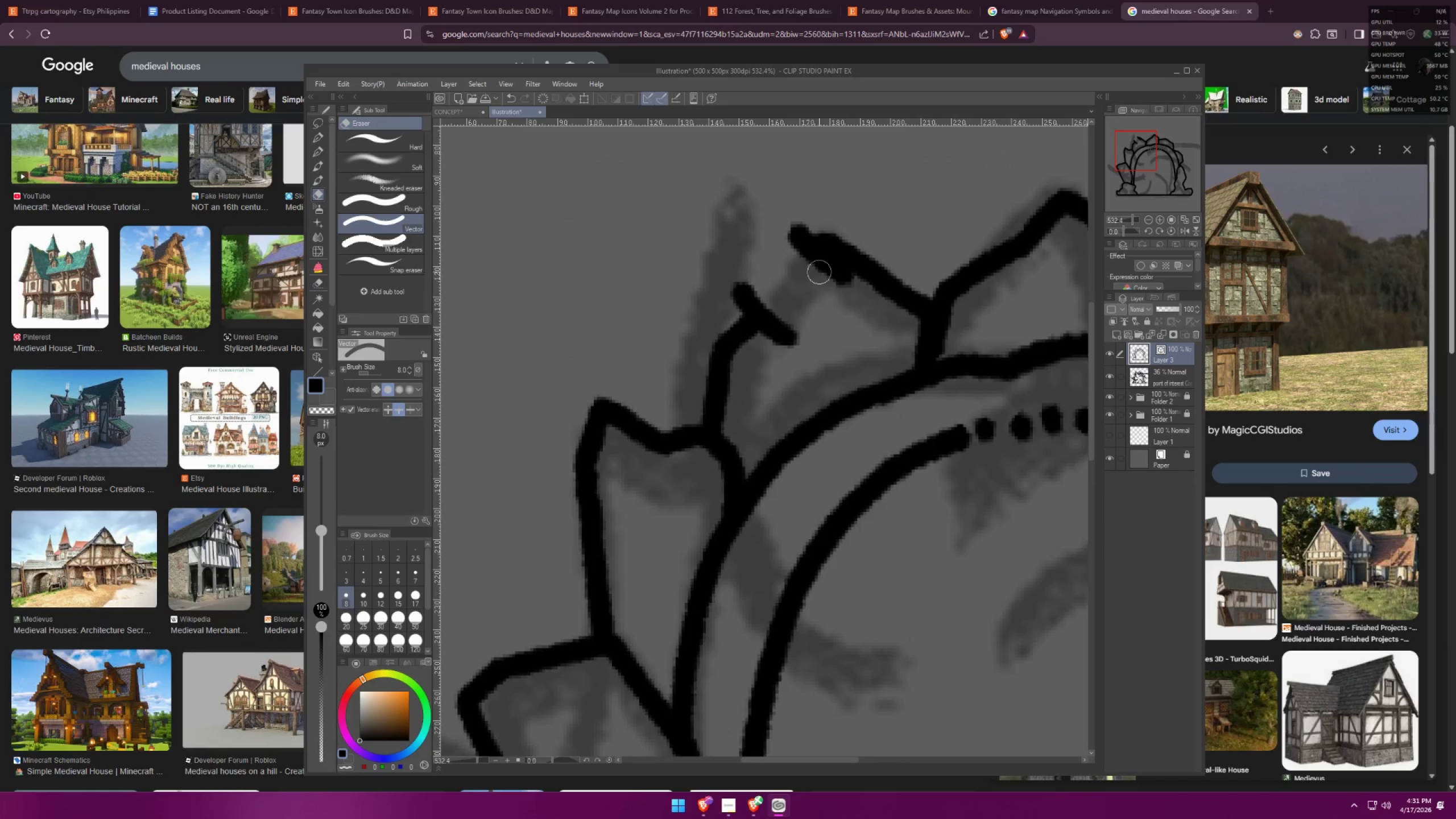 
triple_click([824, 270])
 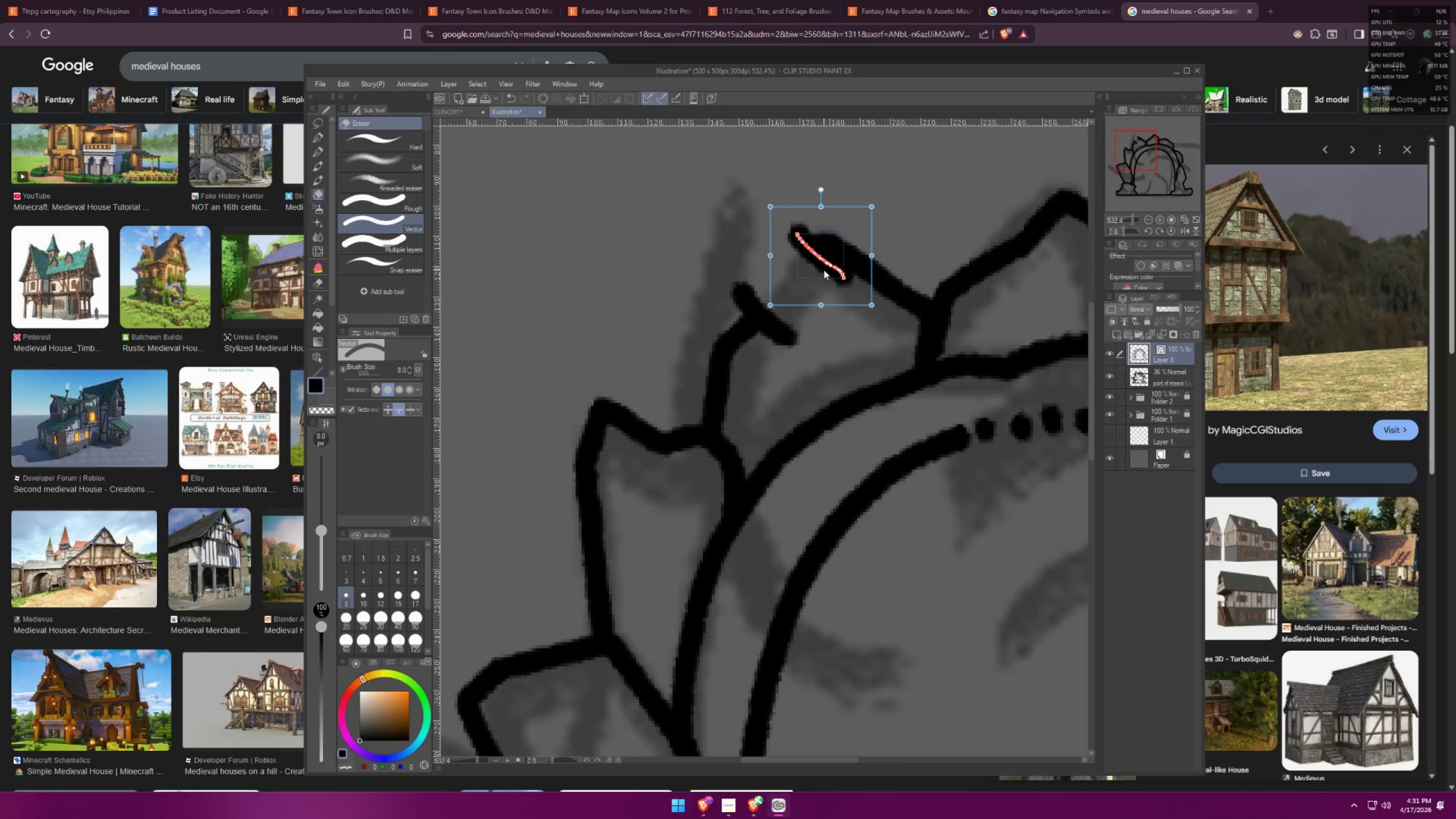 
key(Control+X)
 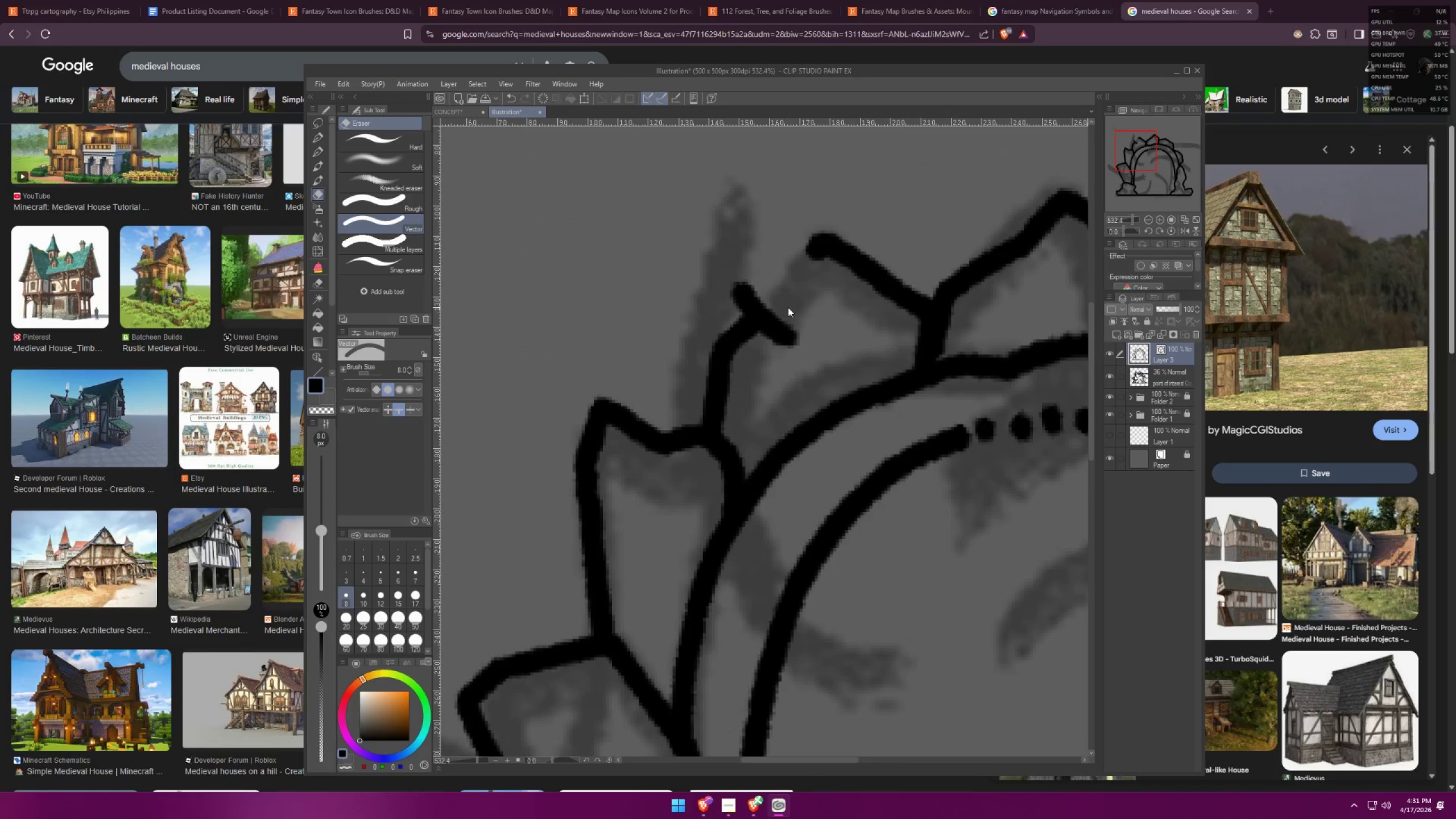 
left_click([772, 321])
 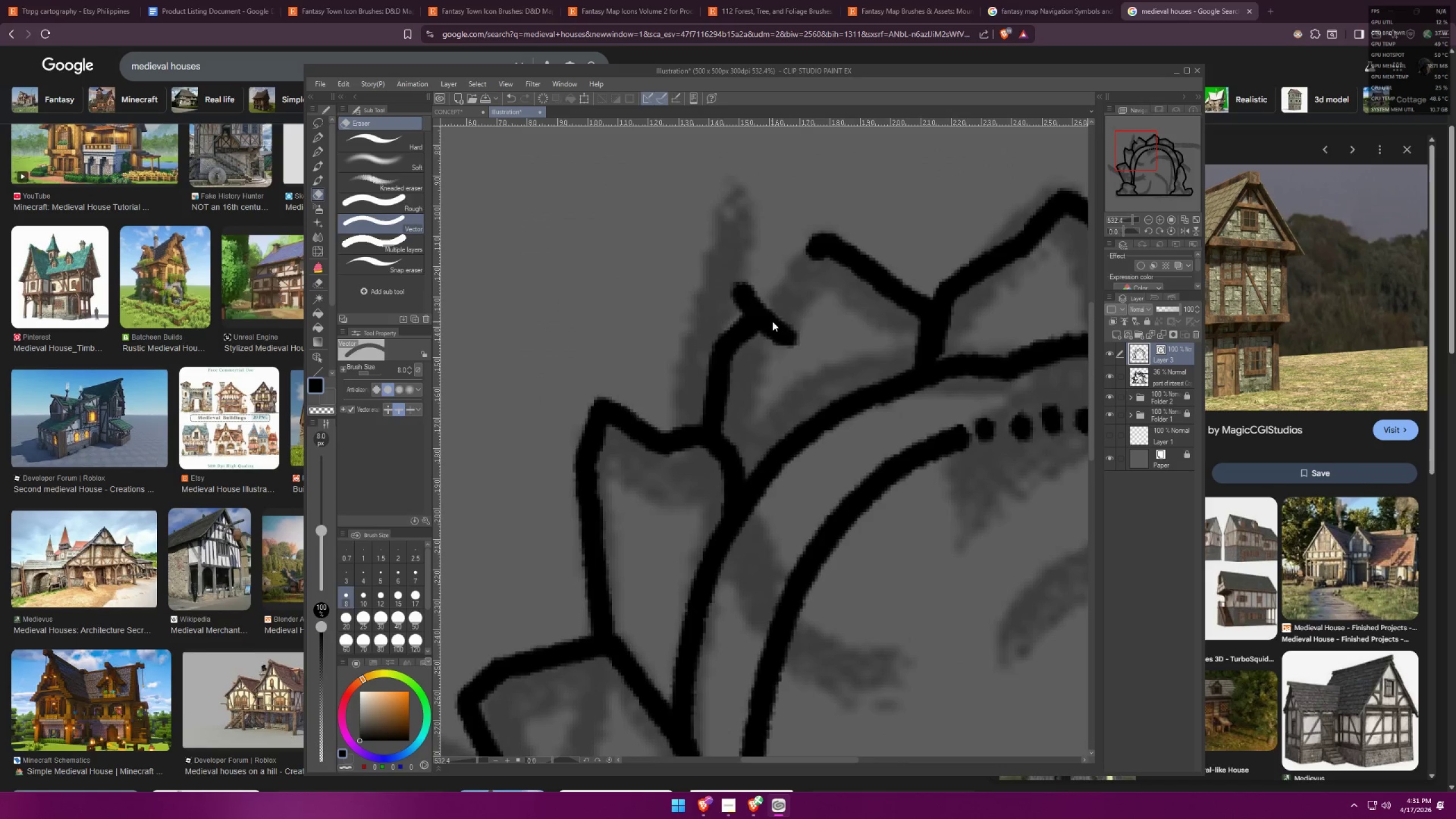 
key(Control+X)
 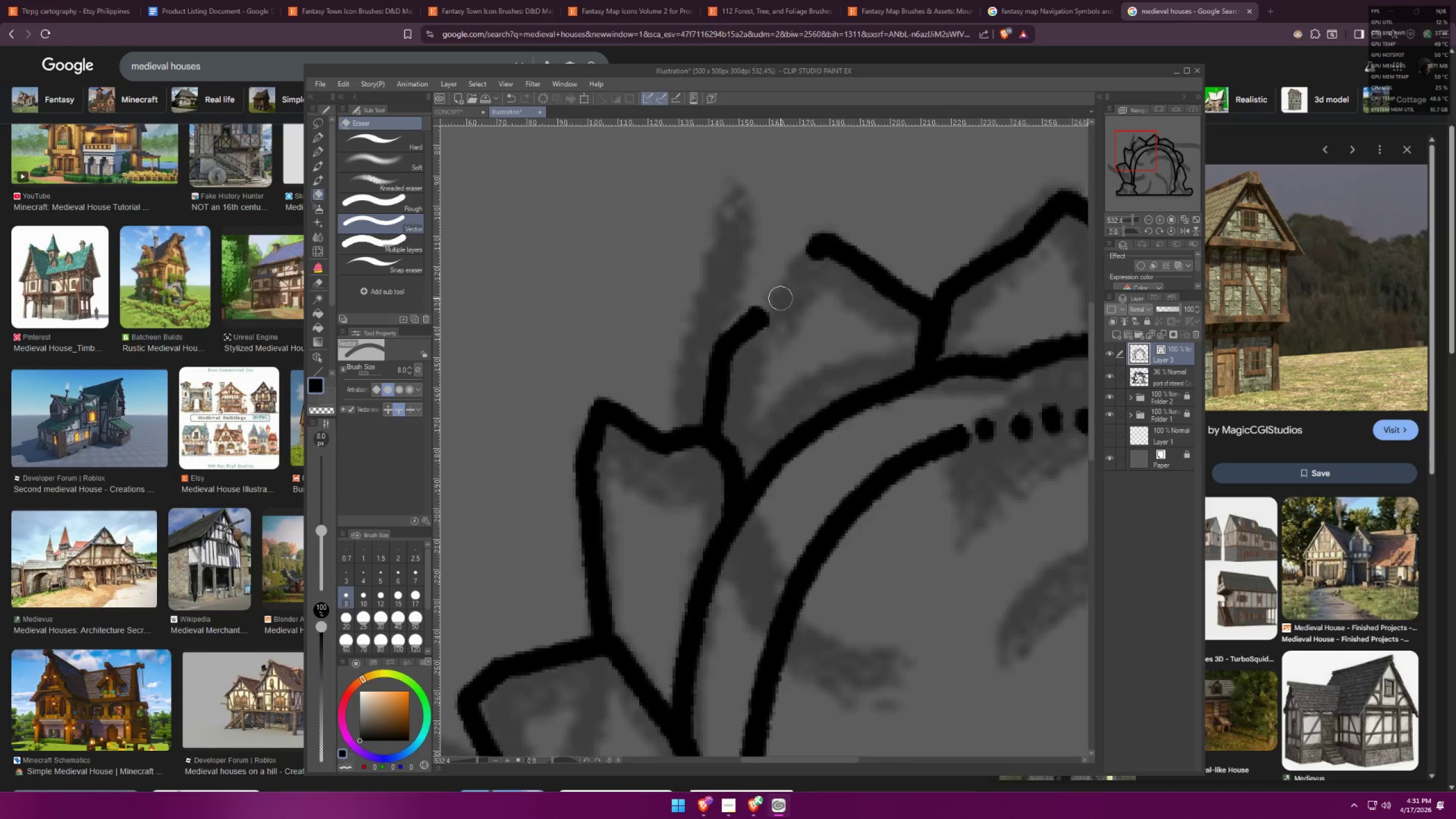 
left_click_drag(start_coordinate=[775, 300], to_coordinate=[782, 307])
 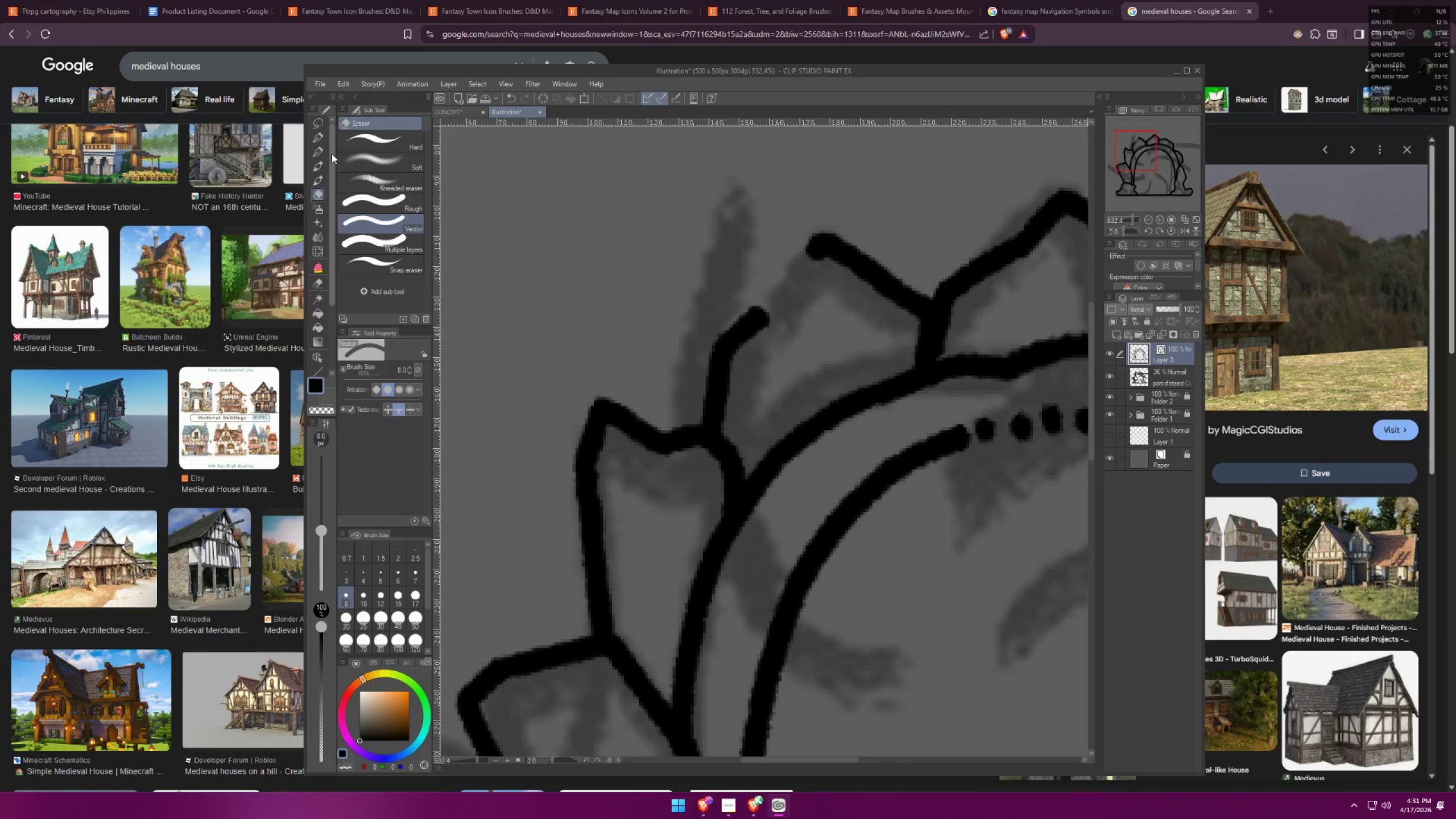 
left_click([314, 139])
 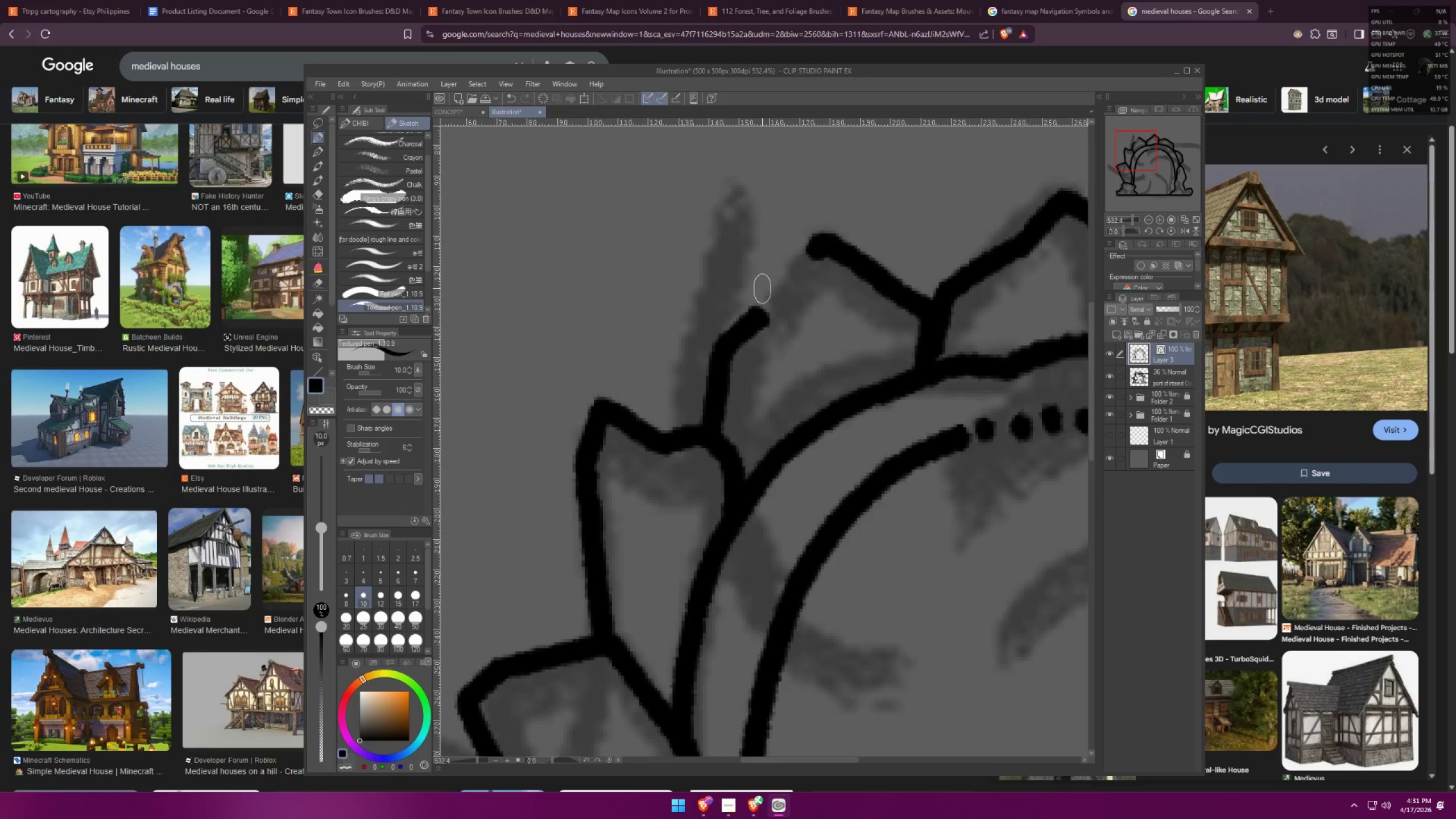 
left_click_drag(start_coordinate=[770, 298], to_coordinate=[777, 300])
 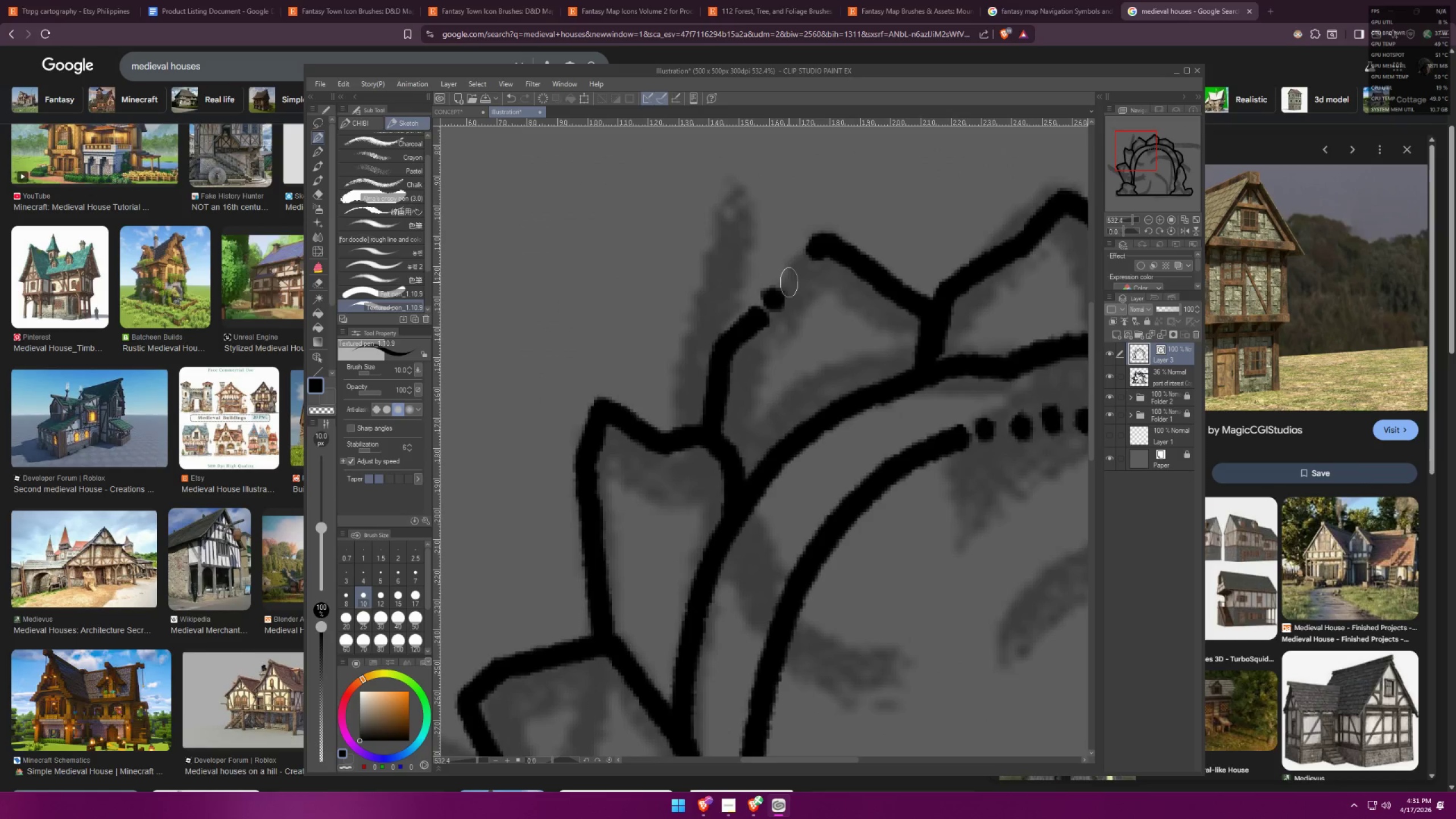 
left_click_drag(start_coordinate=[787, 275], to_coordinate=[796, 279])
 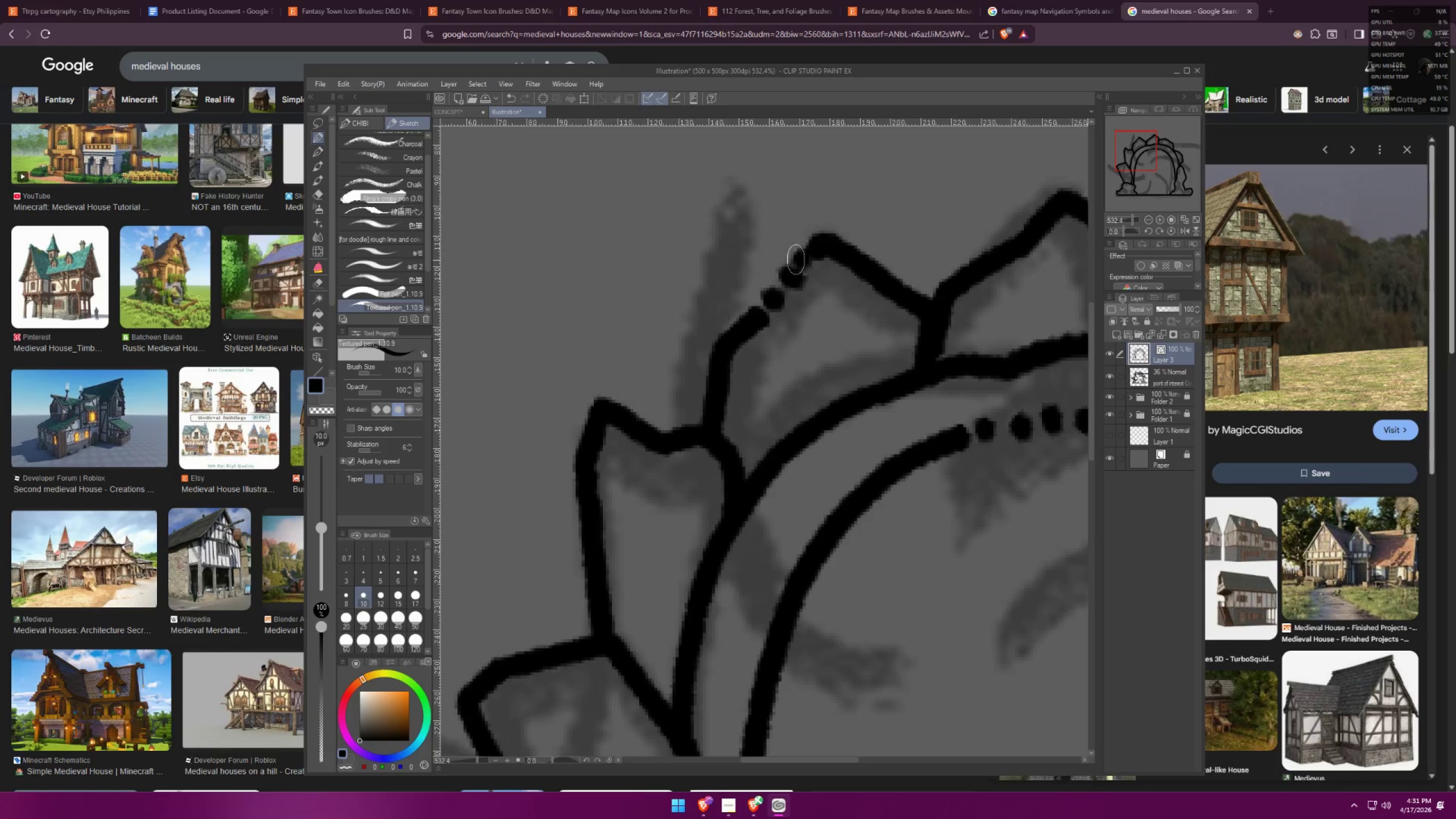 
scroll: coordinate [768, 196], scroll_direction: down, amount: 13.0
 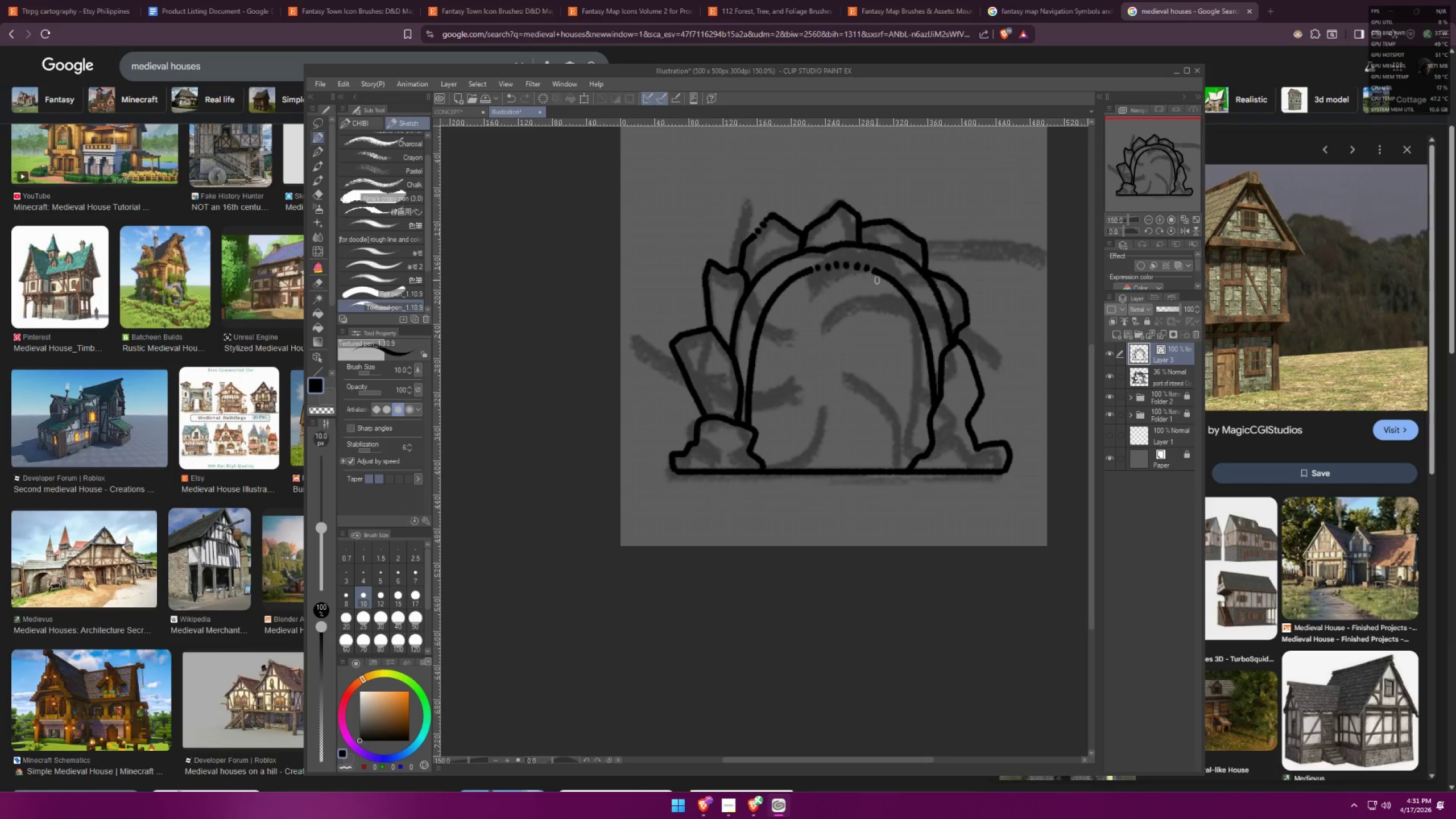 
left_click_drag(start_coordinate=[671, 429], to_coordinate=[712, 461])
 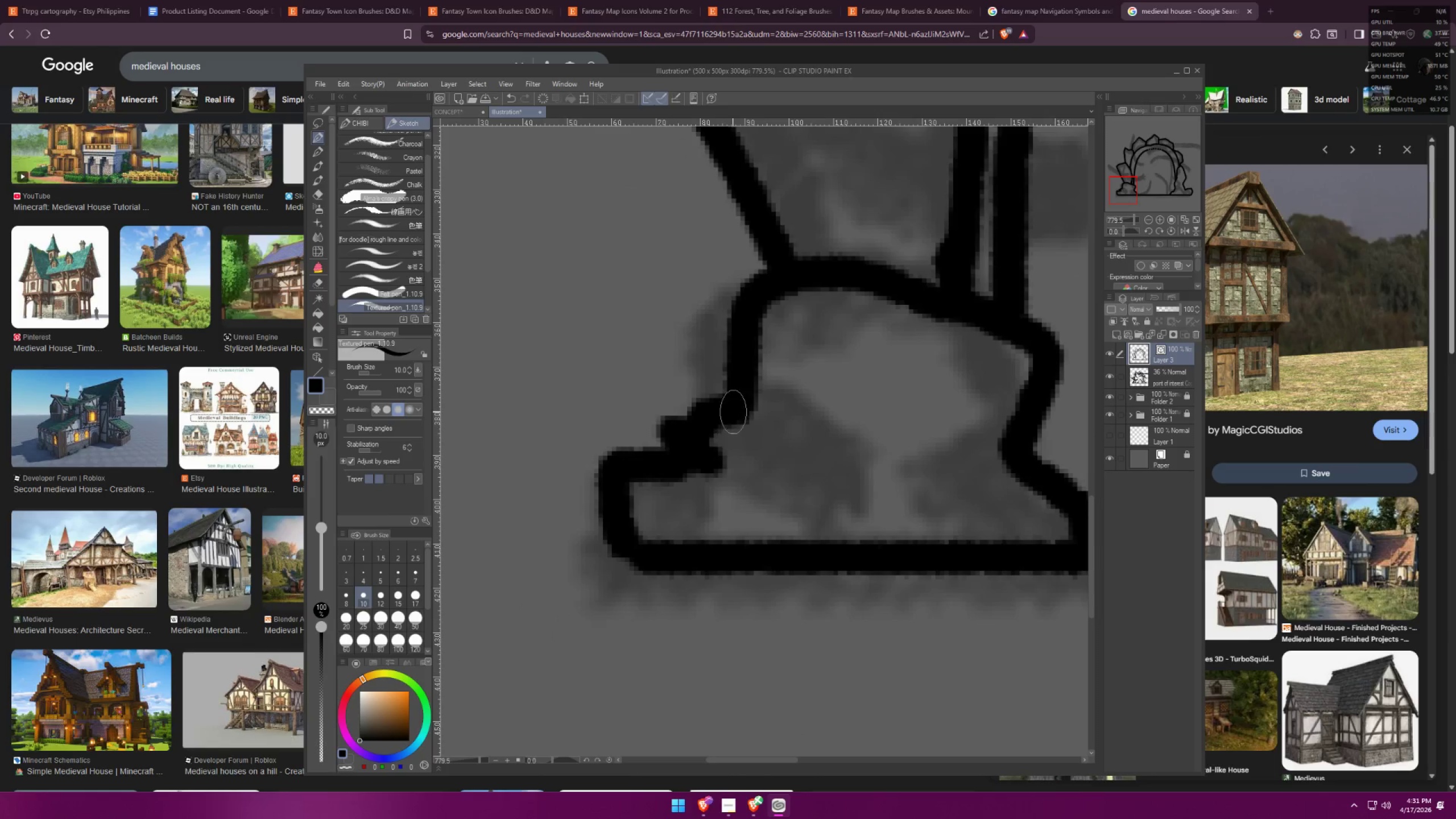 
scroll: coordinate [685, 436], scroll_direction: up, amount: 21.0
 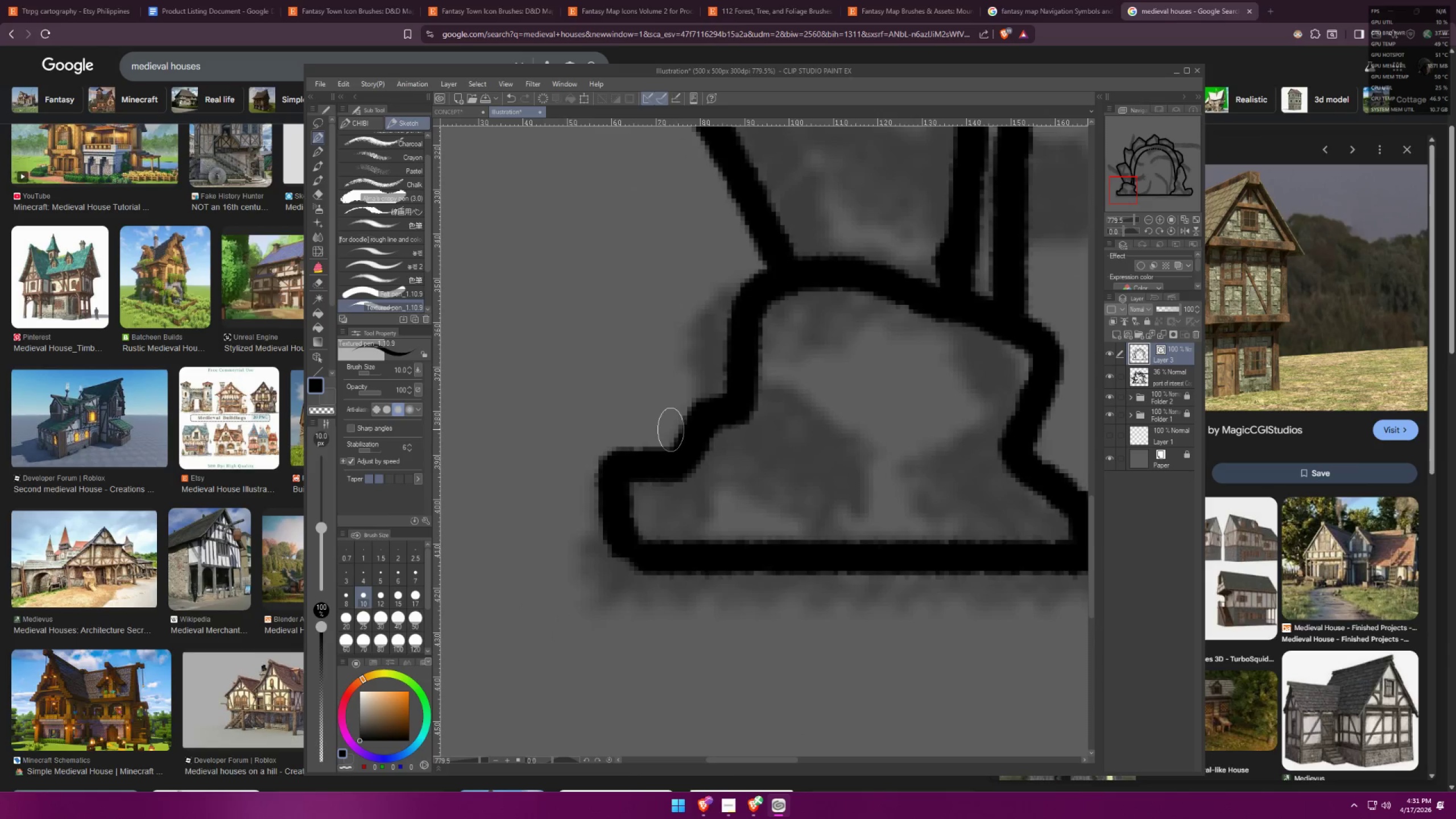 
key(Control+ControlLeft)
 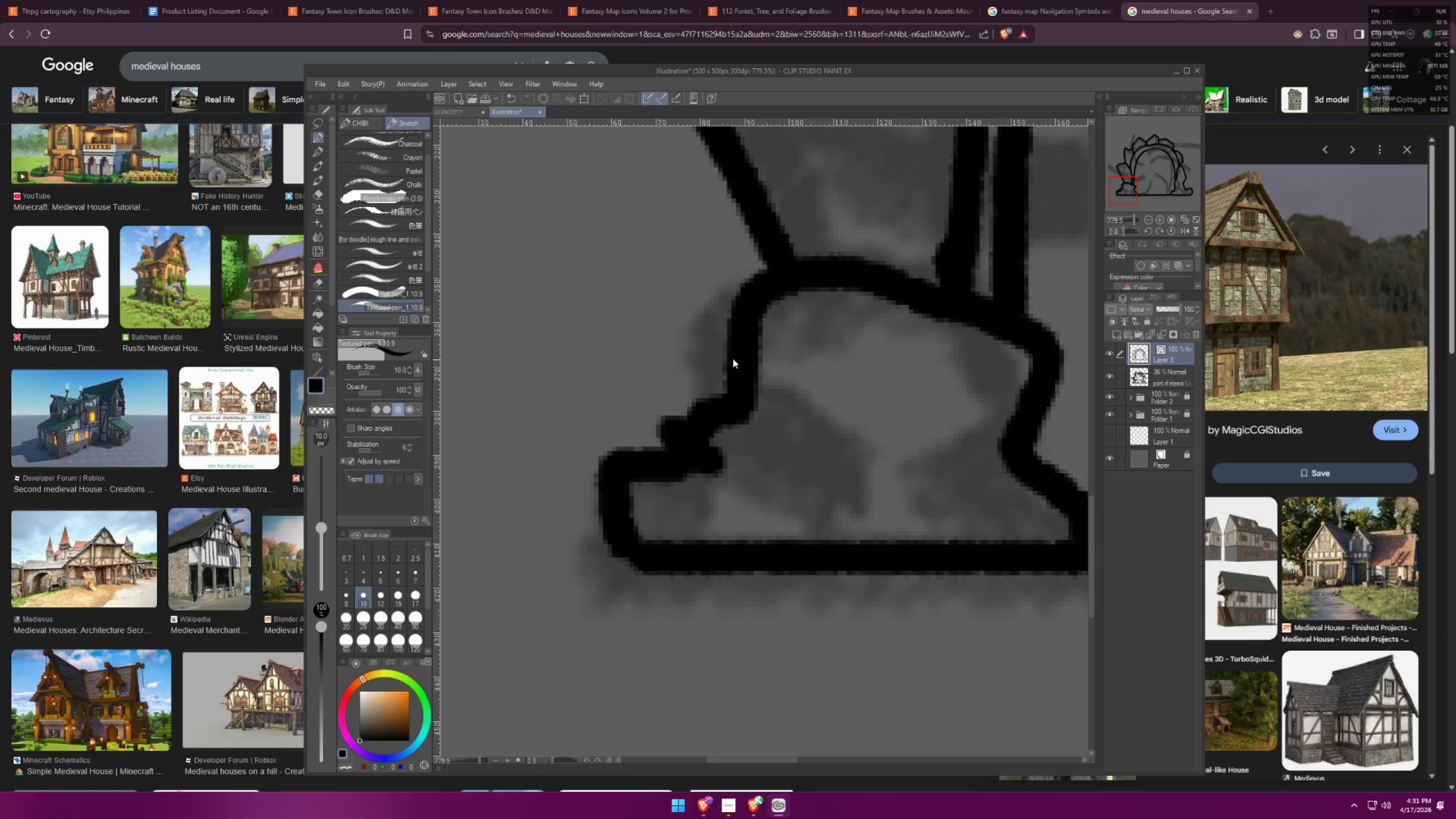 
key(Control+Z)
 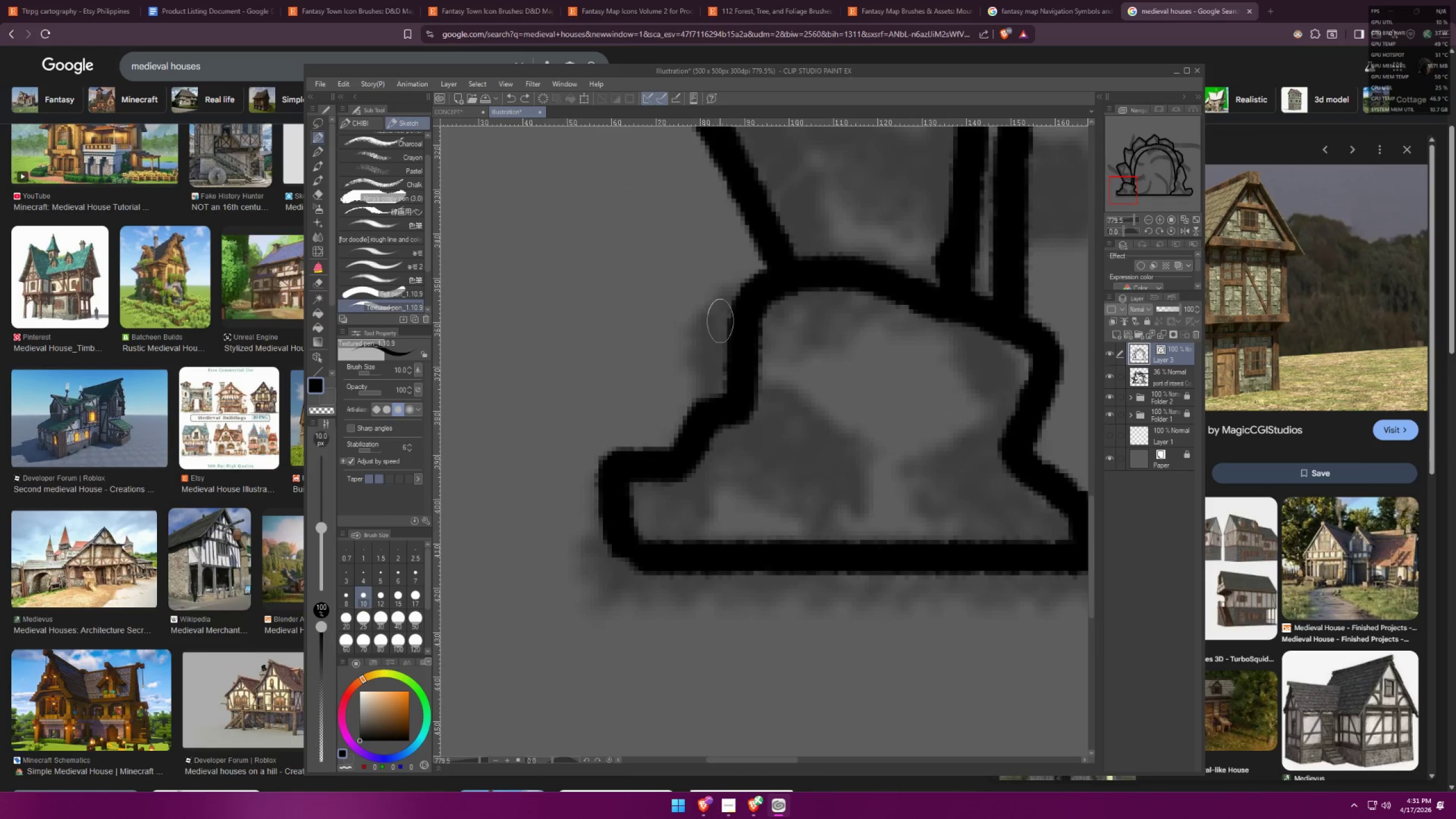 
left_click_drag(start_coordinate=[710, 289], to_coordinate=[768, 311])
 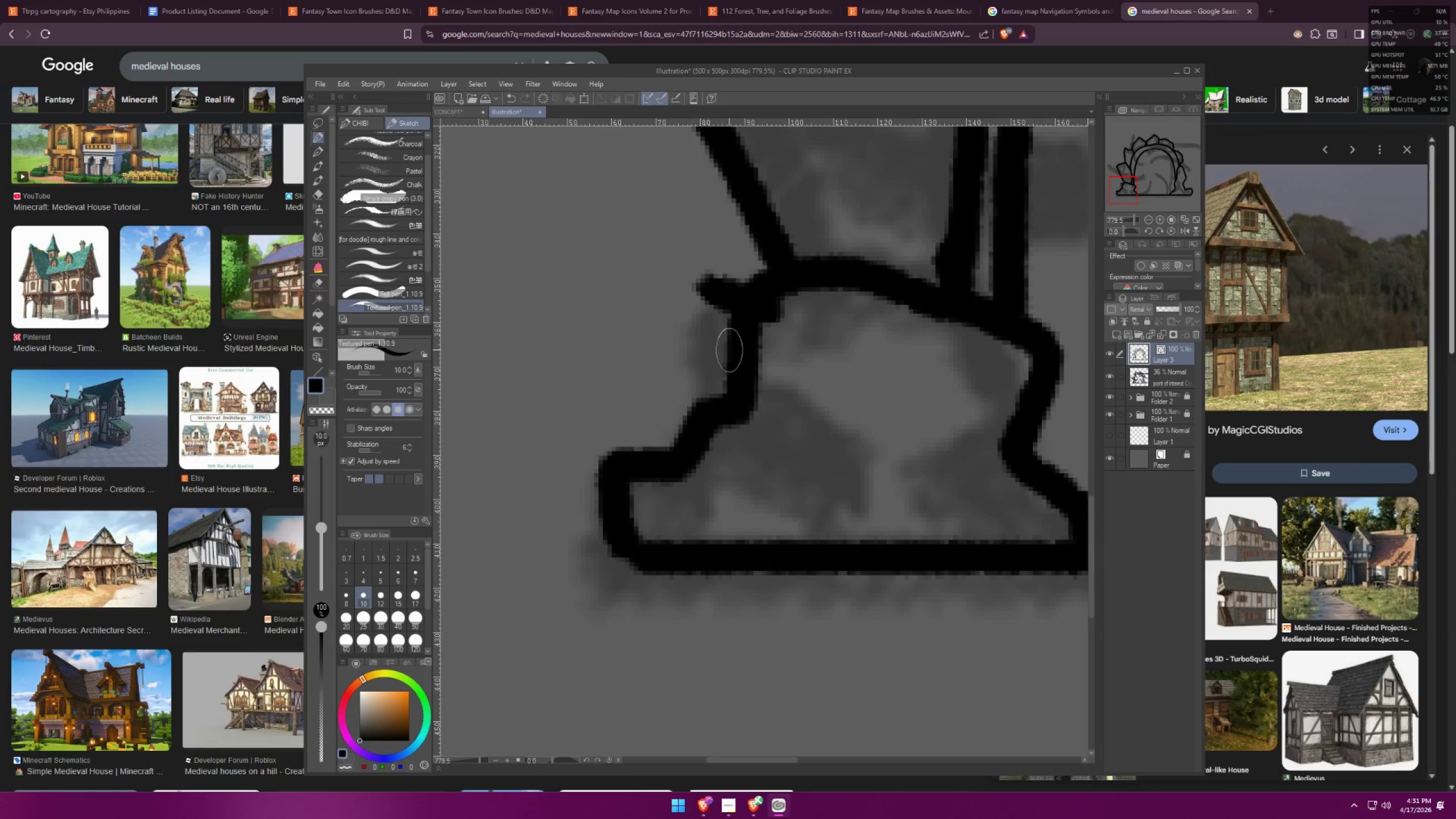 
left_click_drag(start_coordinate=[689, 363], to_coordinate=[759, 386])
 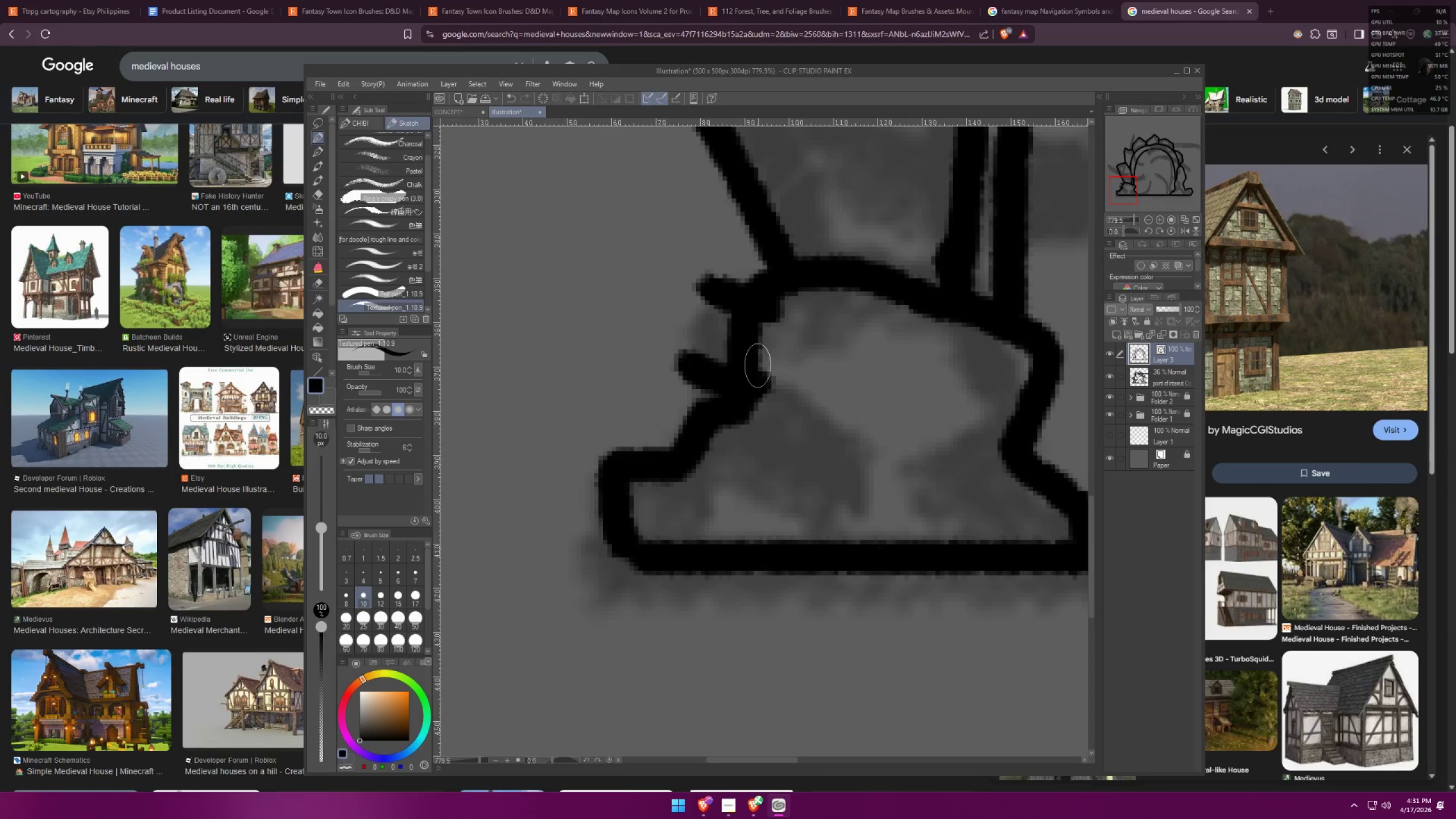 
key(E)
 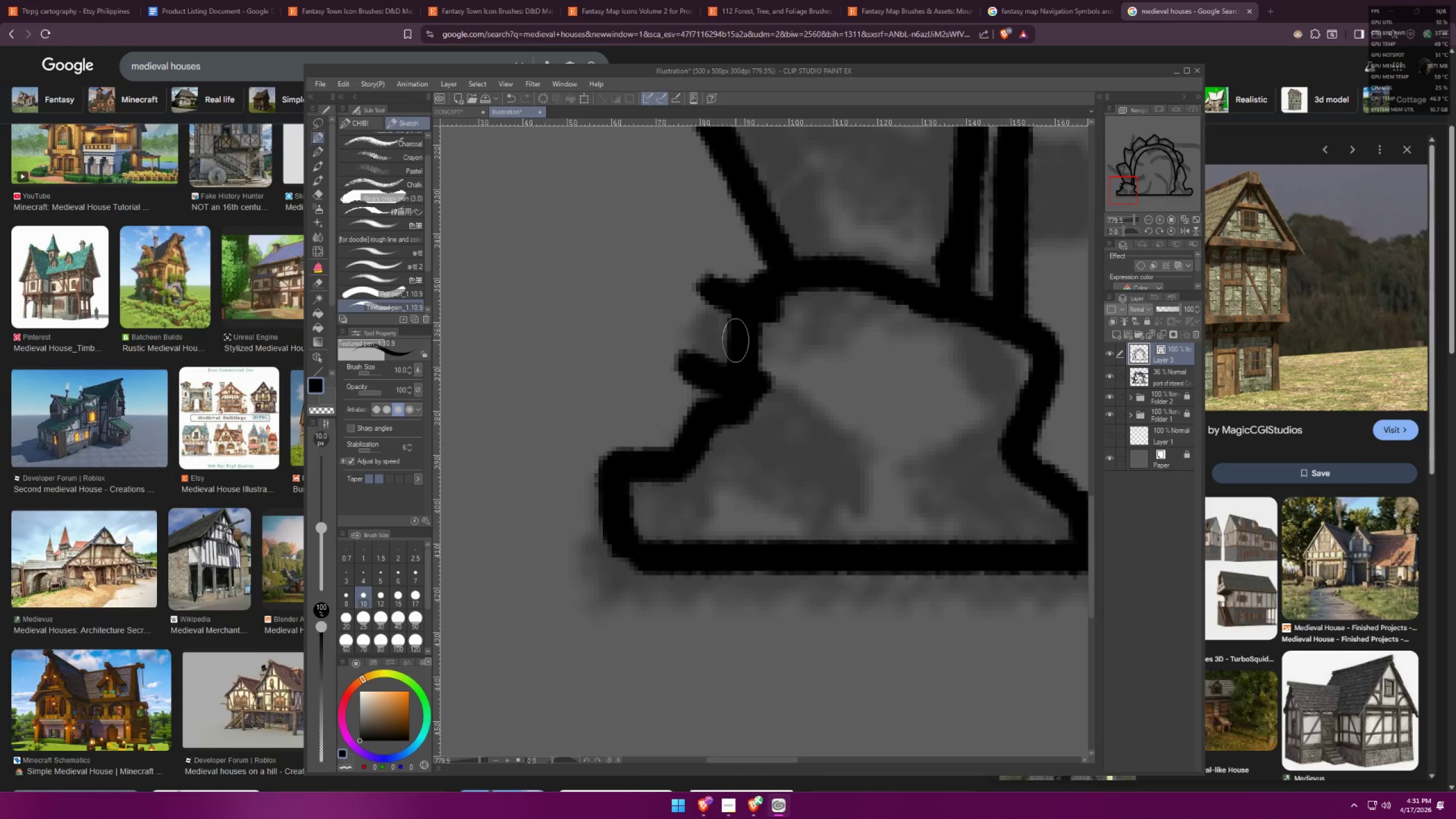 
left_click_drag(start_coordinate=[725, 334], to_coordinate=[758, 344])
 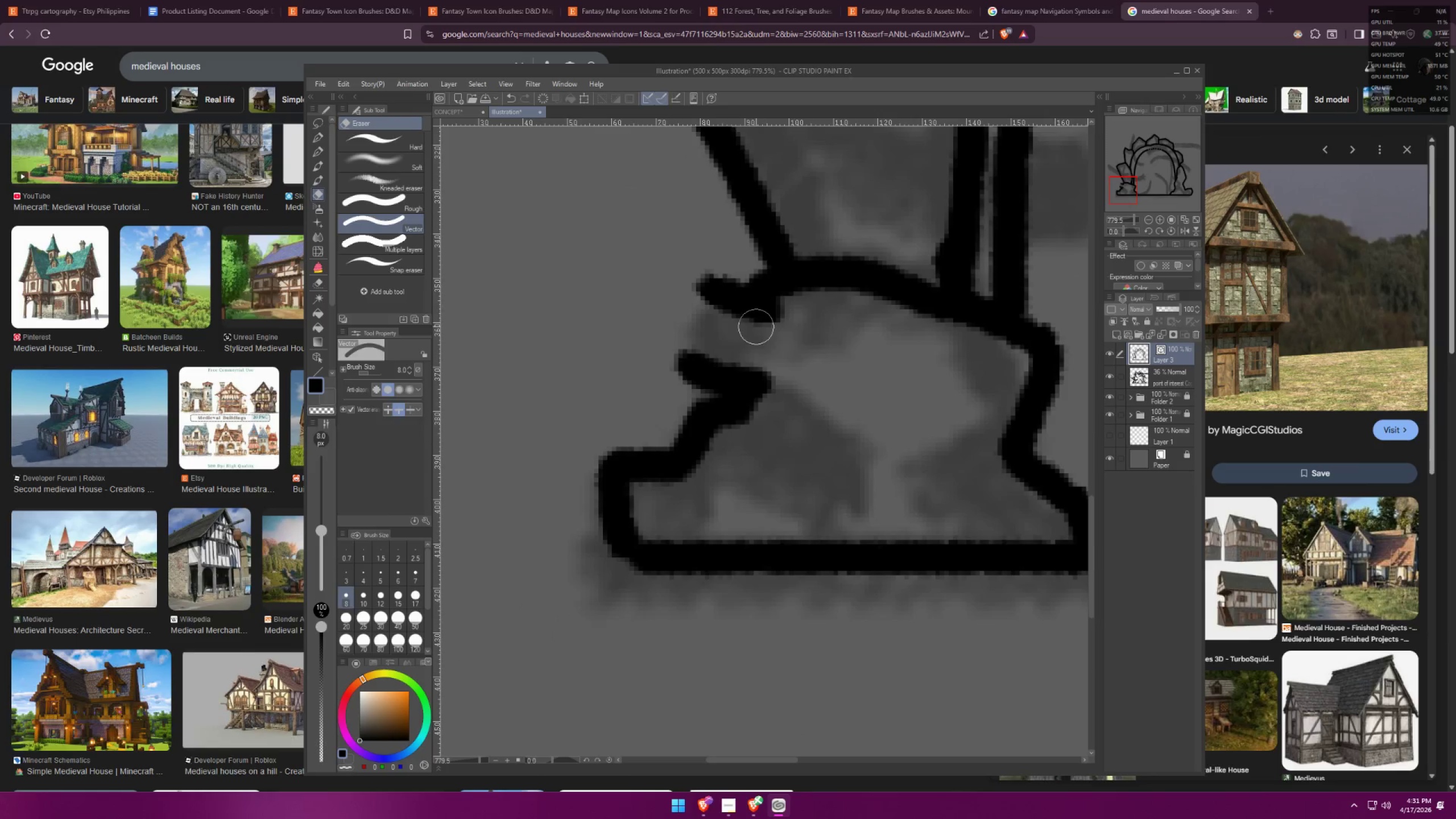 
double_click([730, 294])
 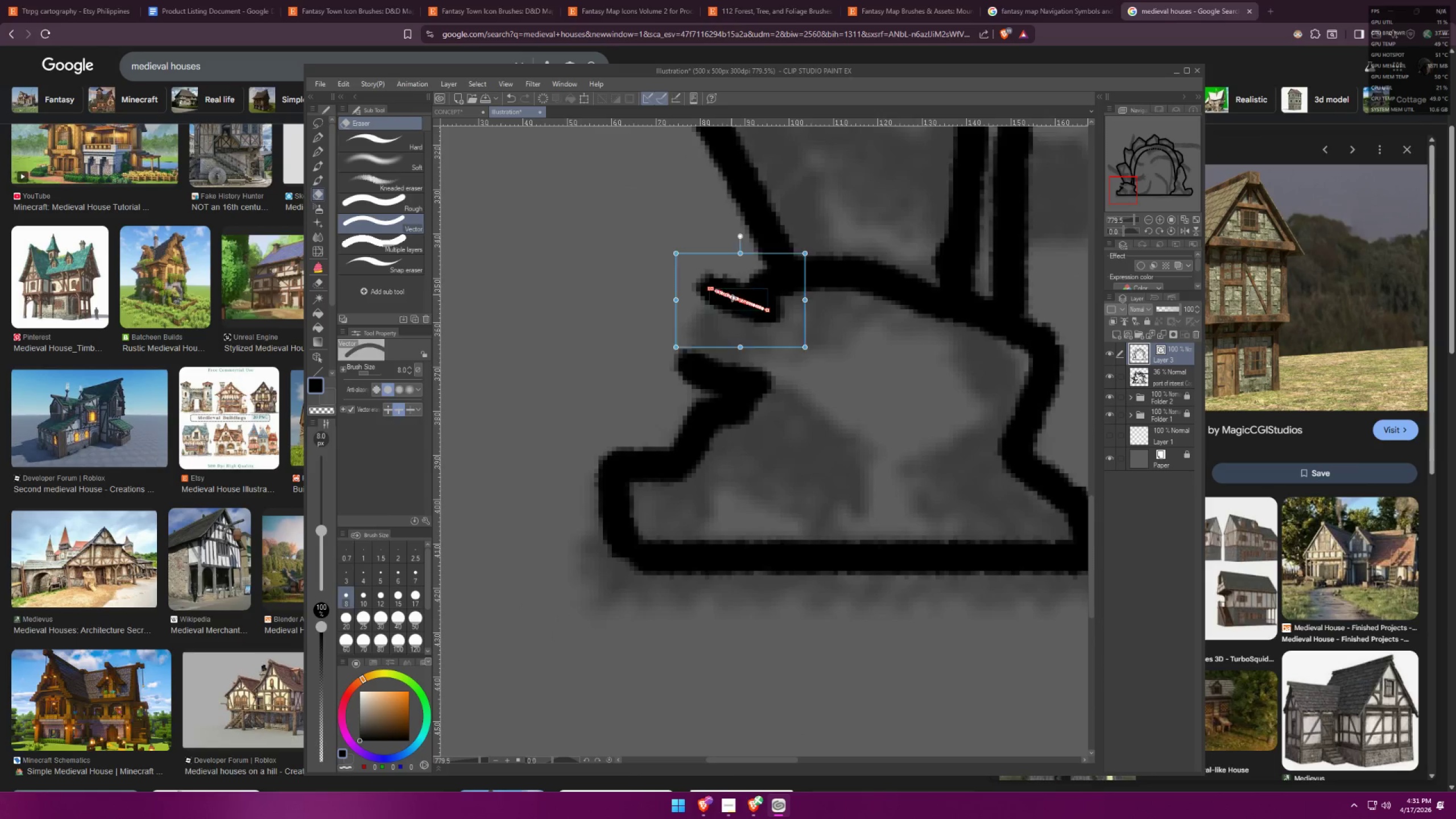 
key(Control+X)
 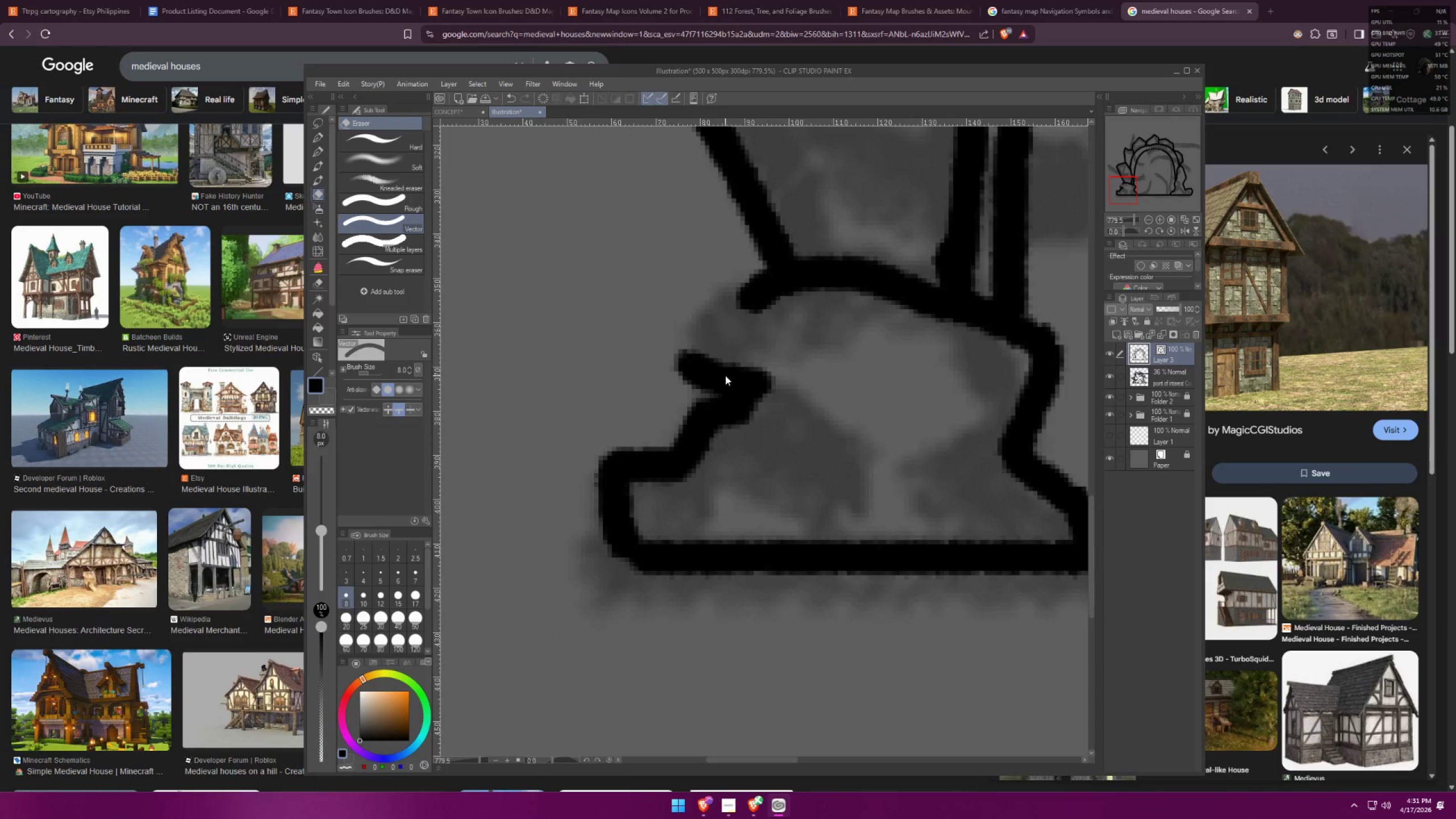 
key(Control+X)
 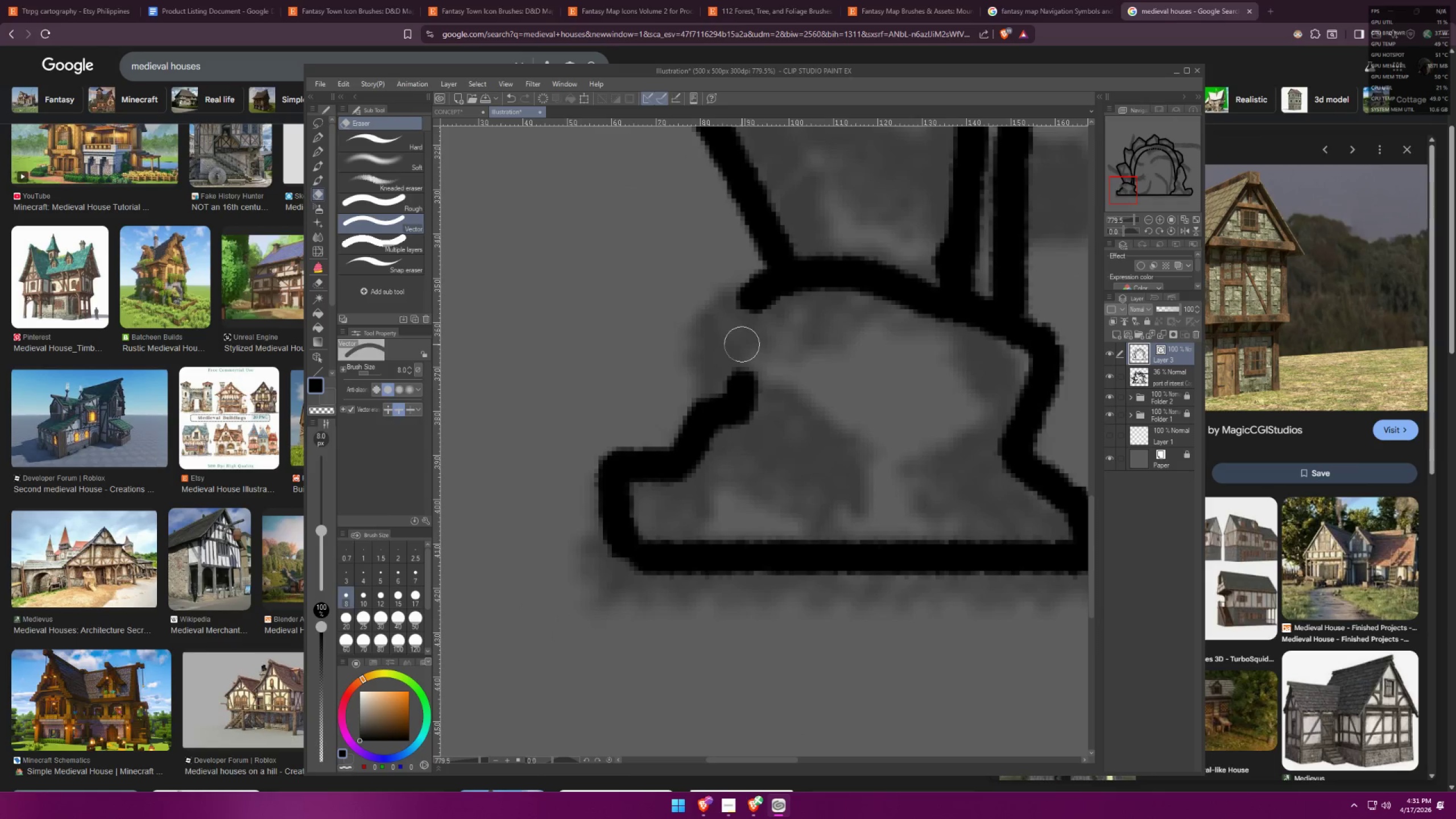 
left_click_drag(start_coordinate=[739, 345], to_coordinate=[748, 348])
 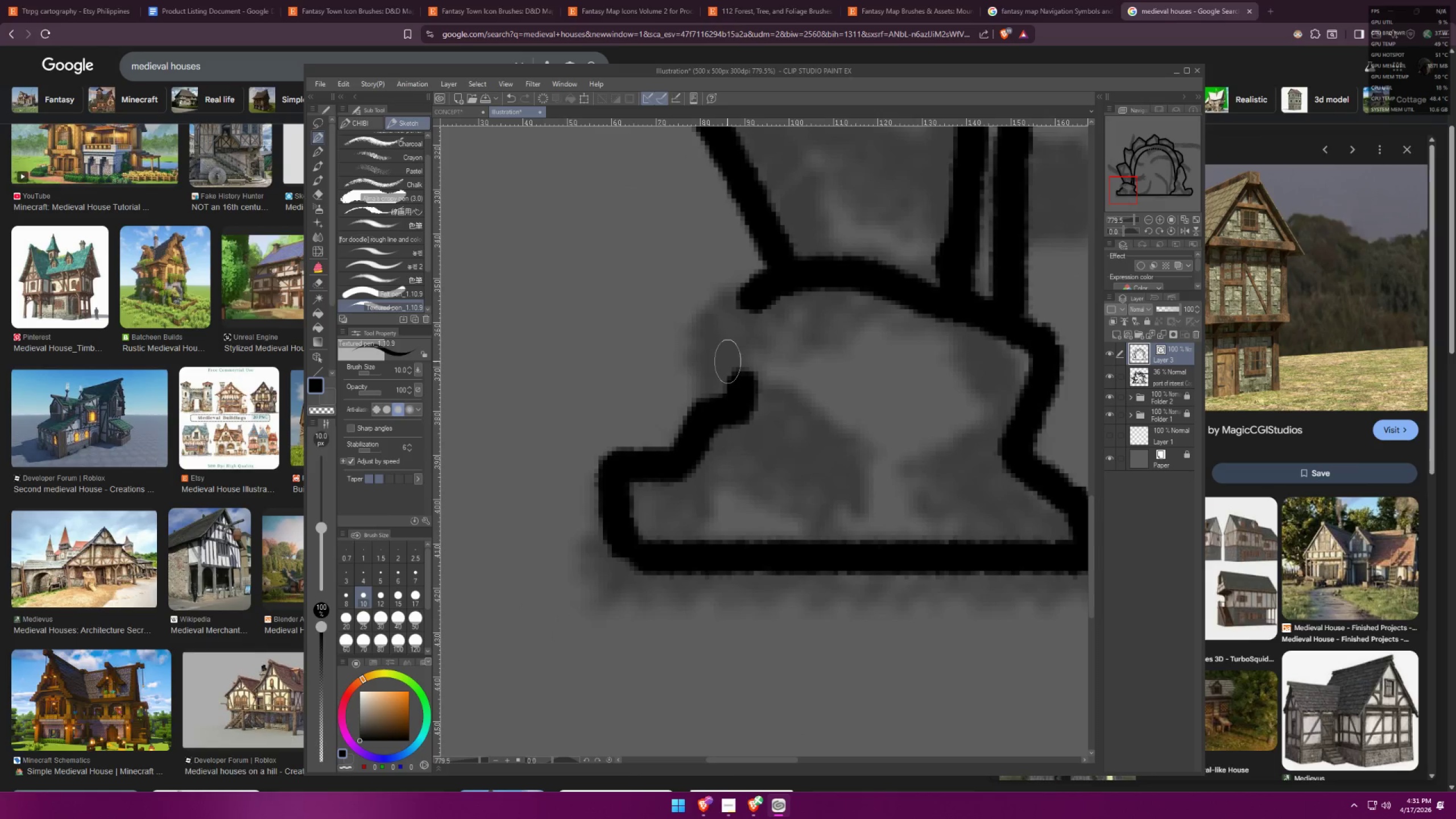 
left_click_drag(start_coordinate=[739, 358], to_coordinate=[746, 358])
 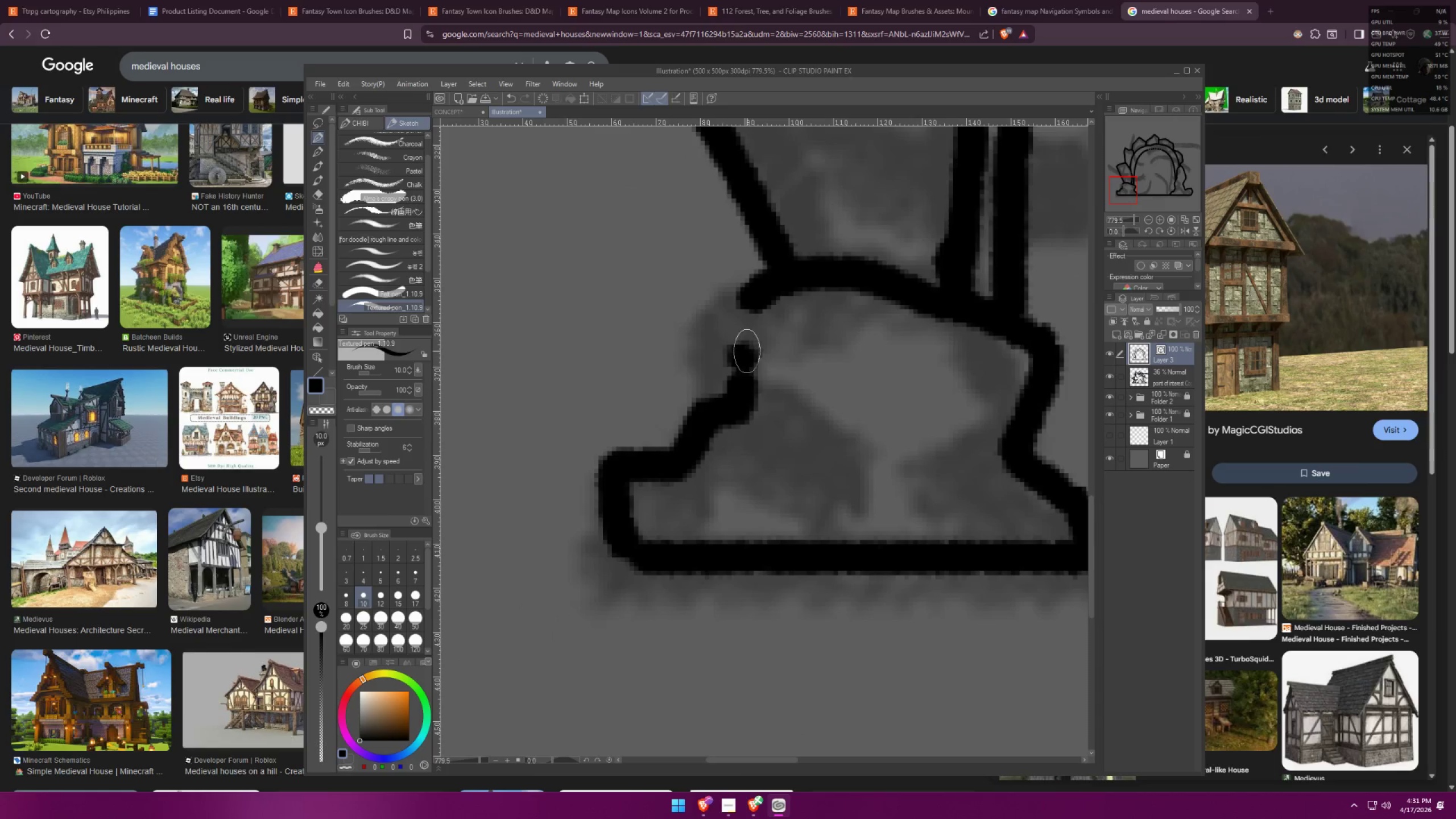 
key(Control+ControlLeft)
 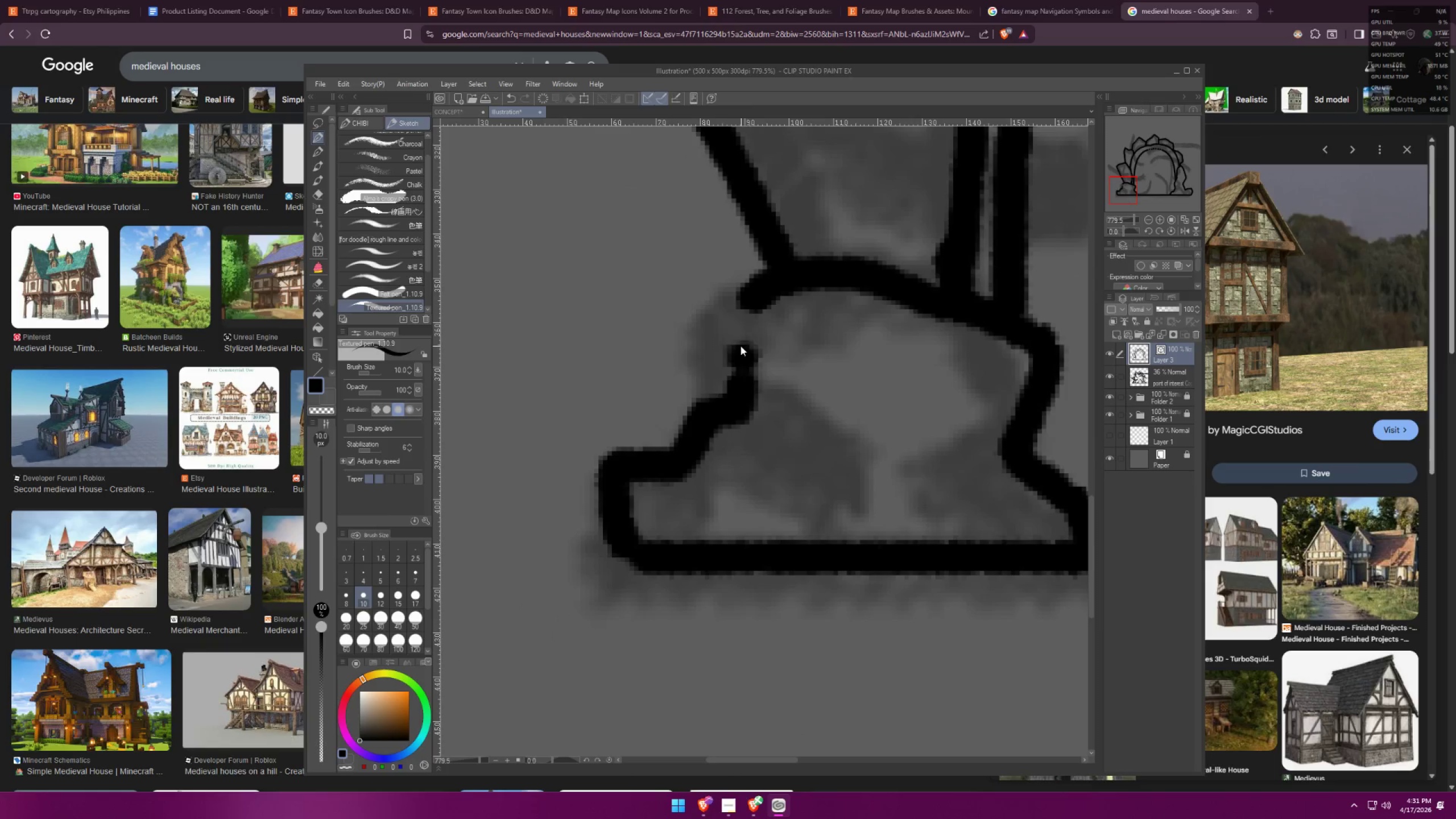 
key(Control+Z)
 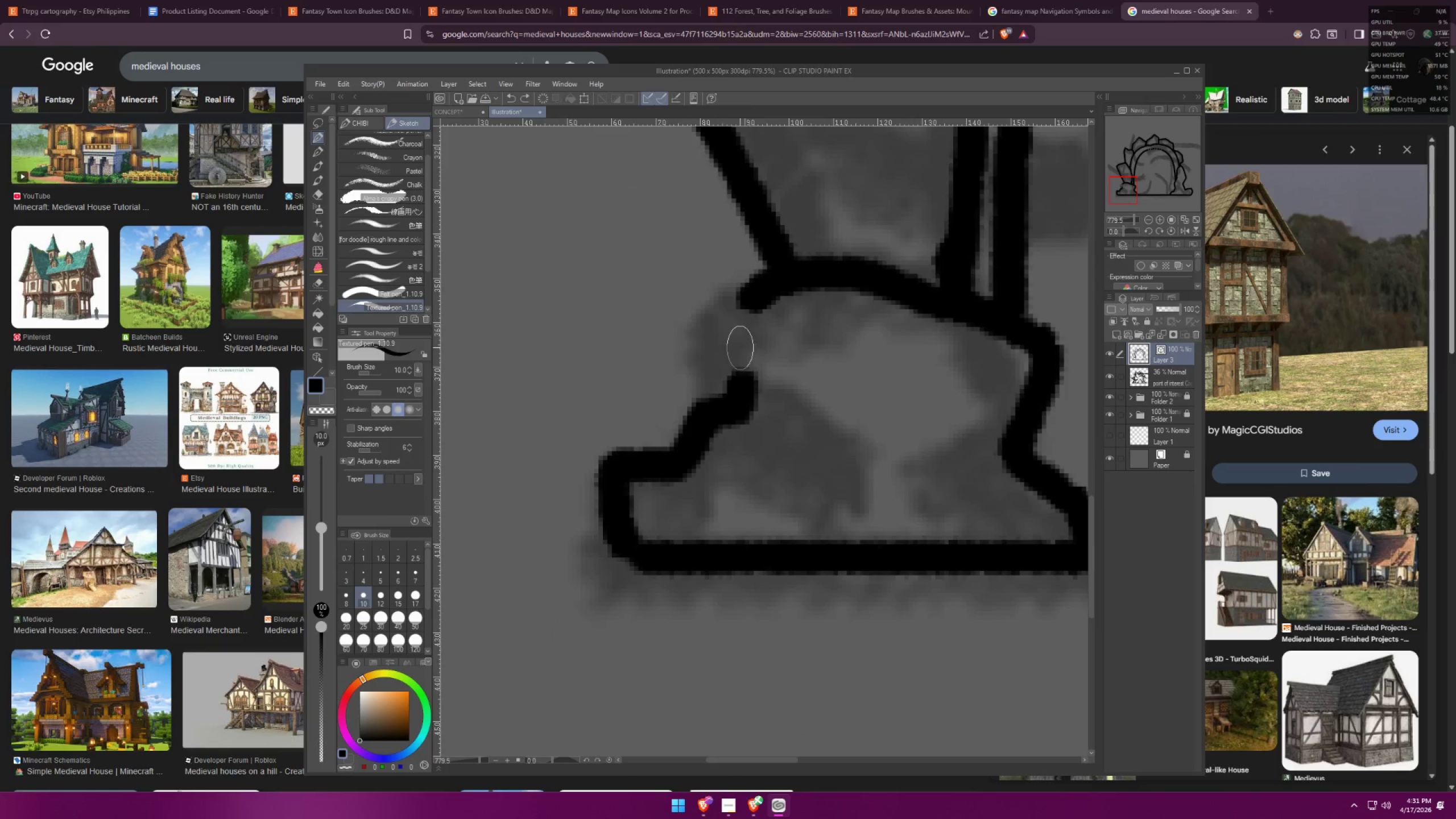 
left_click_drag(start_coordinate=[741, 348], to_coordinate=[744, 348])
 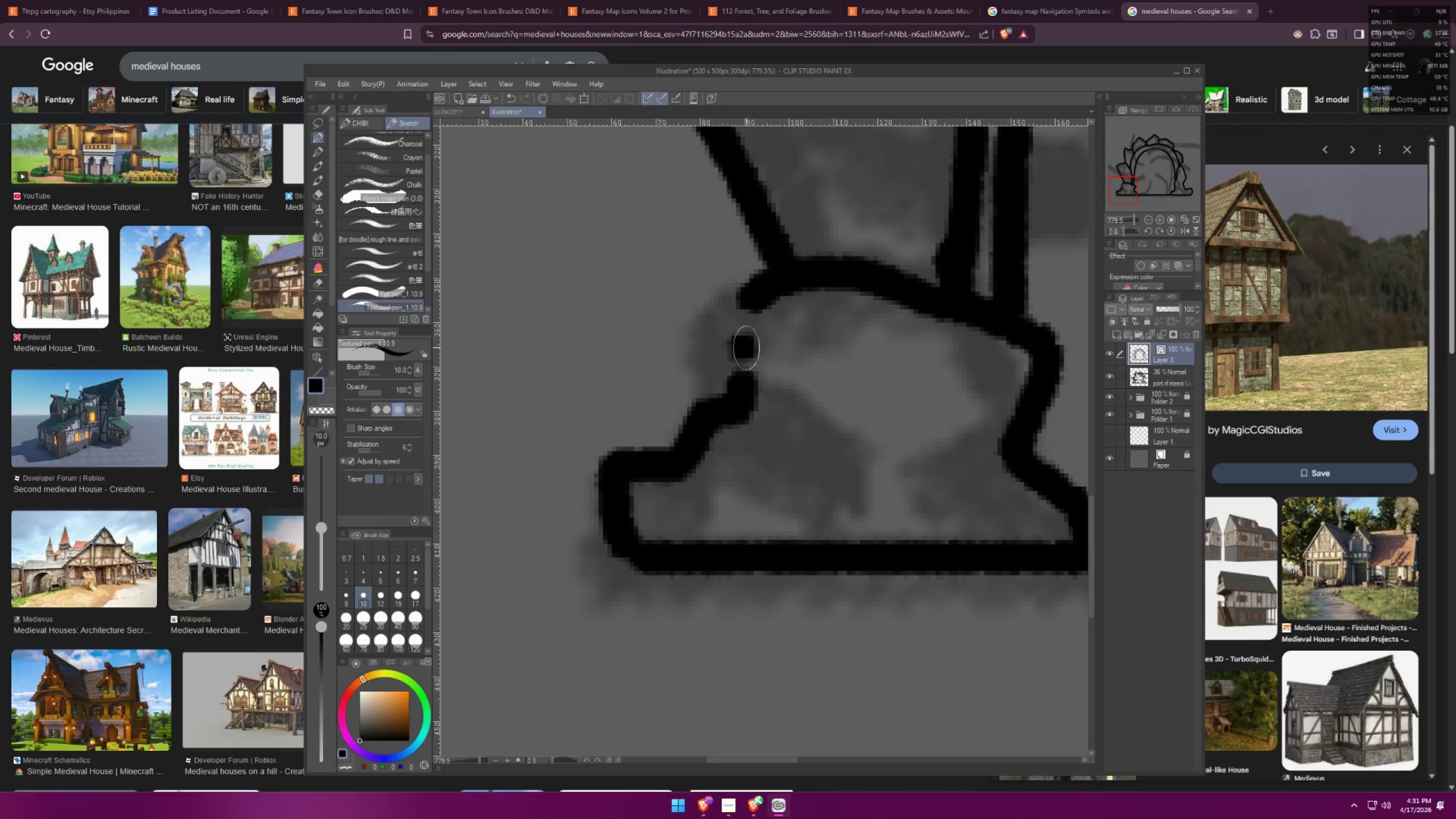 
key(Control+ControlLeft)
 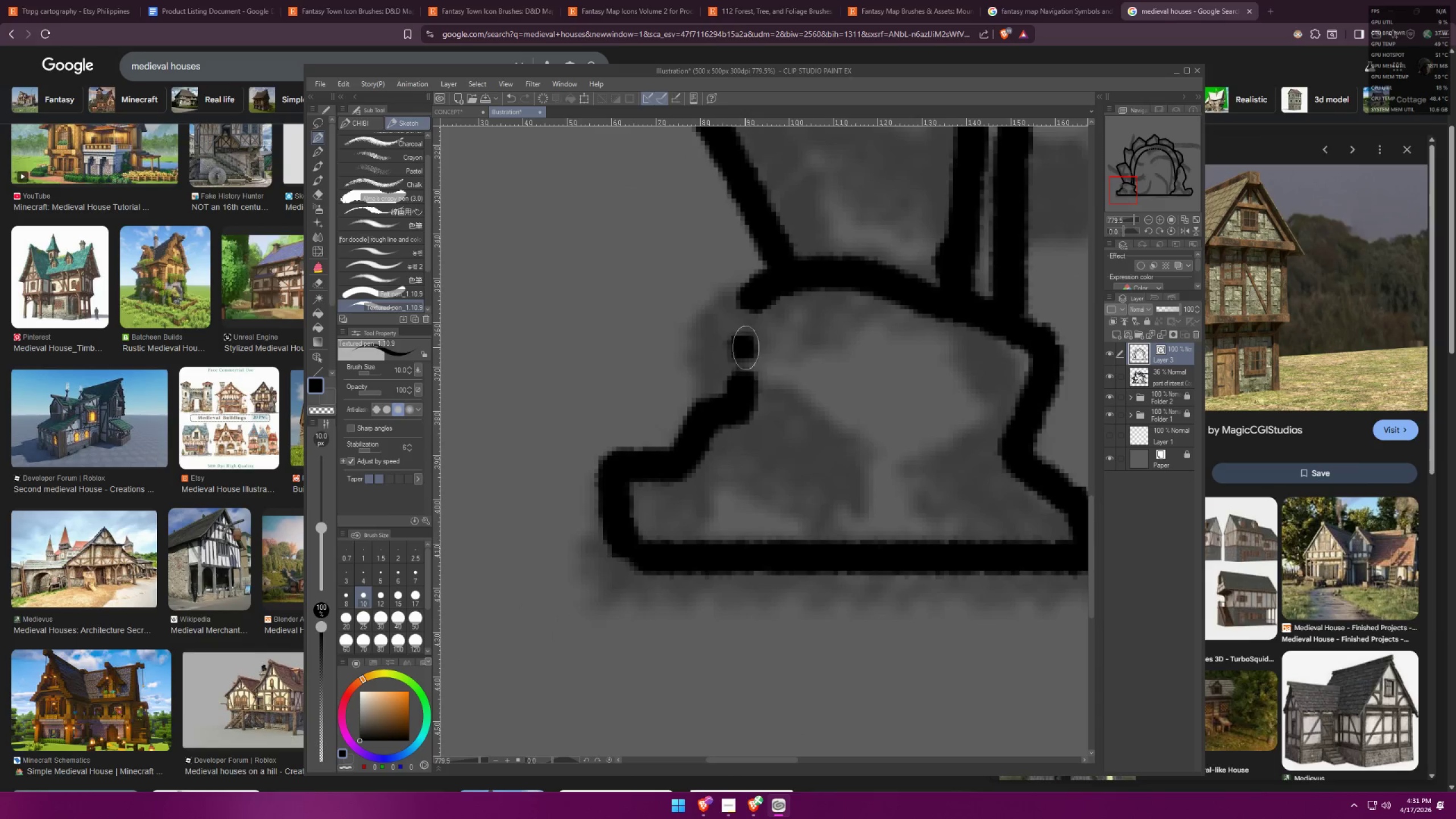 
key(Control+Z)
 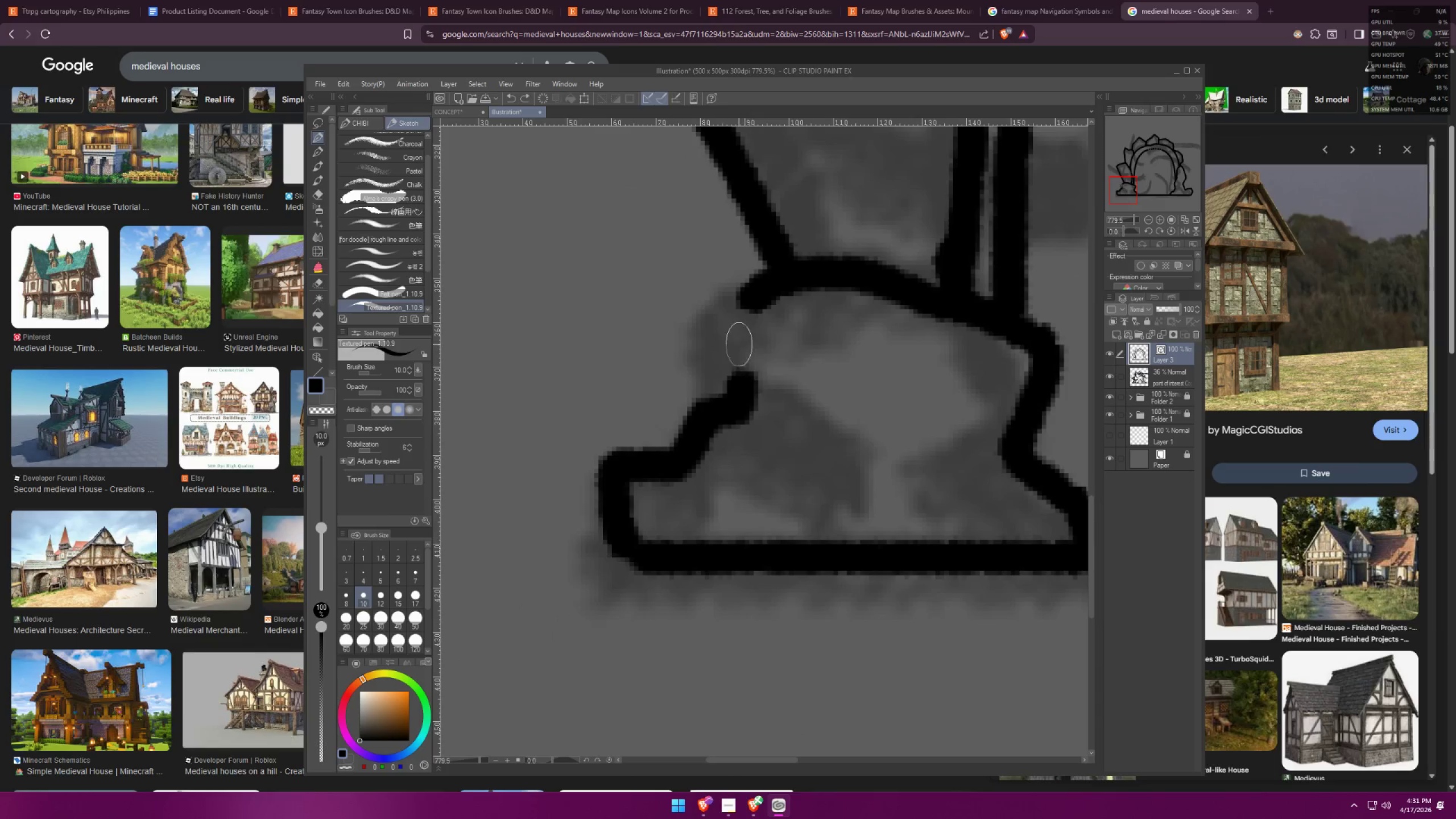 
left_click_drag(start_coordinate=[738, 347], to_coordinate=[751, 348])
 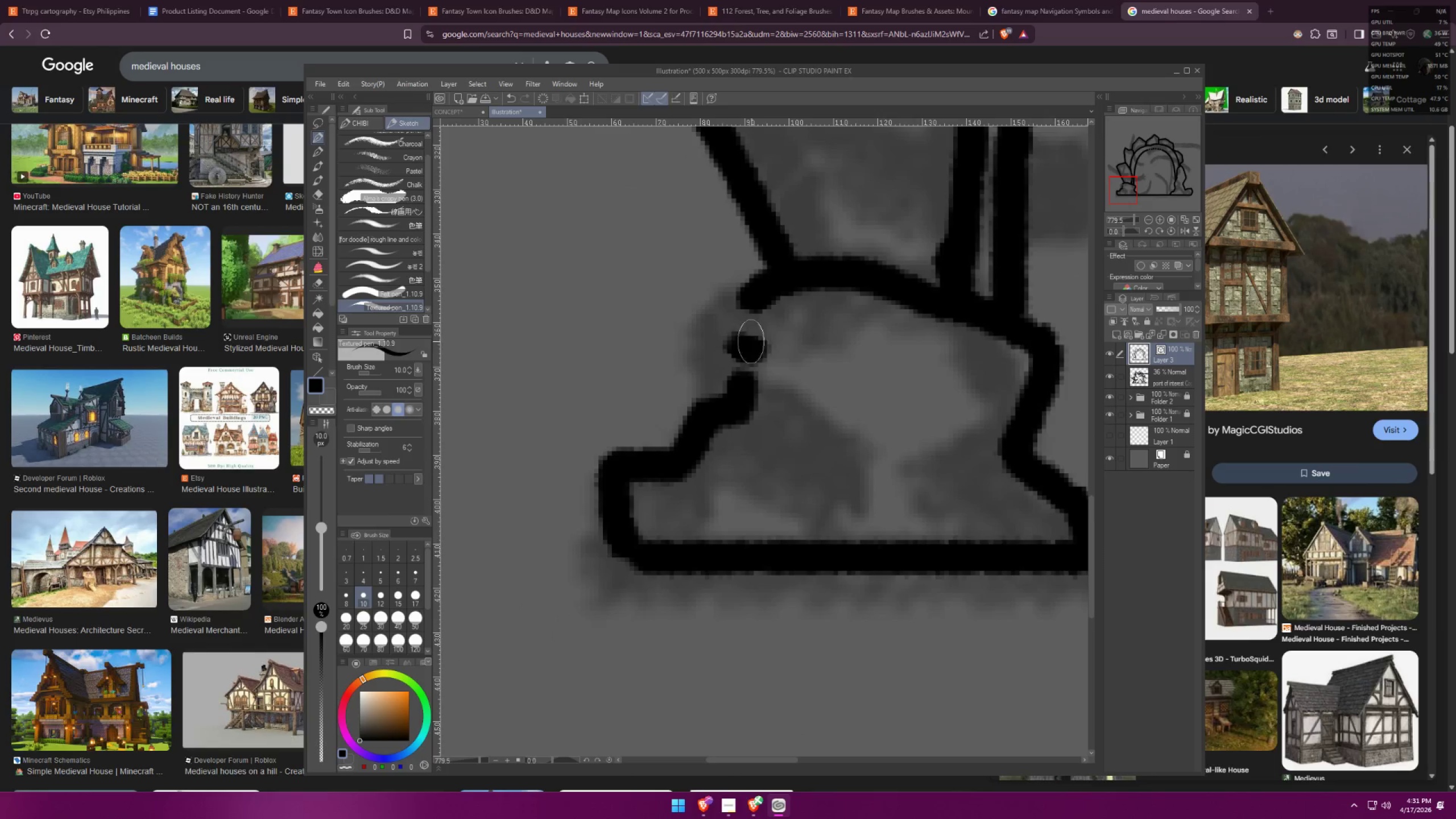 
key(Control+ControlLeft)
 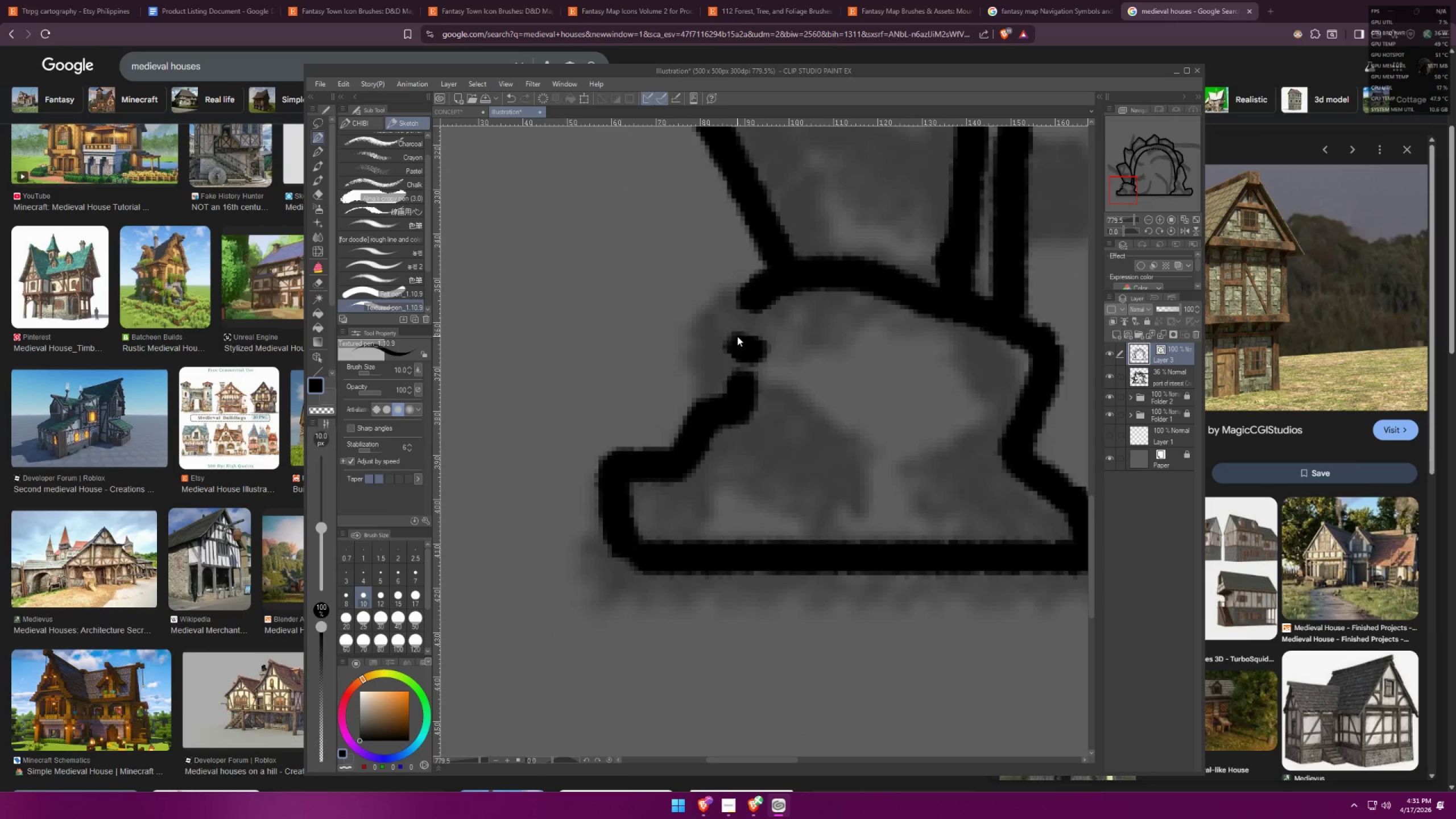 
key(Control+Z)
 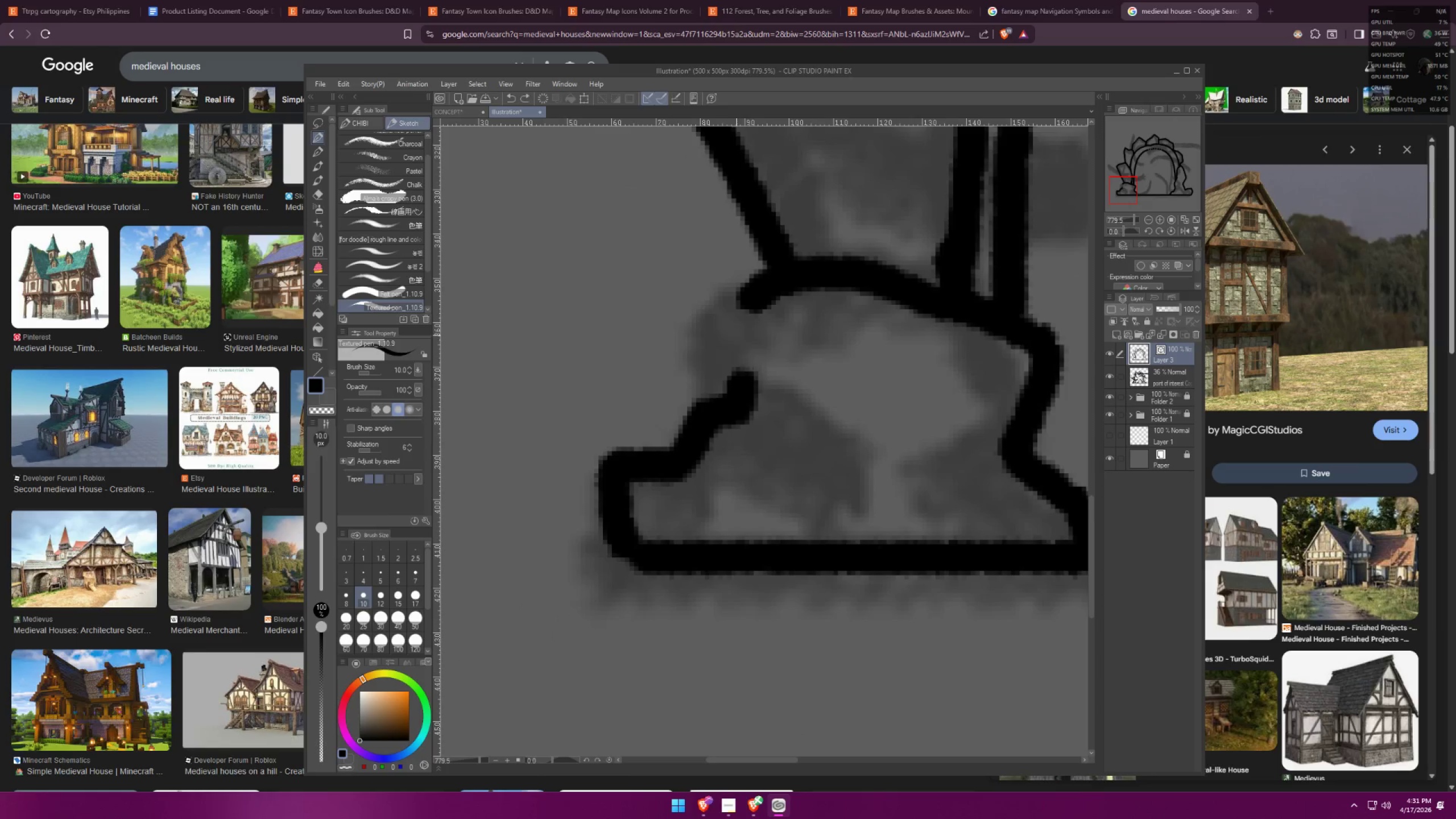 
left_click_drag(start_coordinate=[738, 334], to_coordinate=[746, 338])
 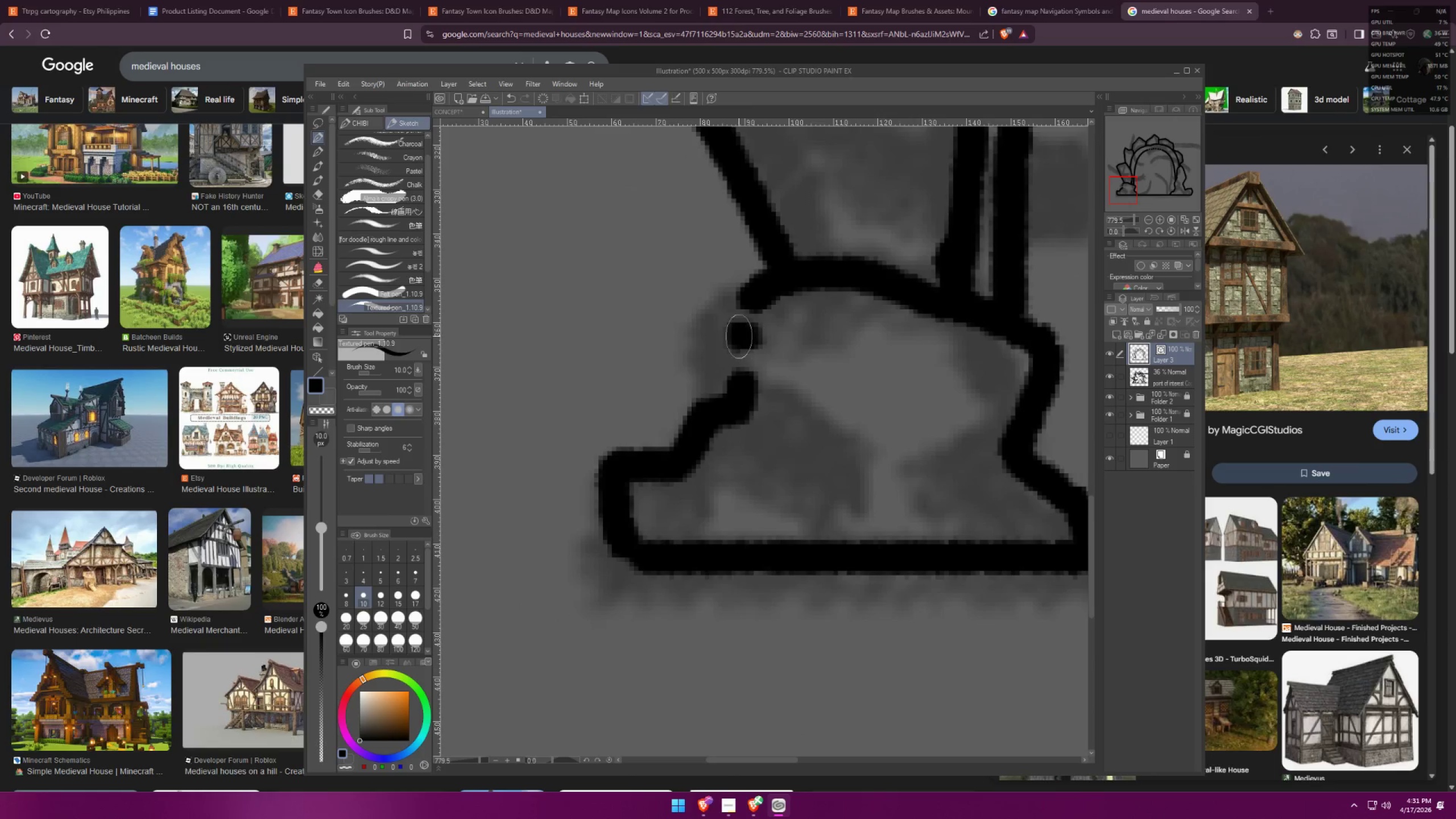 
key(Space)
 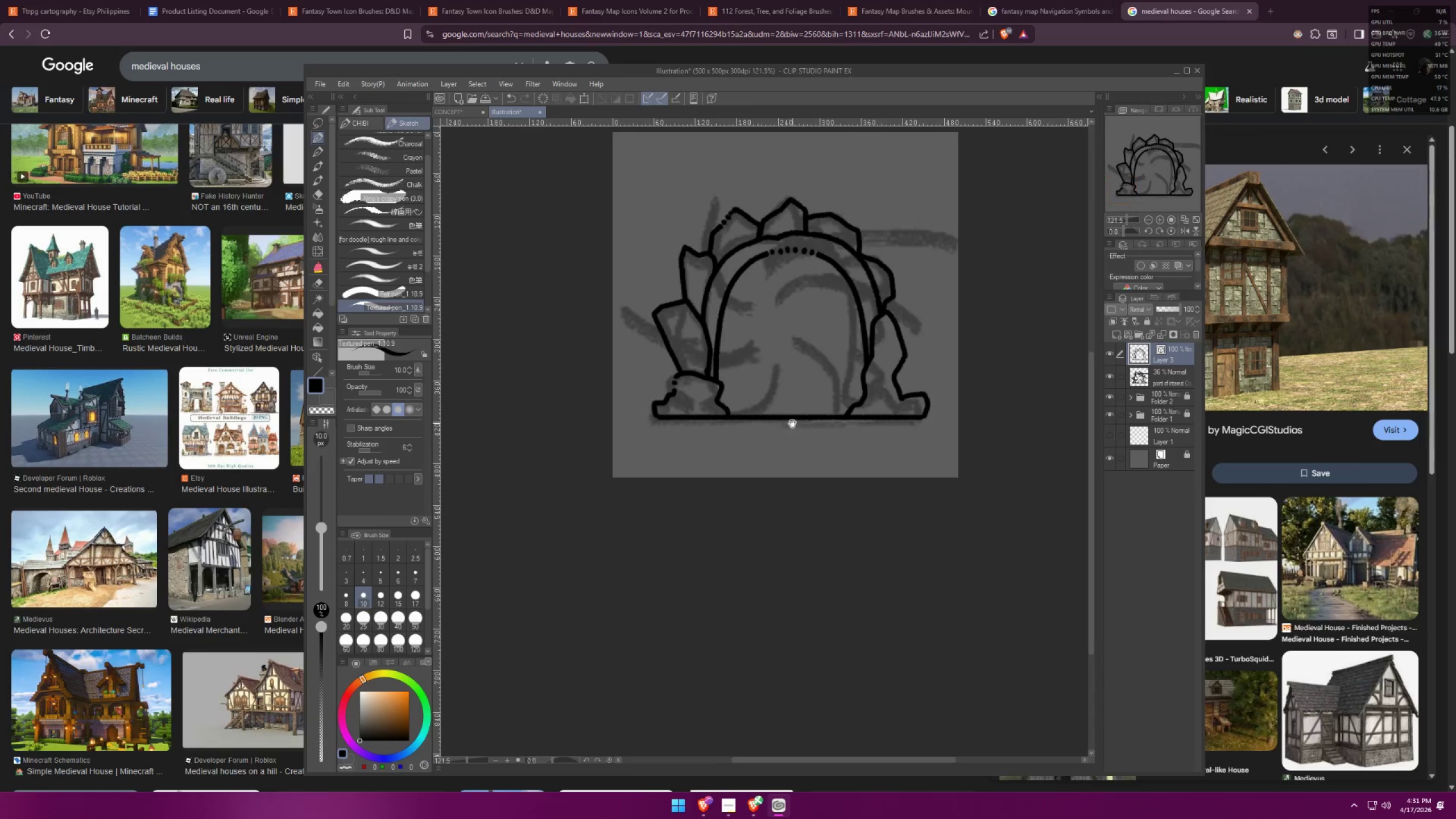 
left_click_drag(start_coordinate=[785, 426], to_coordinate=[739, 457])
 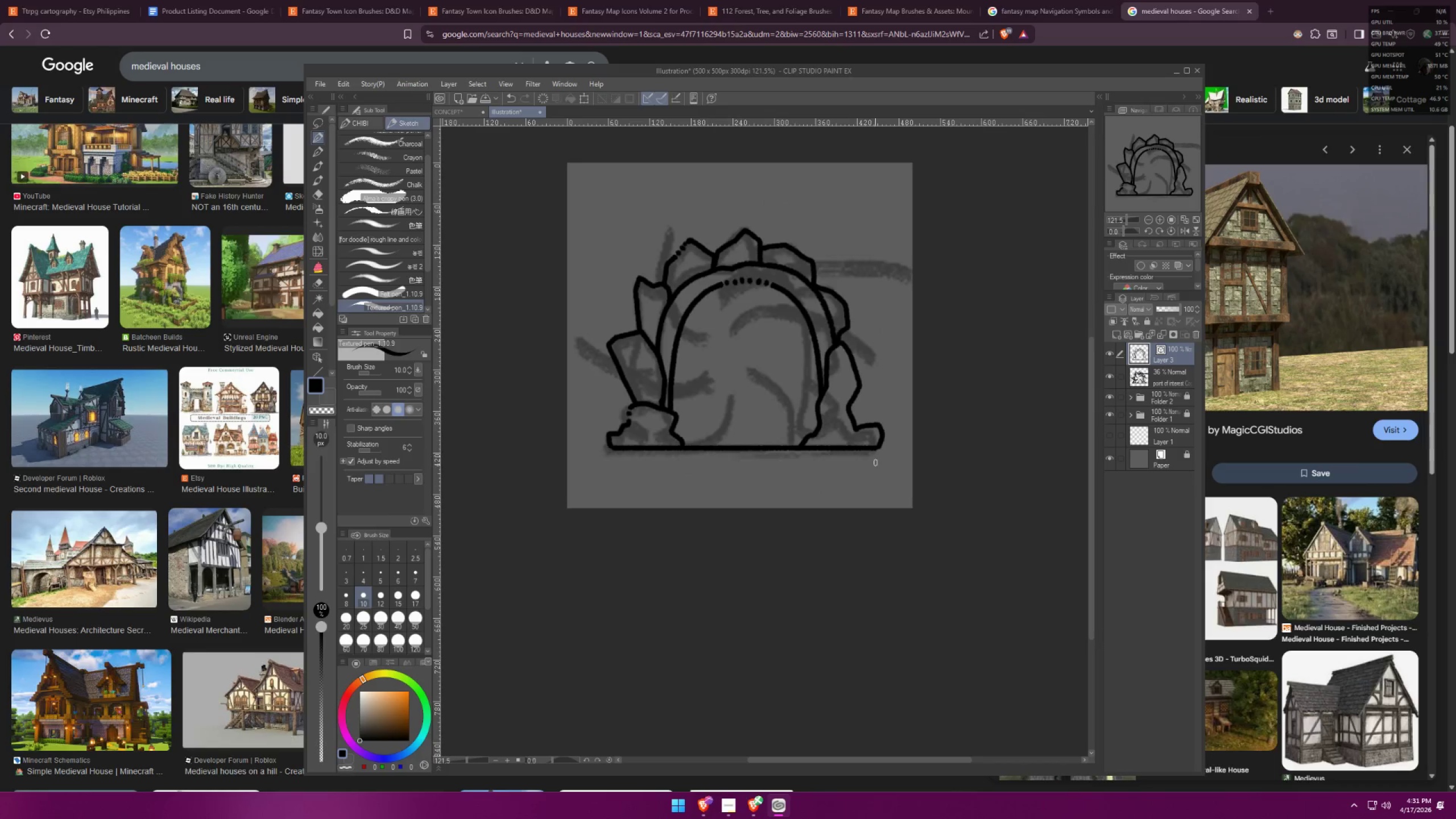 
scroll: coordinate [693, 449], scroll_direction: down, amount: 19.0
 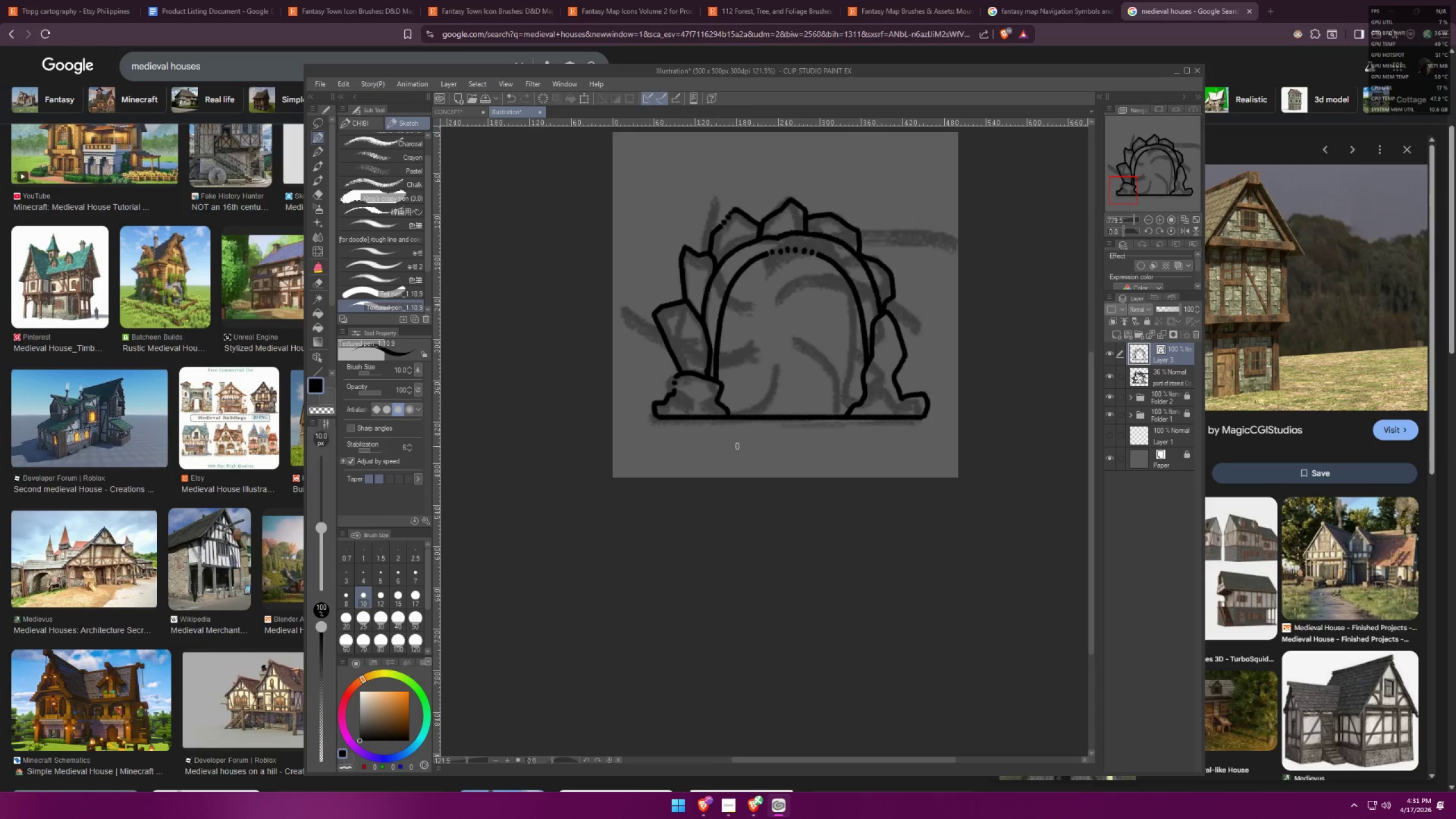 
hold_key(key=Space, duration=0.33)
 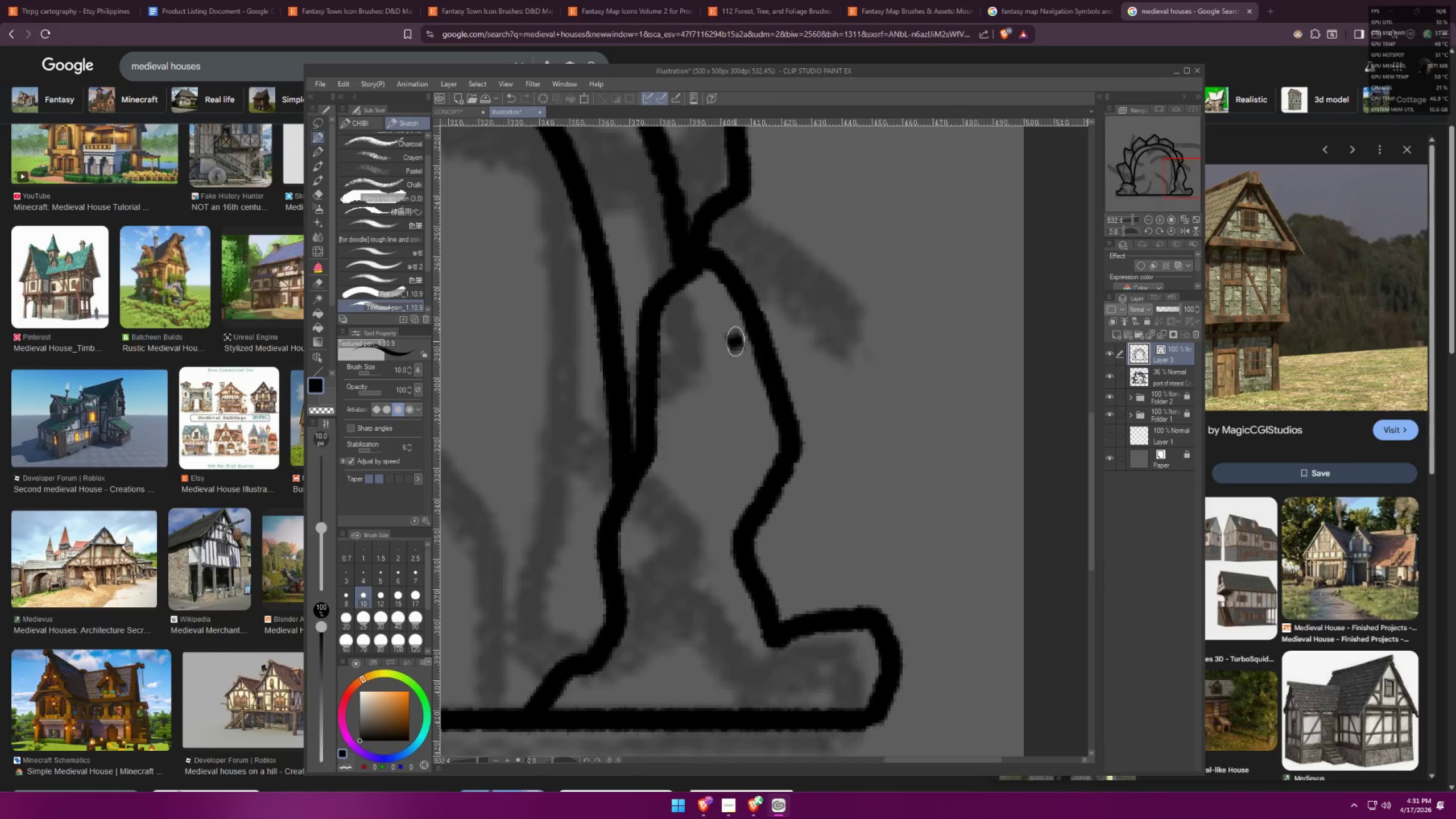 
left_click_drag(start_coordinate=[828, 331], to_coordinate=[788, 417])
 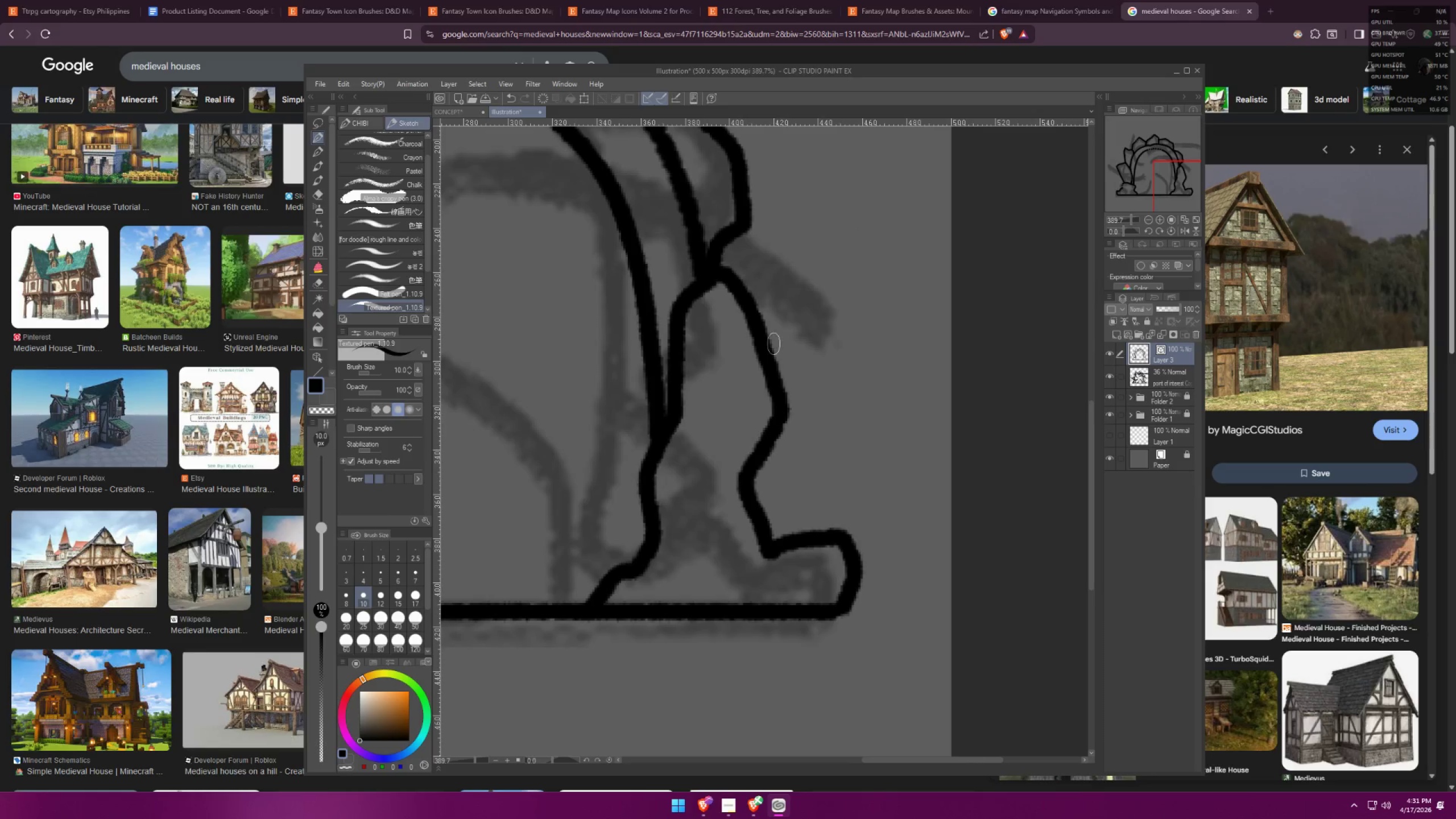 
scroll: coordinate [862, 413], scroll_direction: up, amount: 14.0
 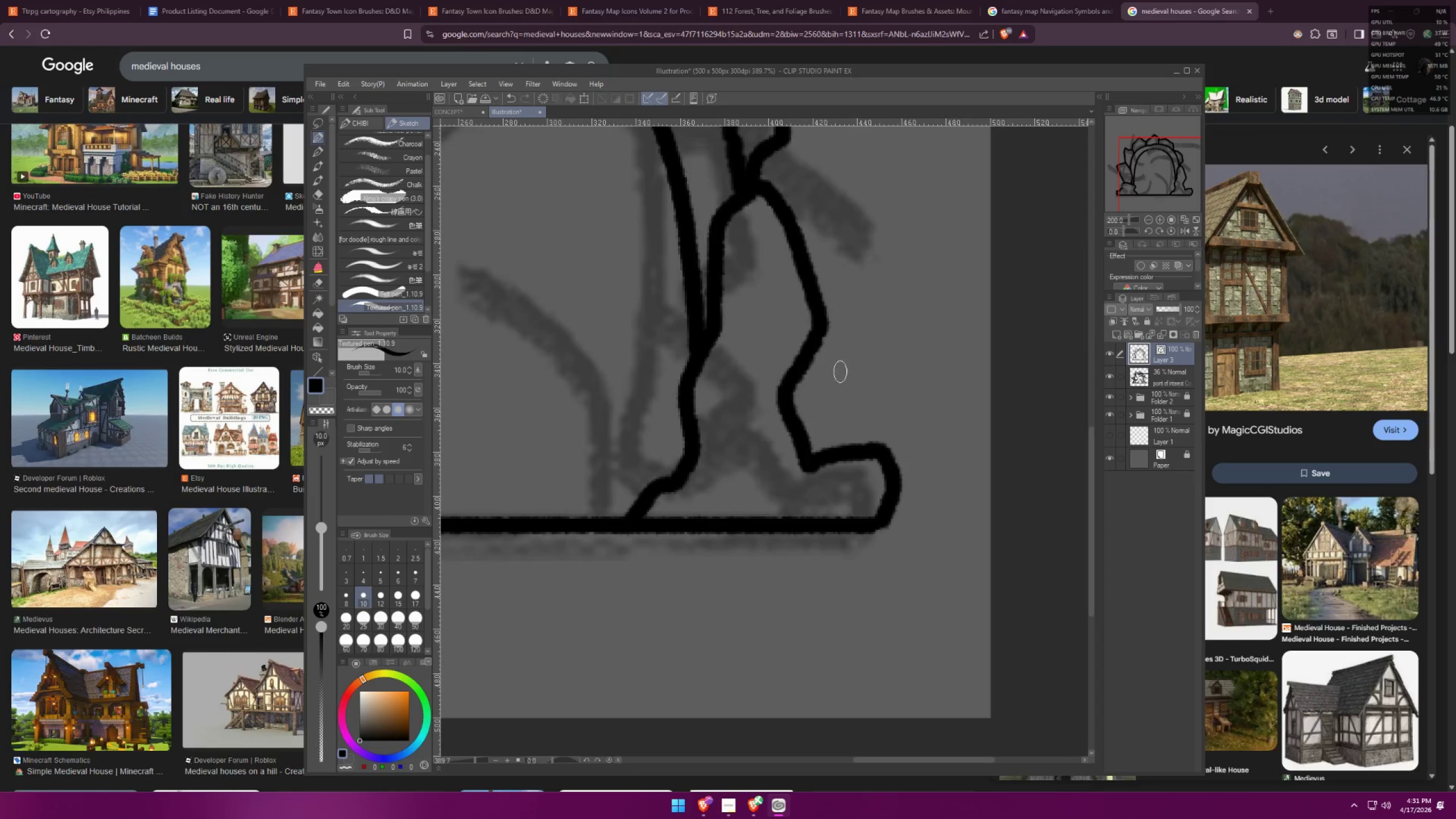 
left_click_drag(start_coordinate=[735, 341], to_coordinate=[784, 316])
 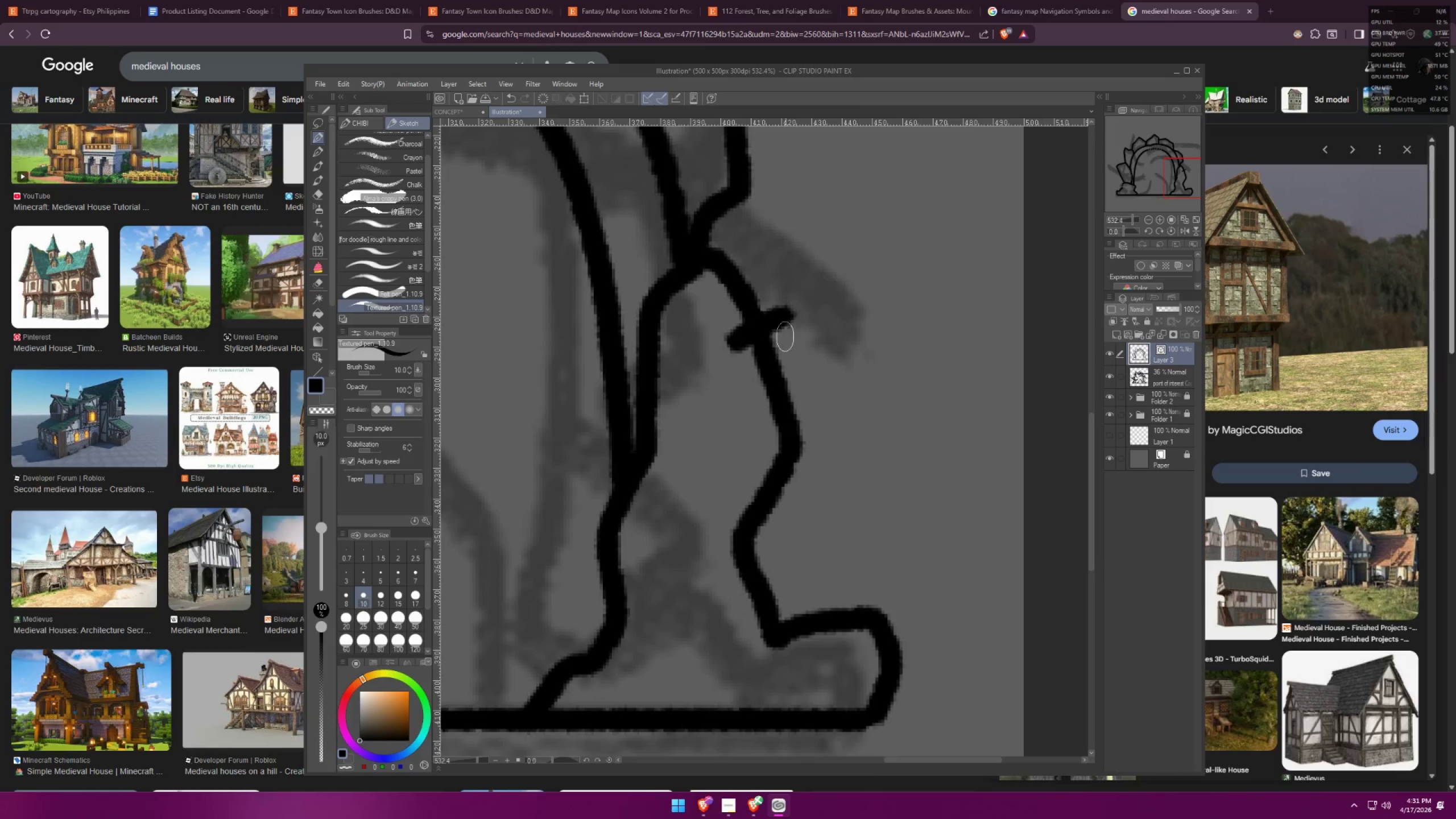 
scroll: coordinate [754, 316], scroll_direction: up, amount: 4.0
 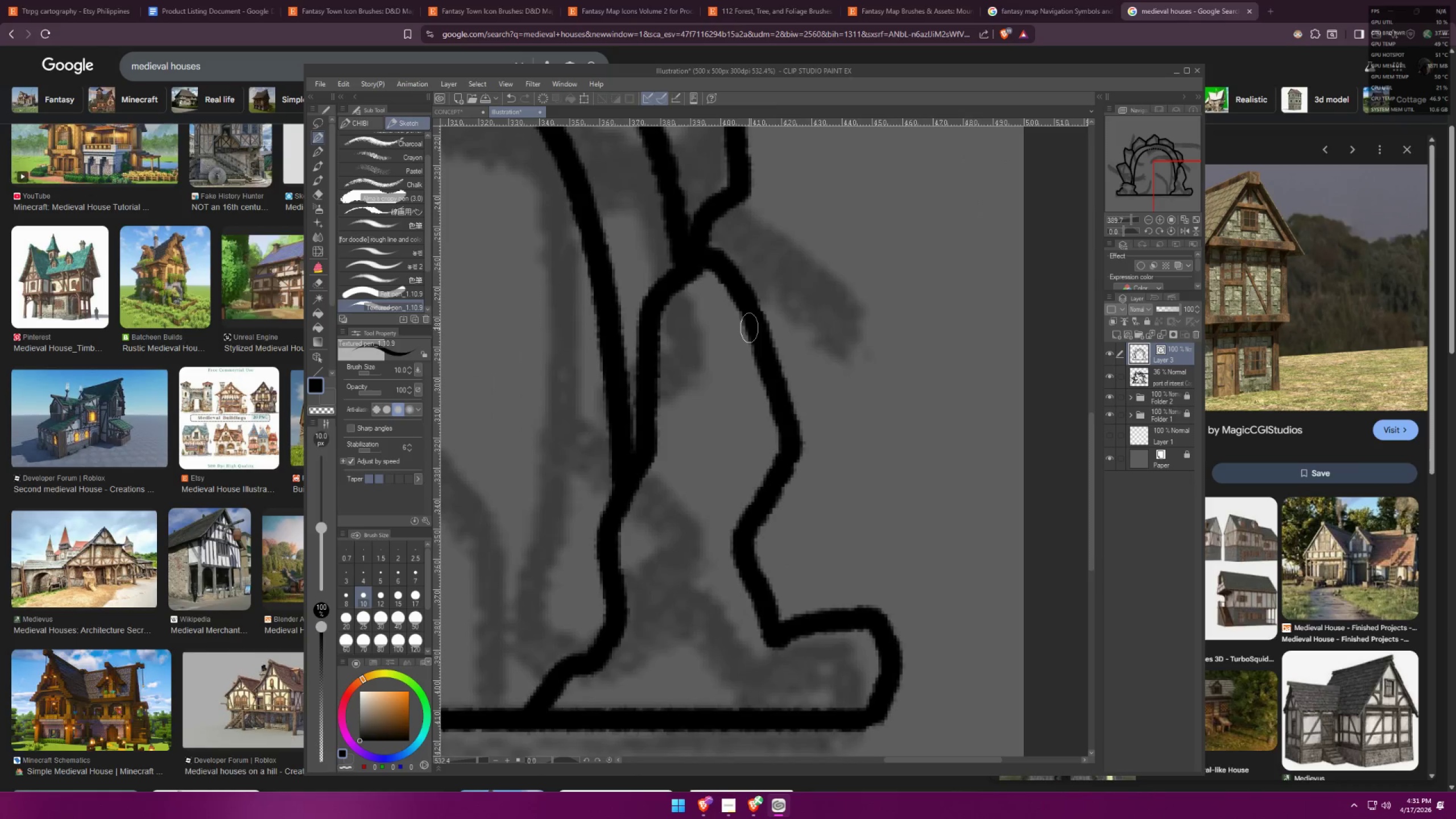 
left_click_drag(start_coordinate=[759, 383], to_coordinate=[810, 366])
 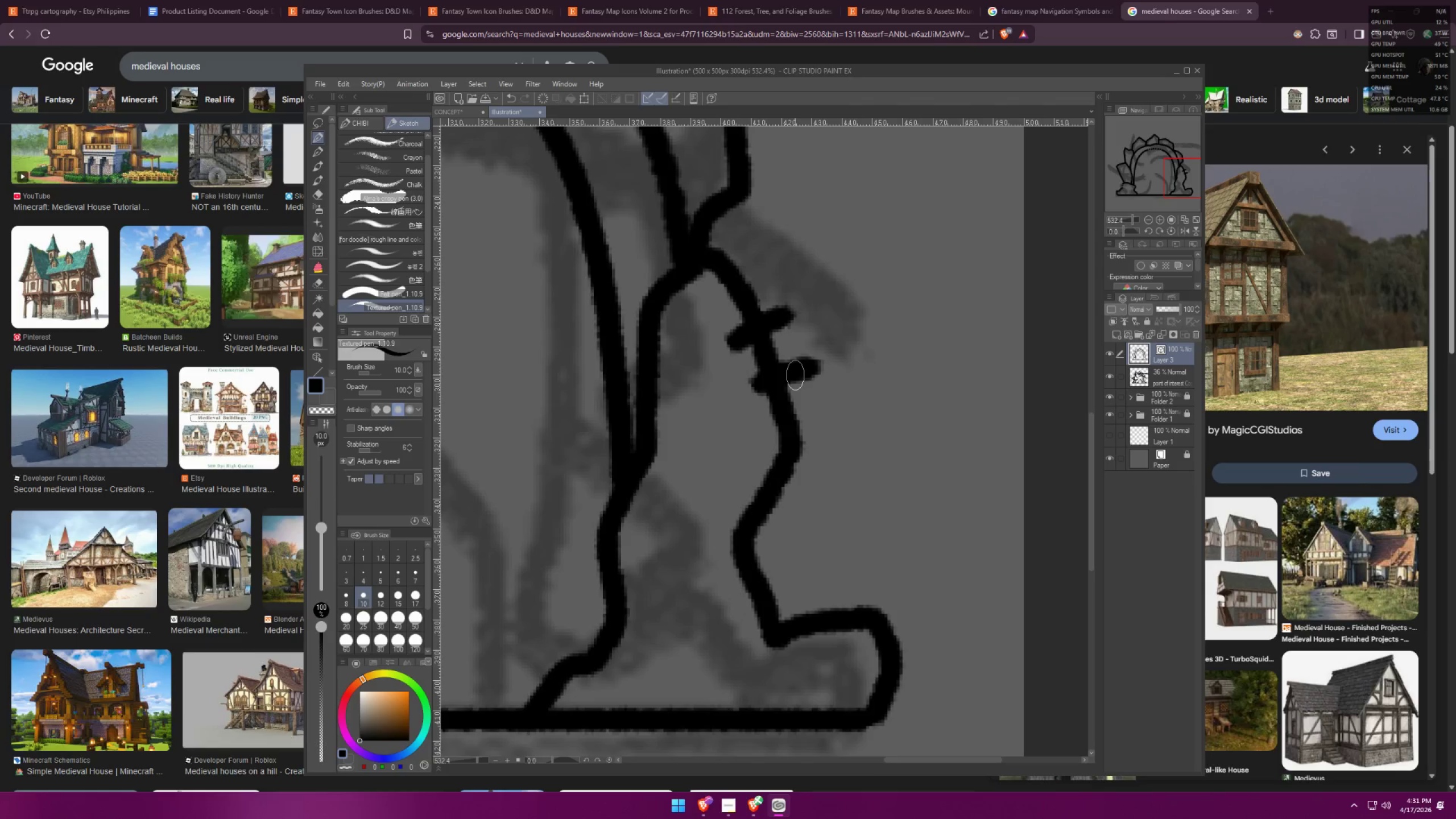 
key(Control+ControlLeft)
 